 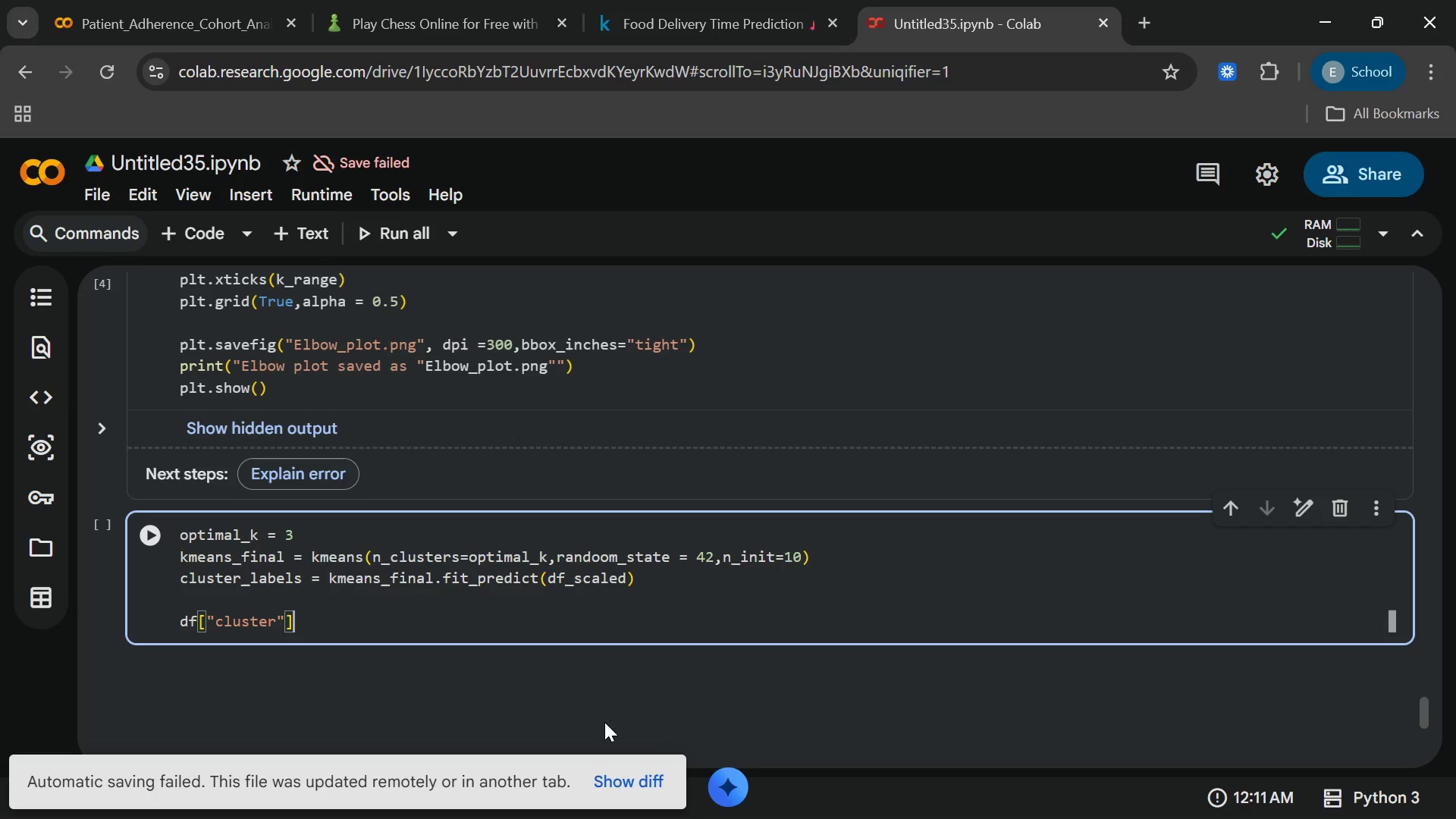 
key(ArrowRight)
 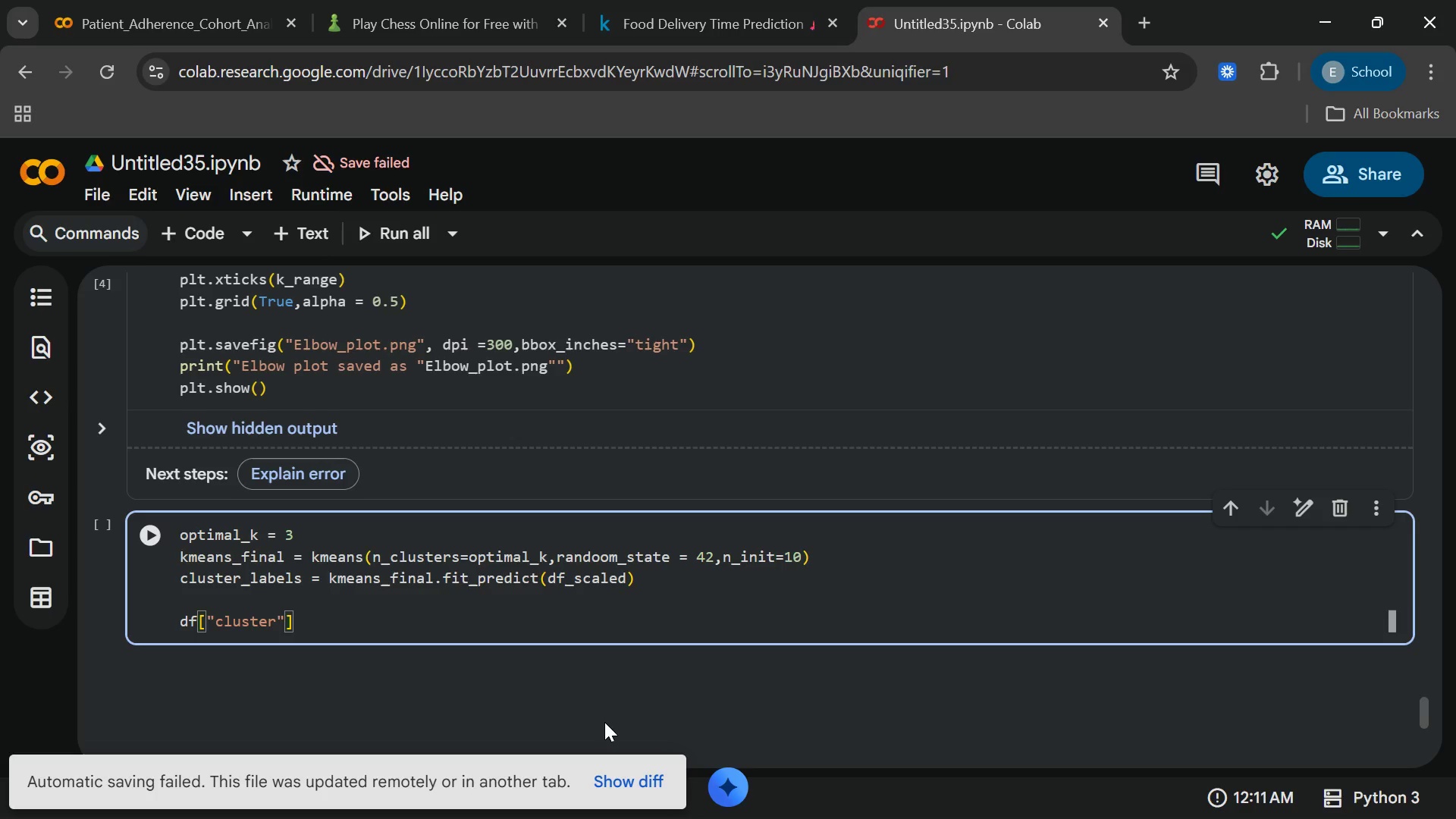 
key(Space)
 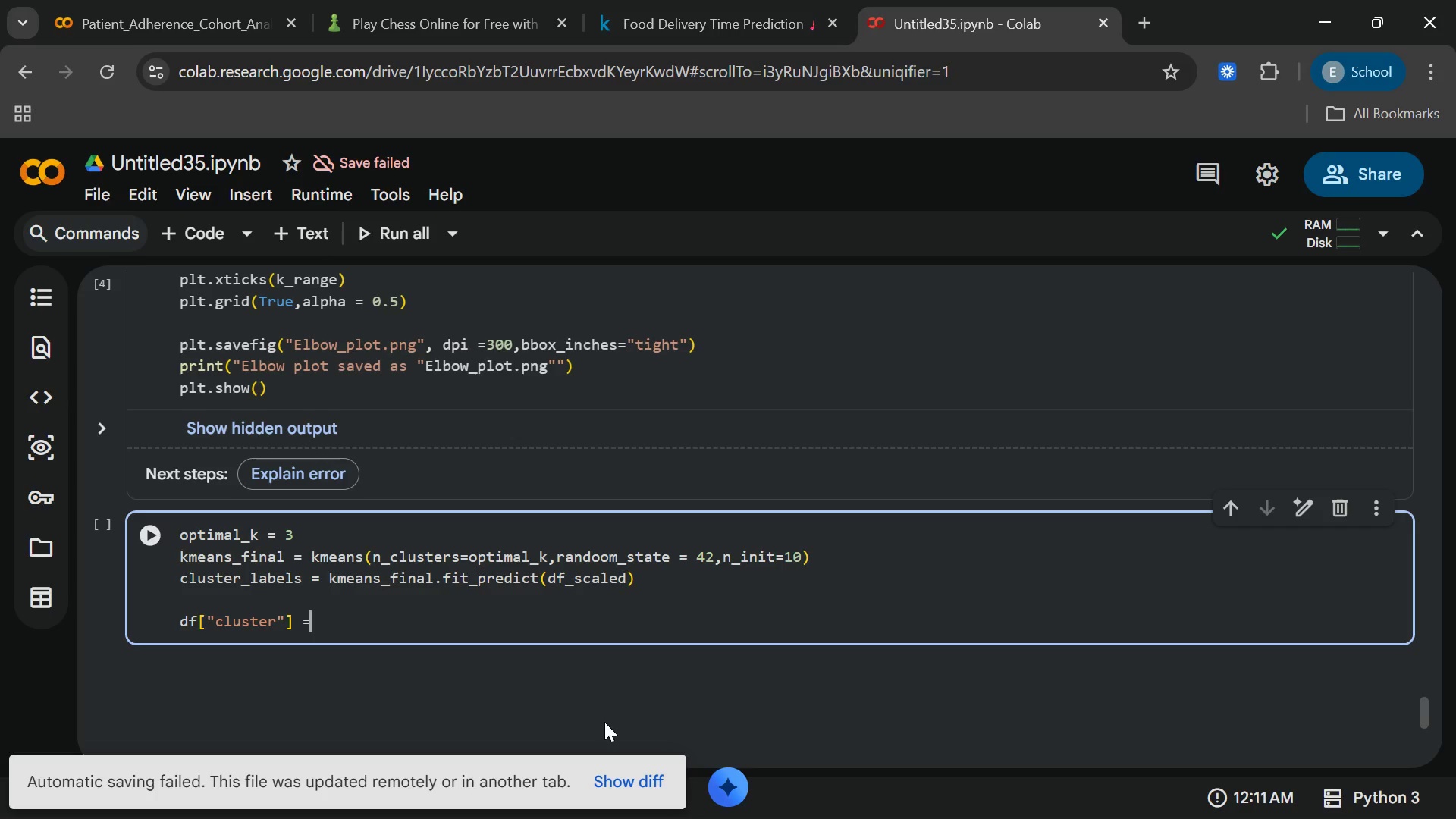 
key(Equal)
 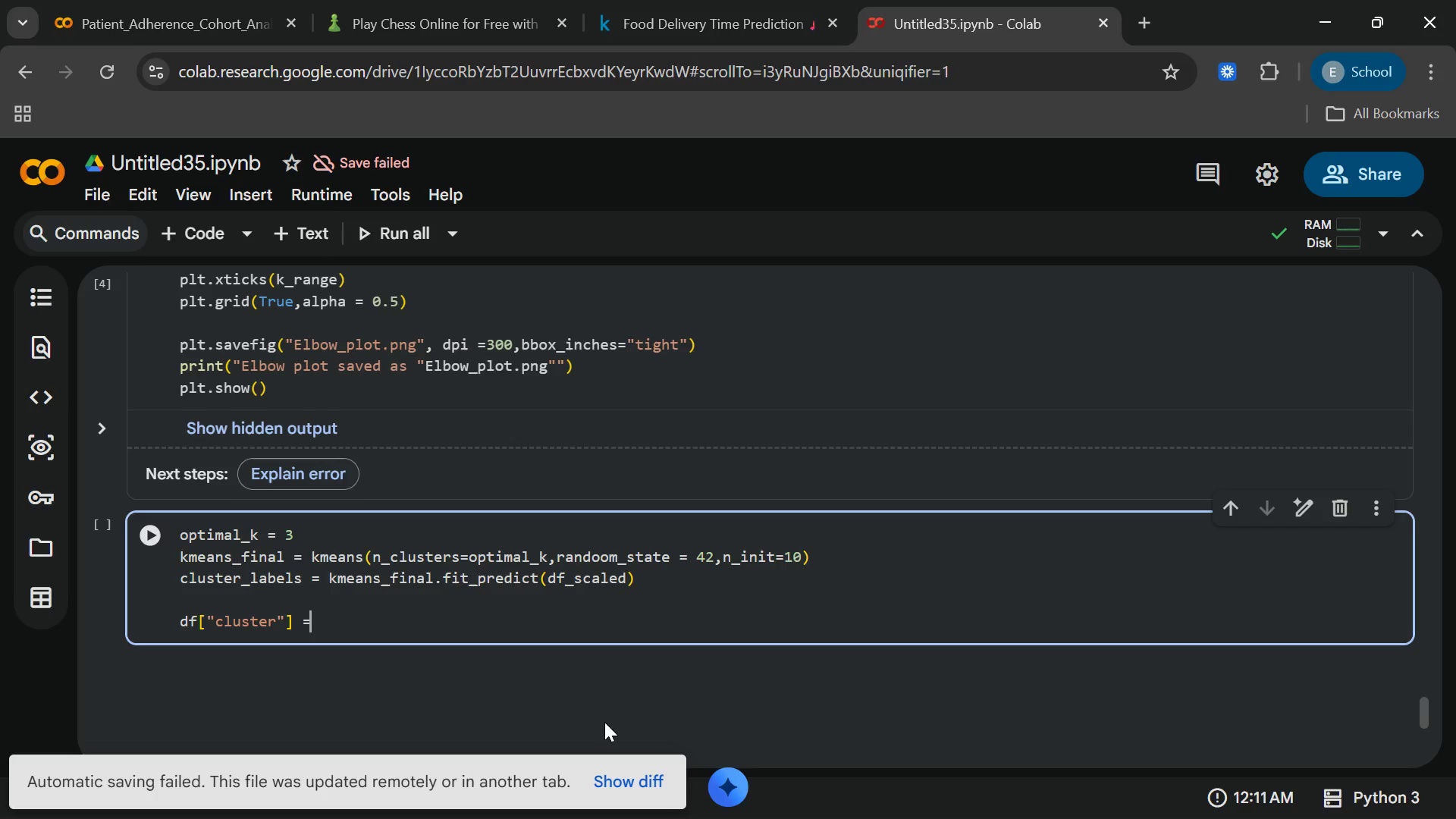 
key(Space)
 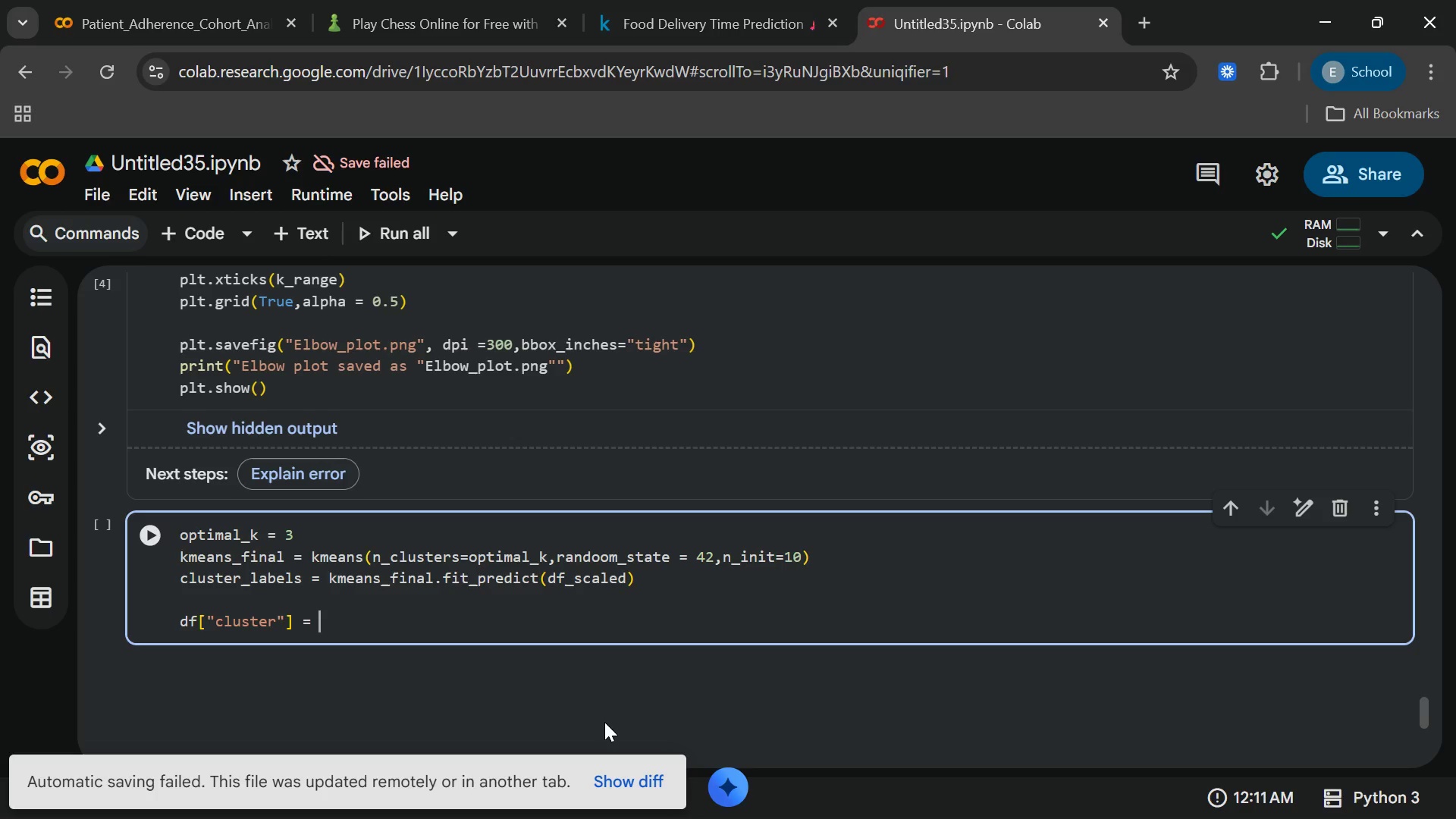 
wait(12.27)
 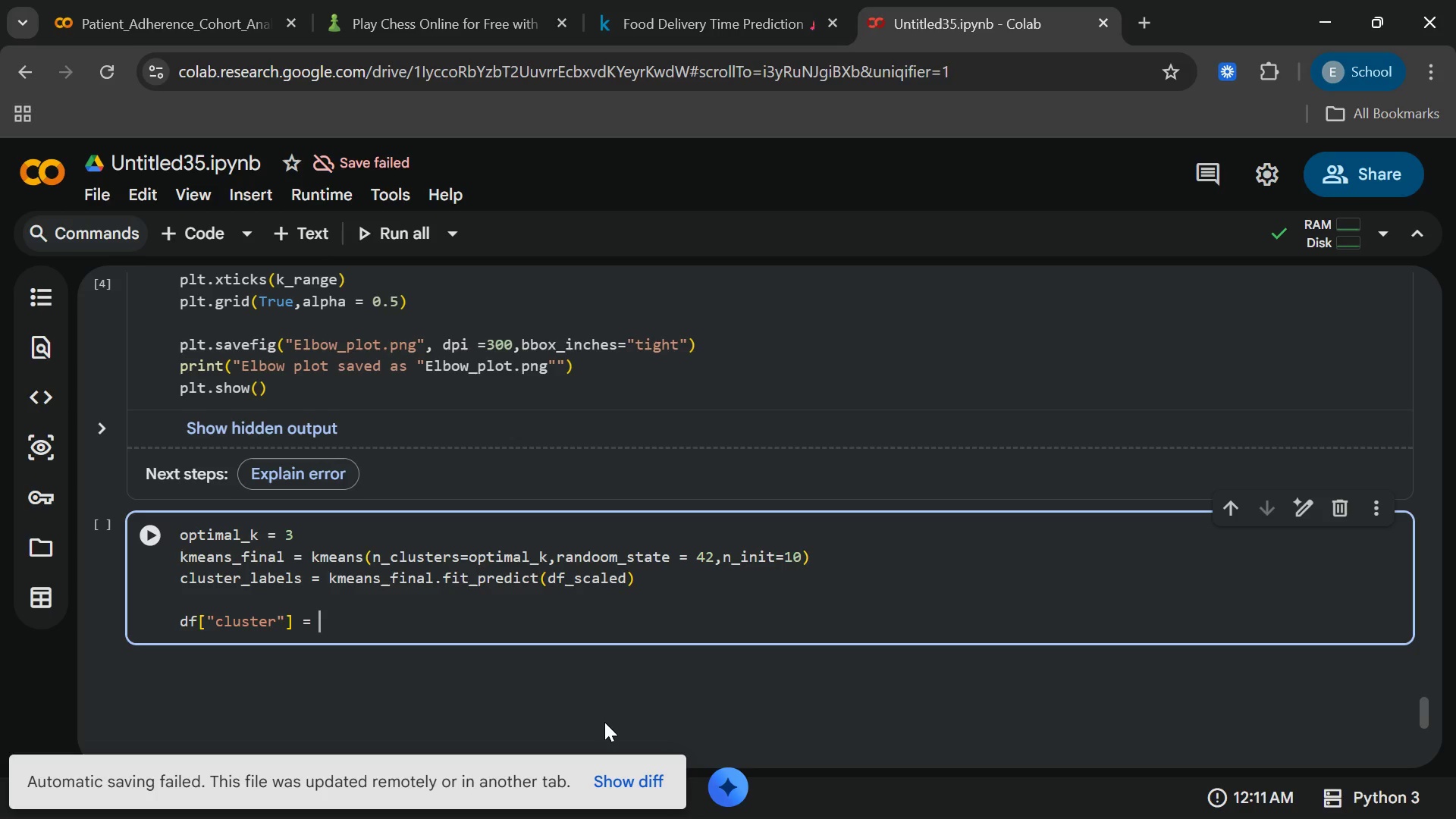 
type(cluster_labels)
 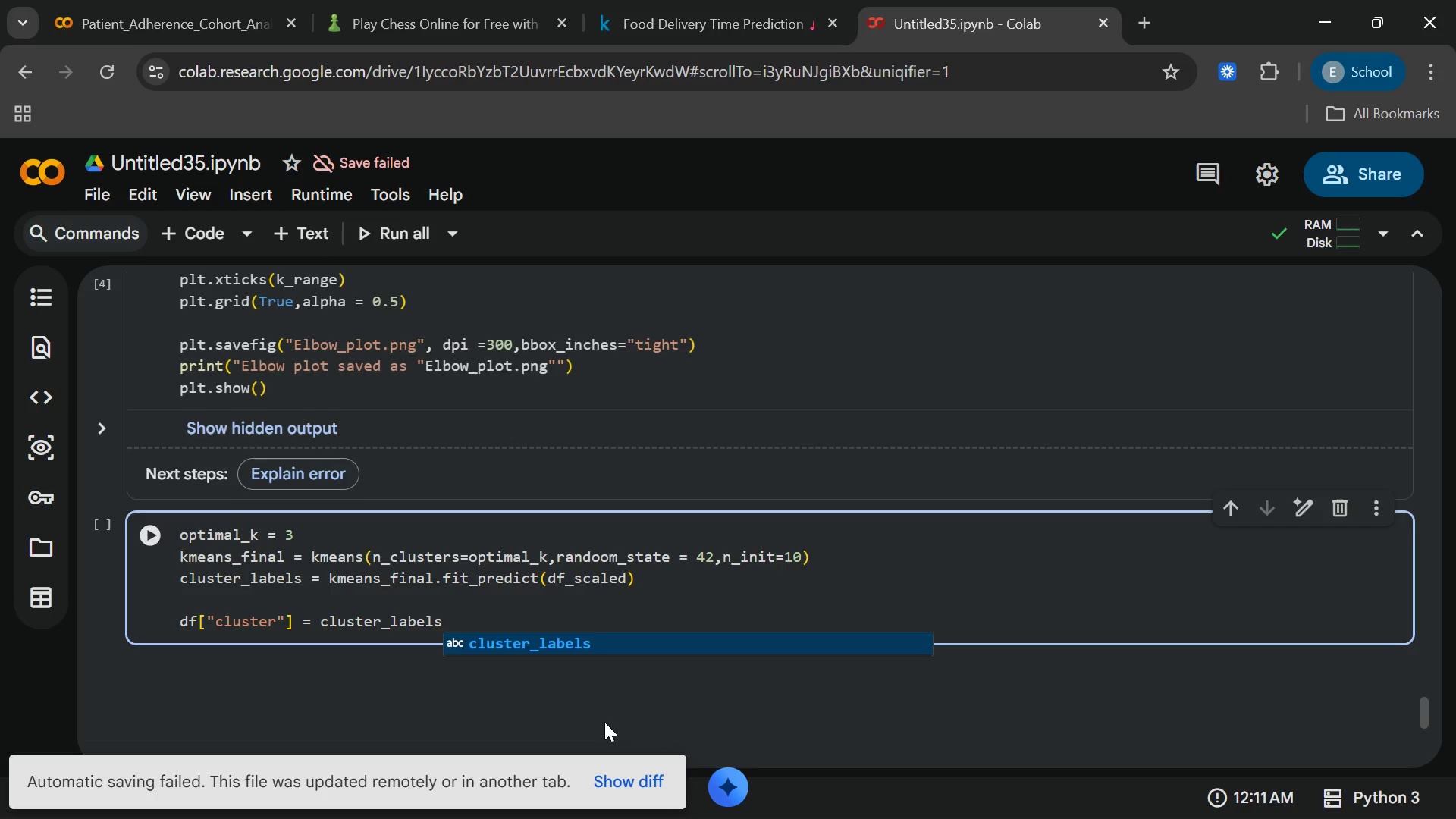 
key(Enter)
 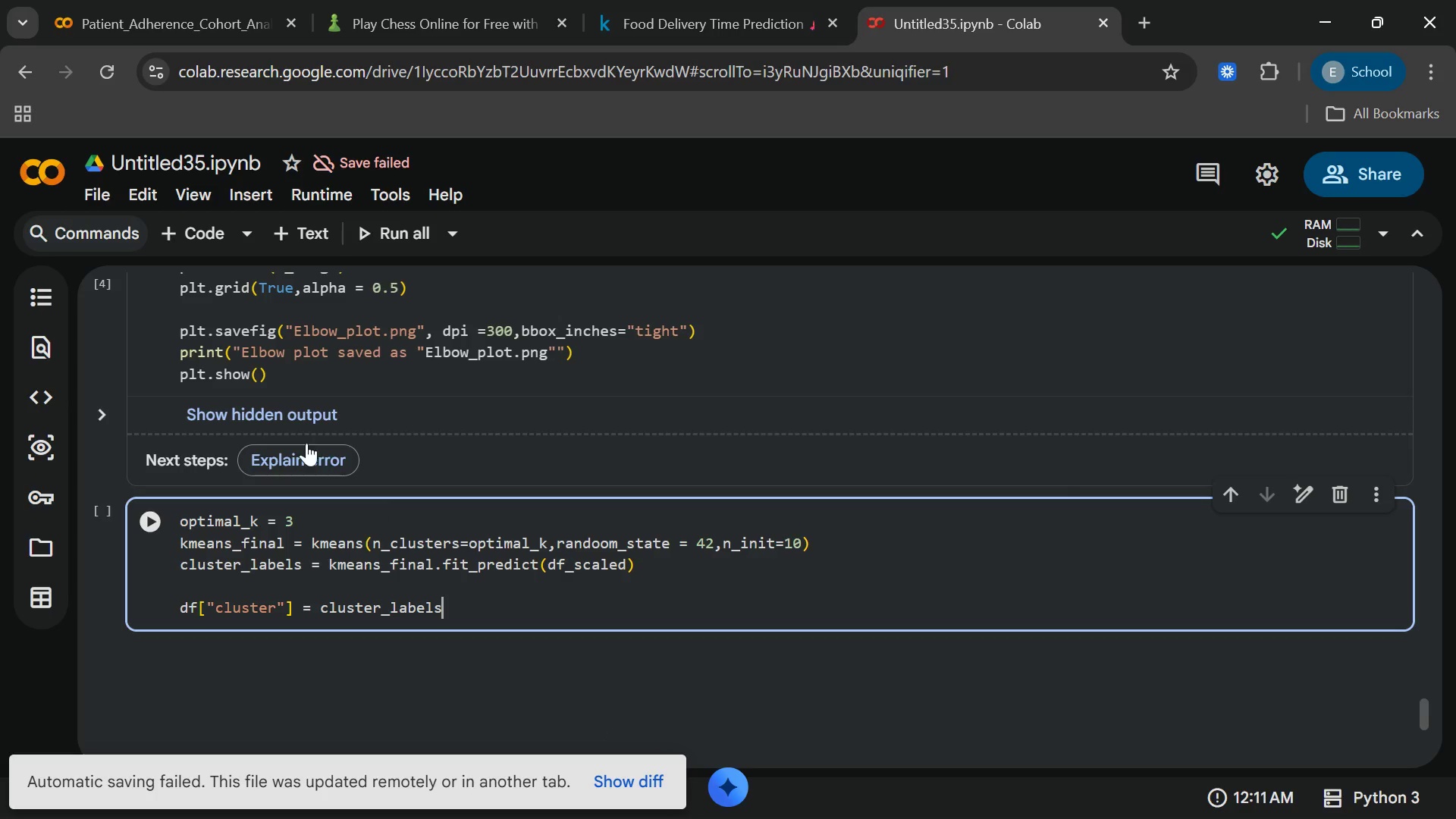 
wait(7.62)
 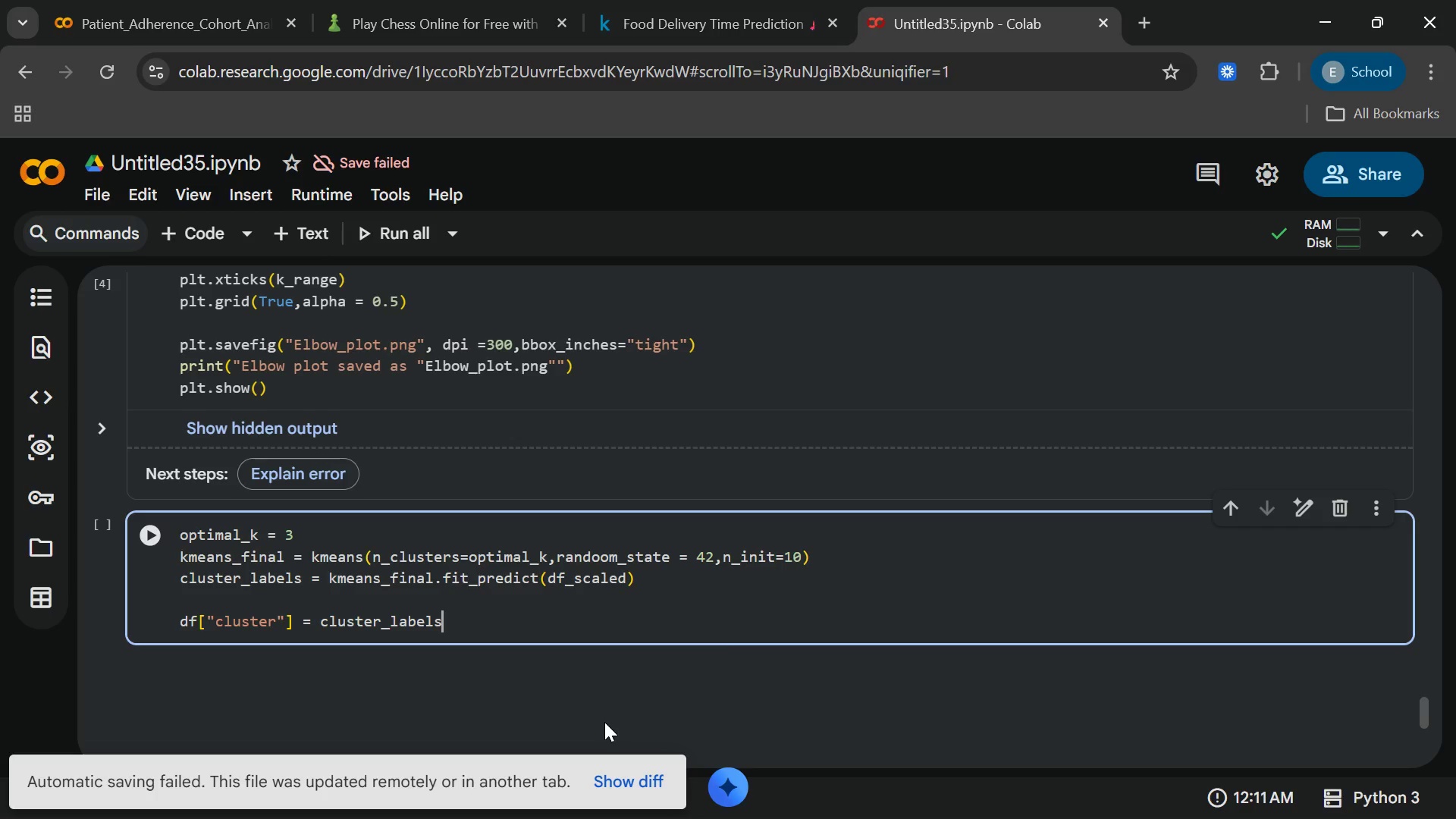 
left_click([286, 236])
 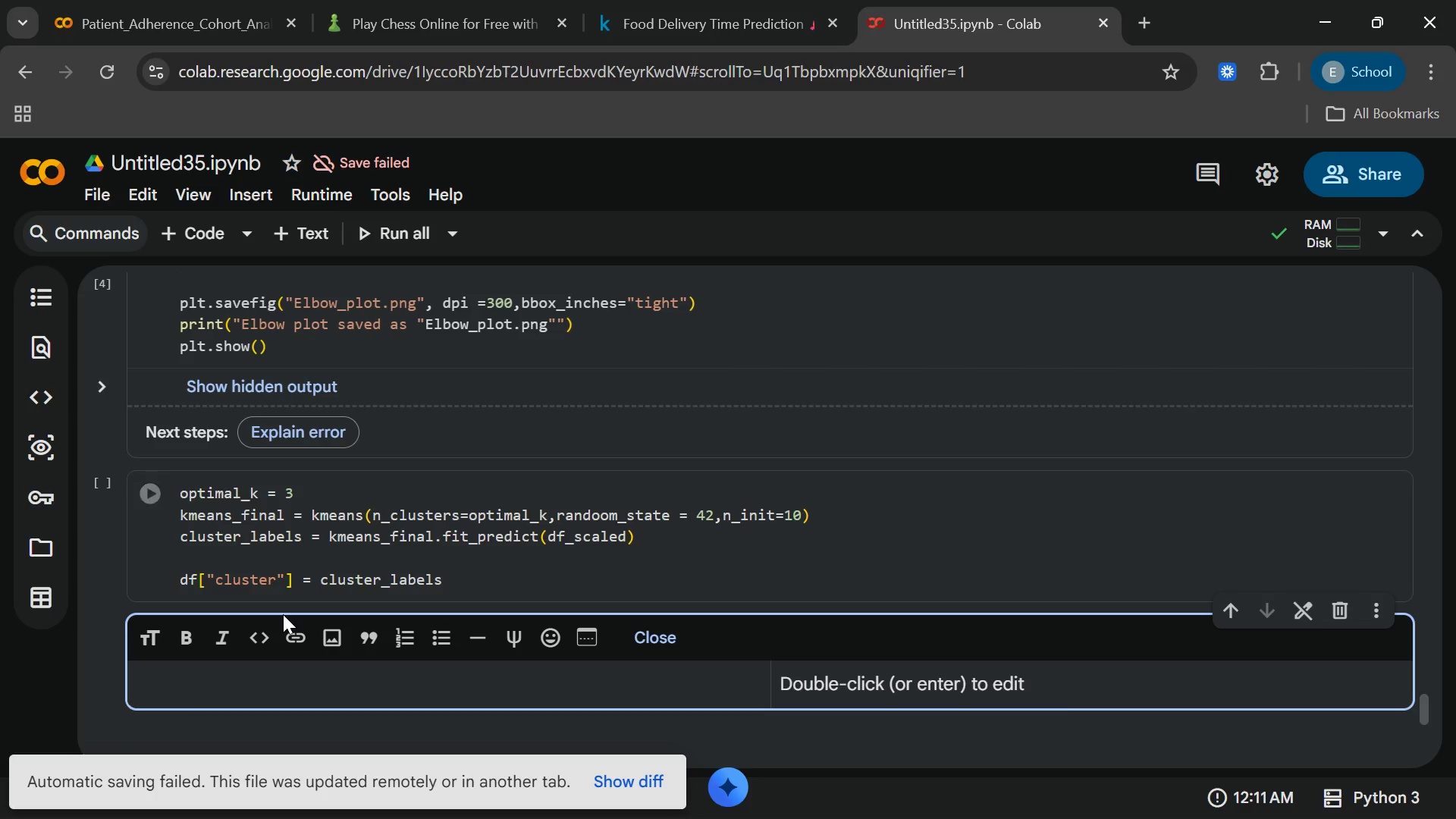 
type(##3. Visualization)
 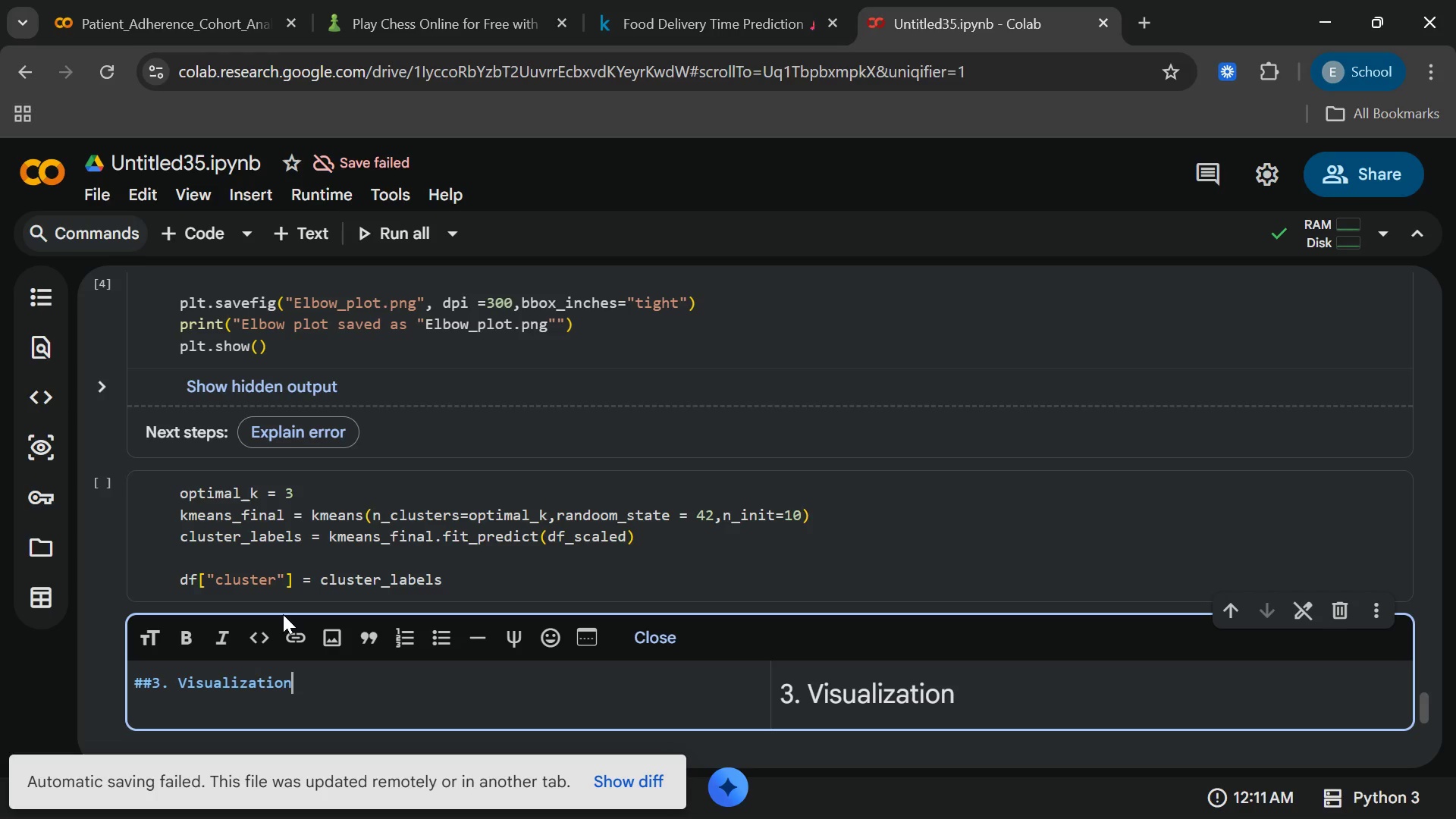 
key(S)
 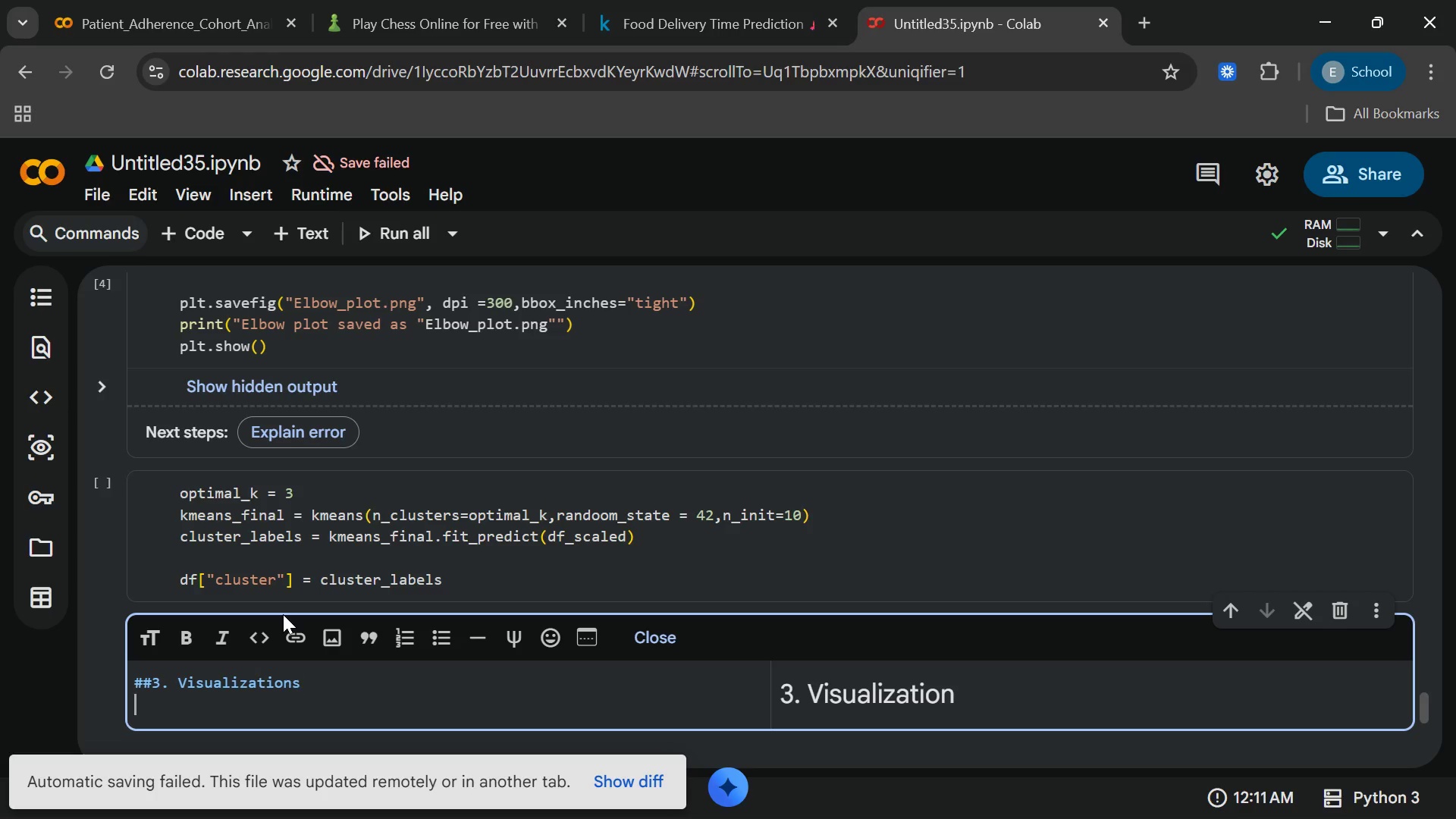 
key(Enter)
 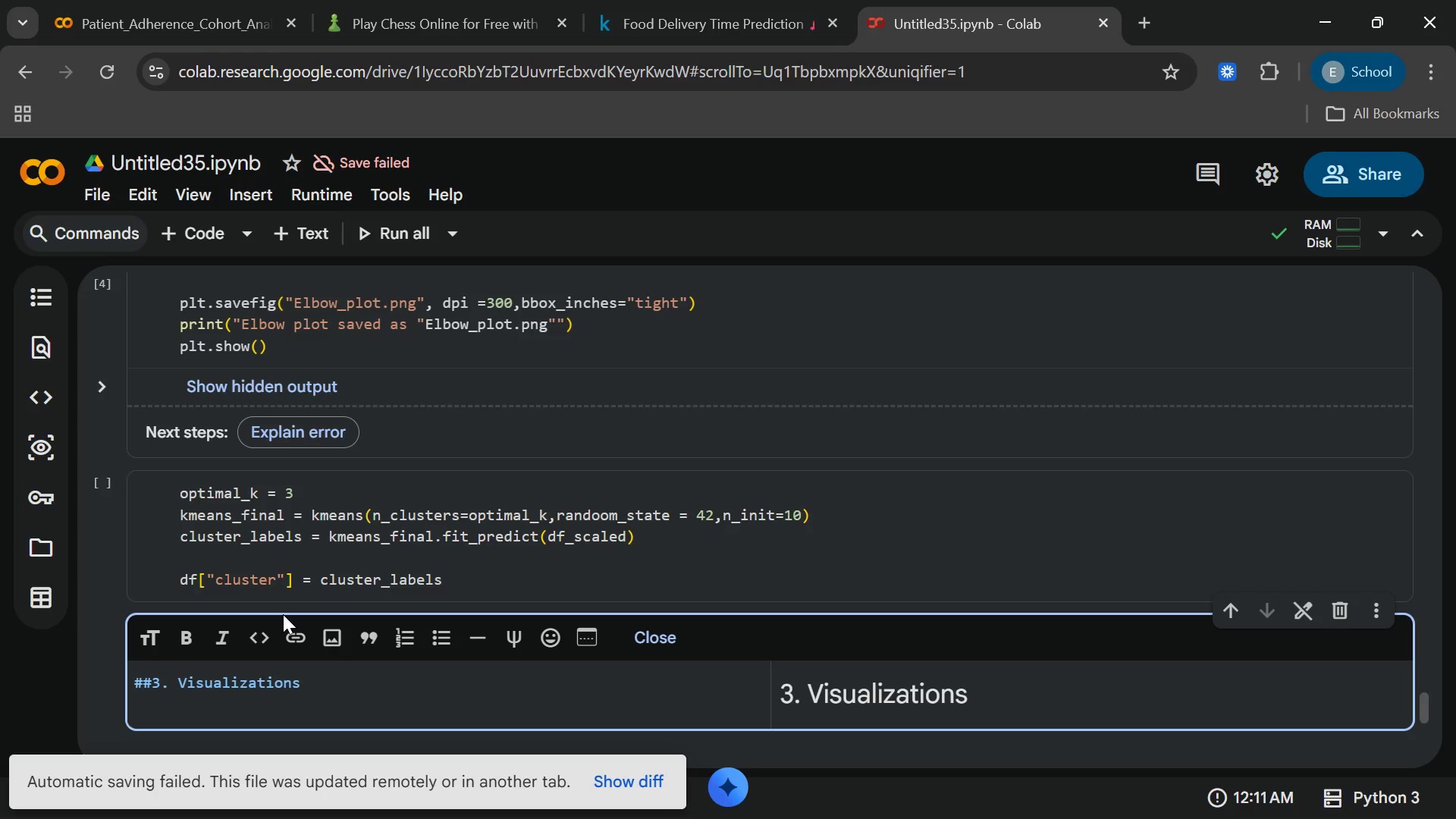 
wait(7.38)
 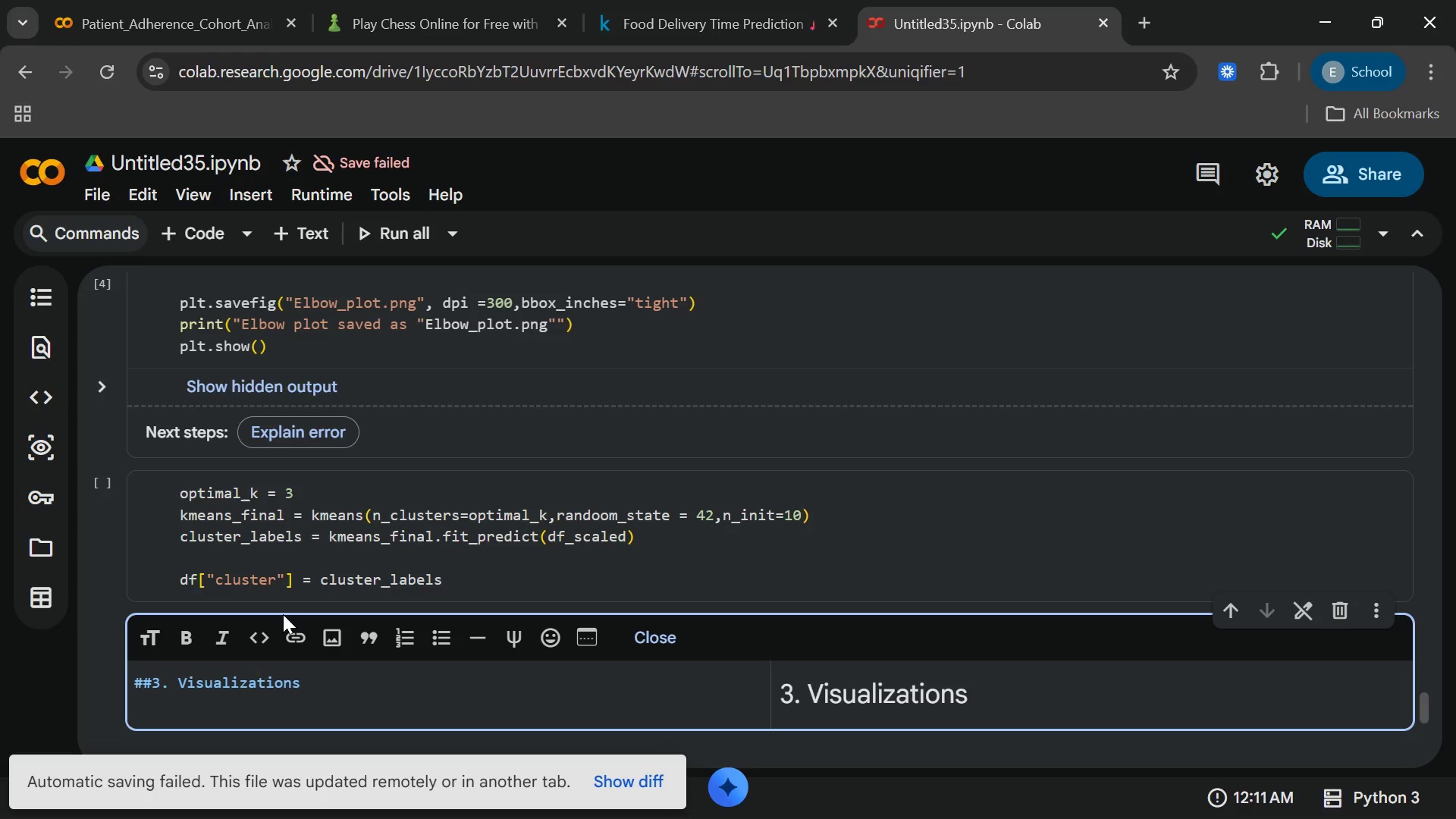 
key(Enter)
 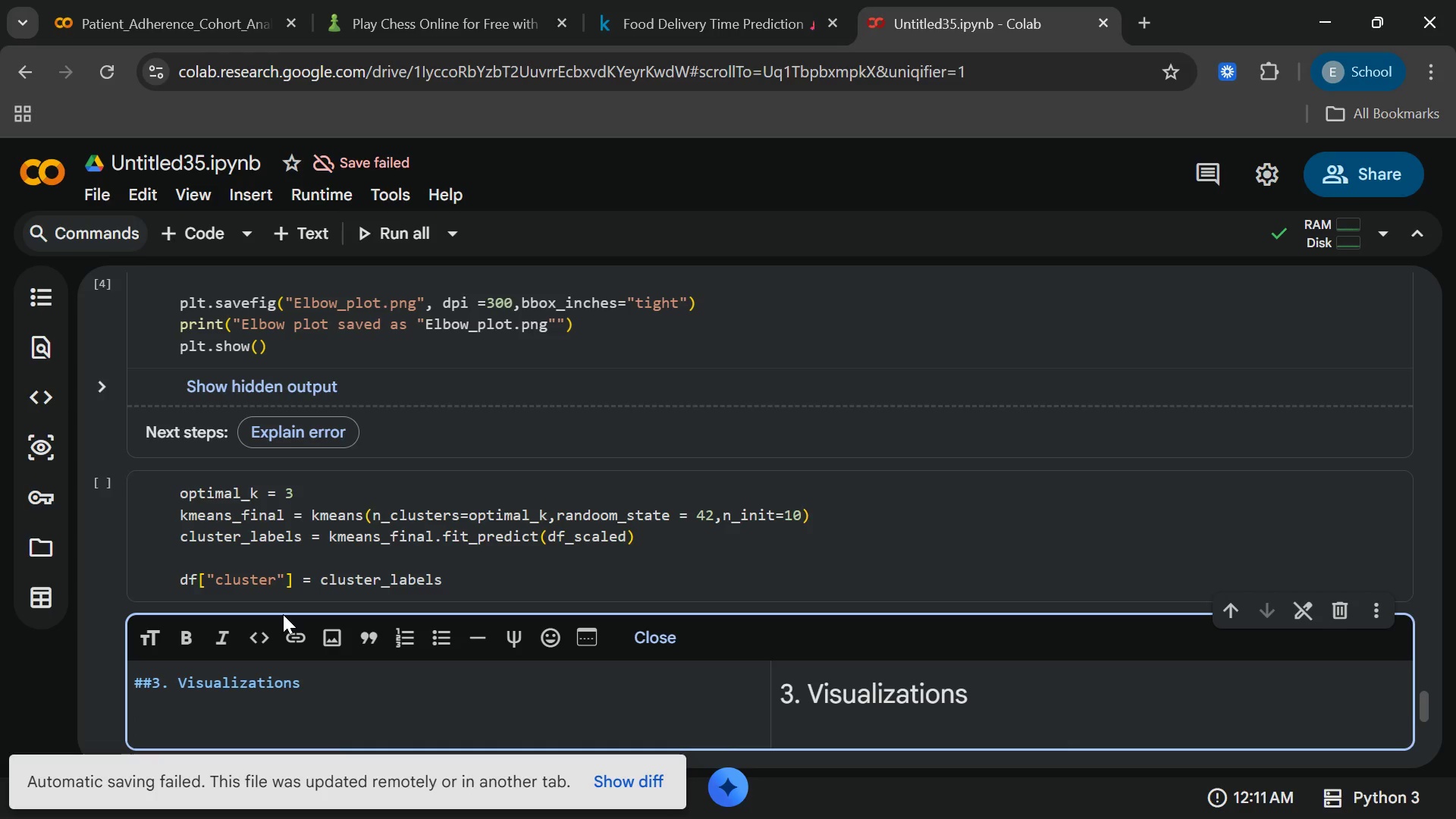 
type(since we strictly)
 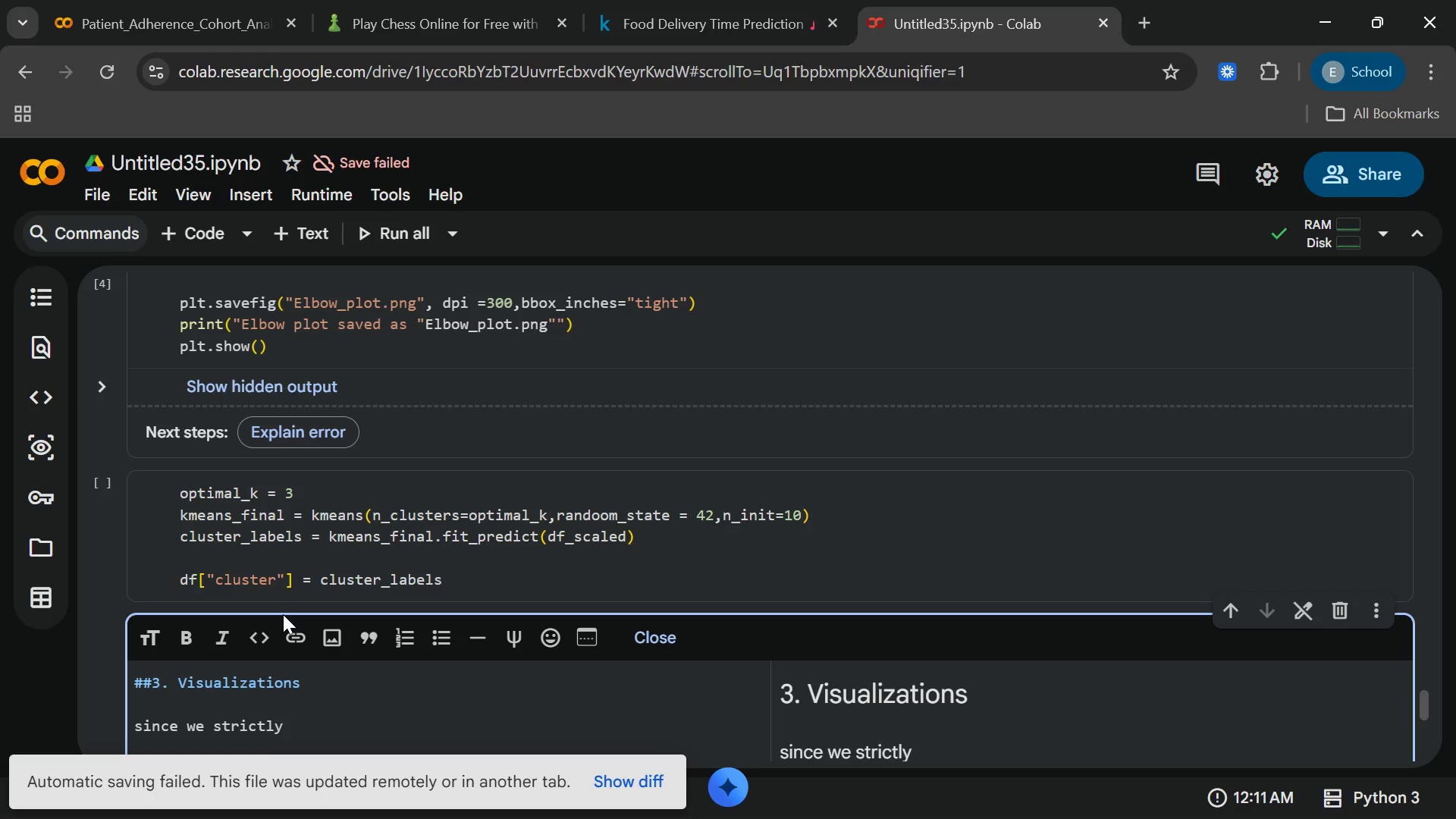 
type( hae)
 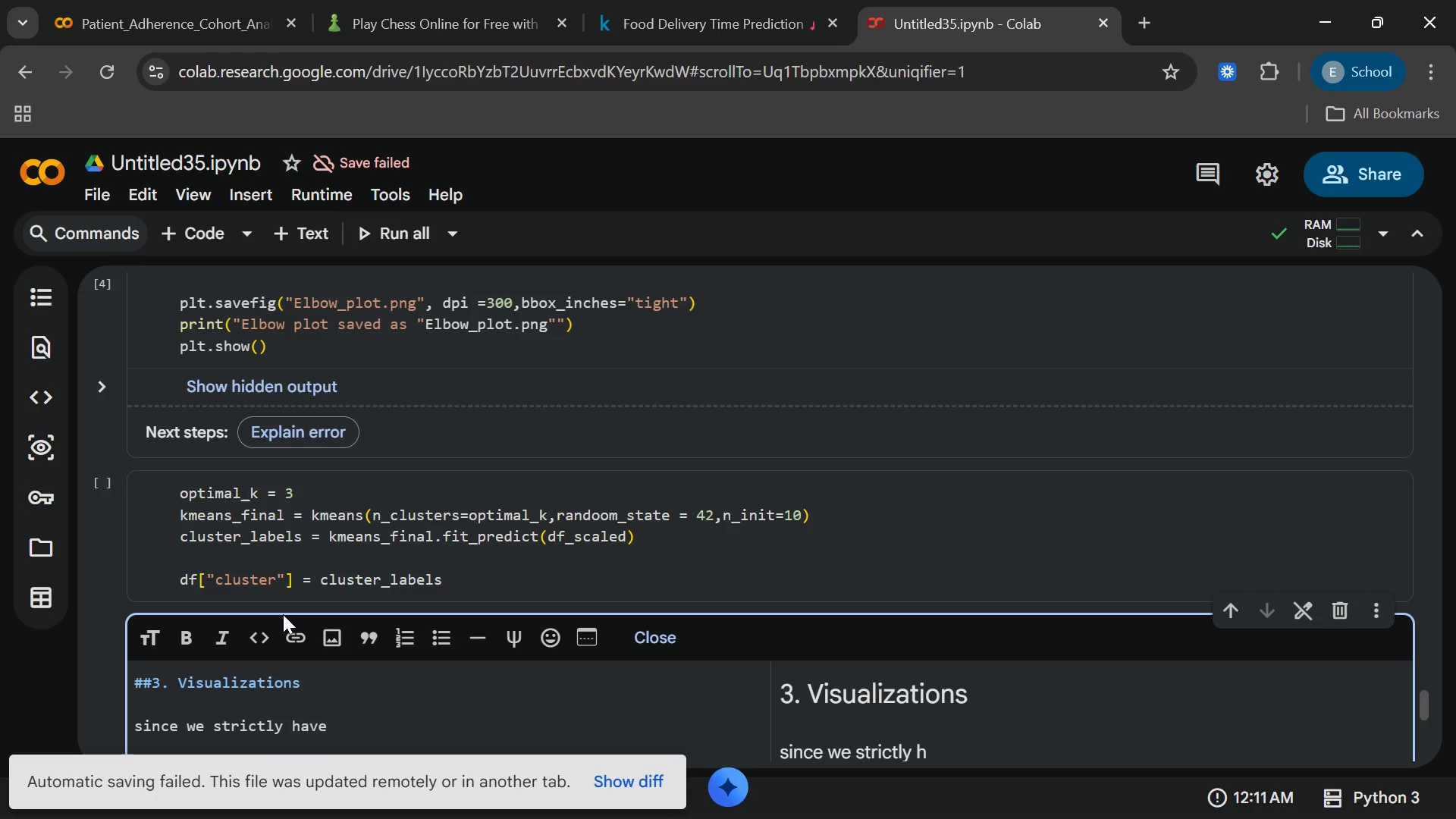 
hold_key(key=V, duration=0.41)
 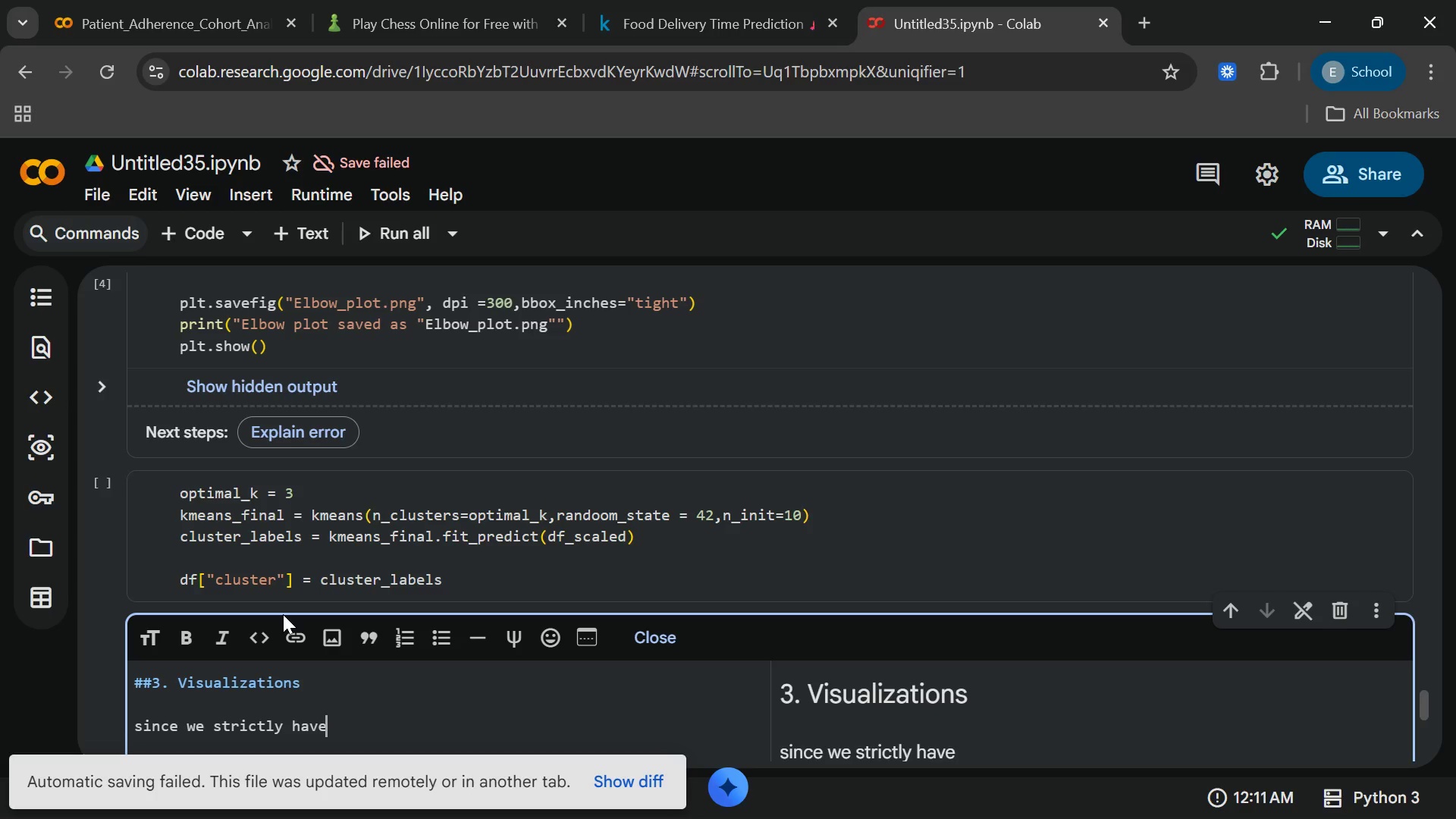 
type( exactly)
 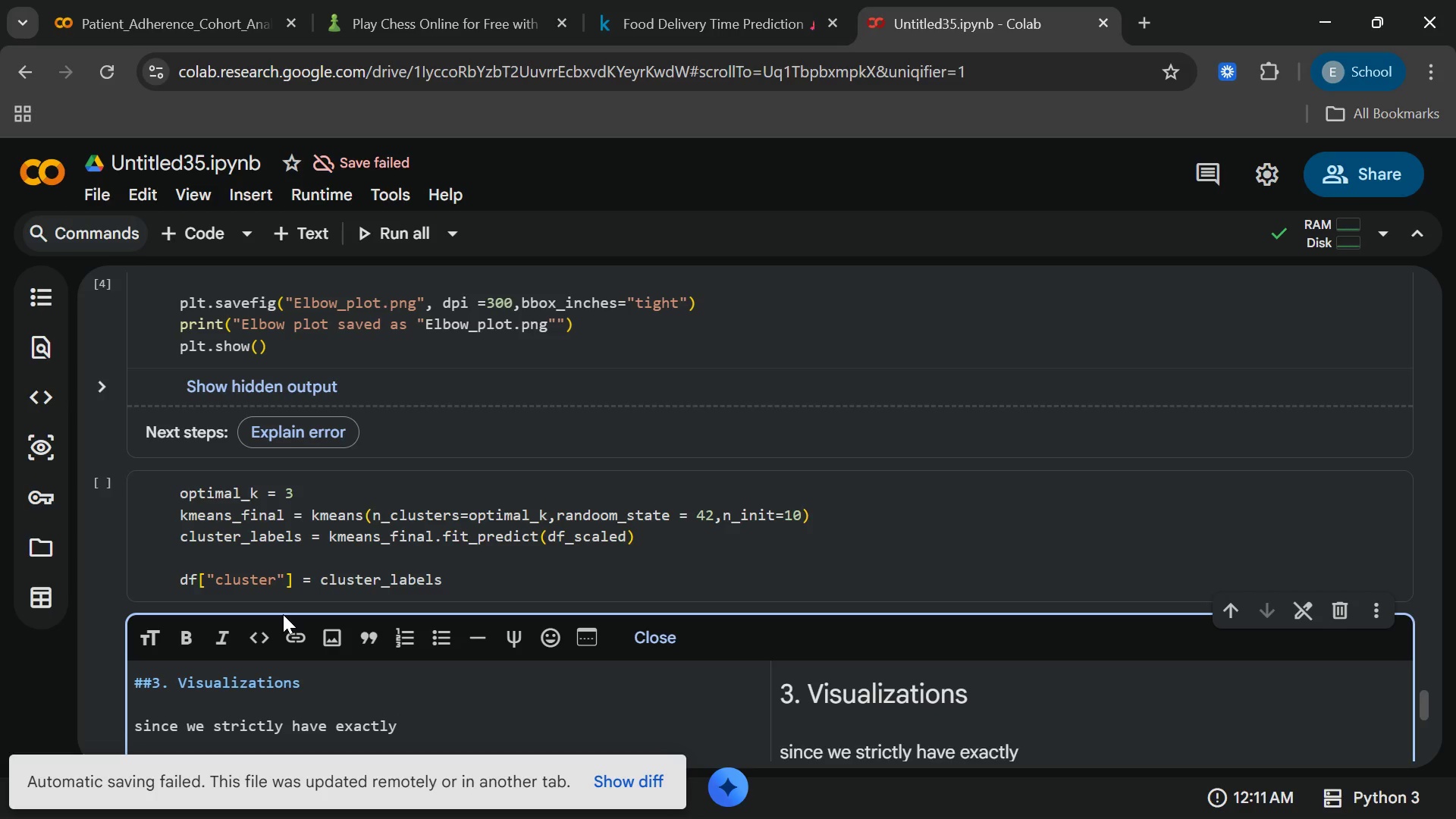 
type( three features, a **3D Scatter)
 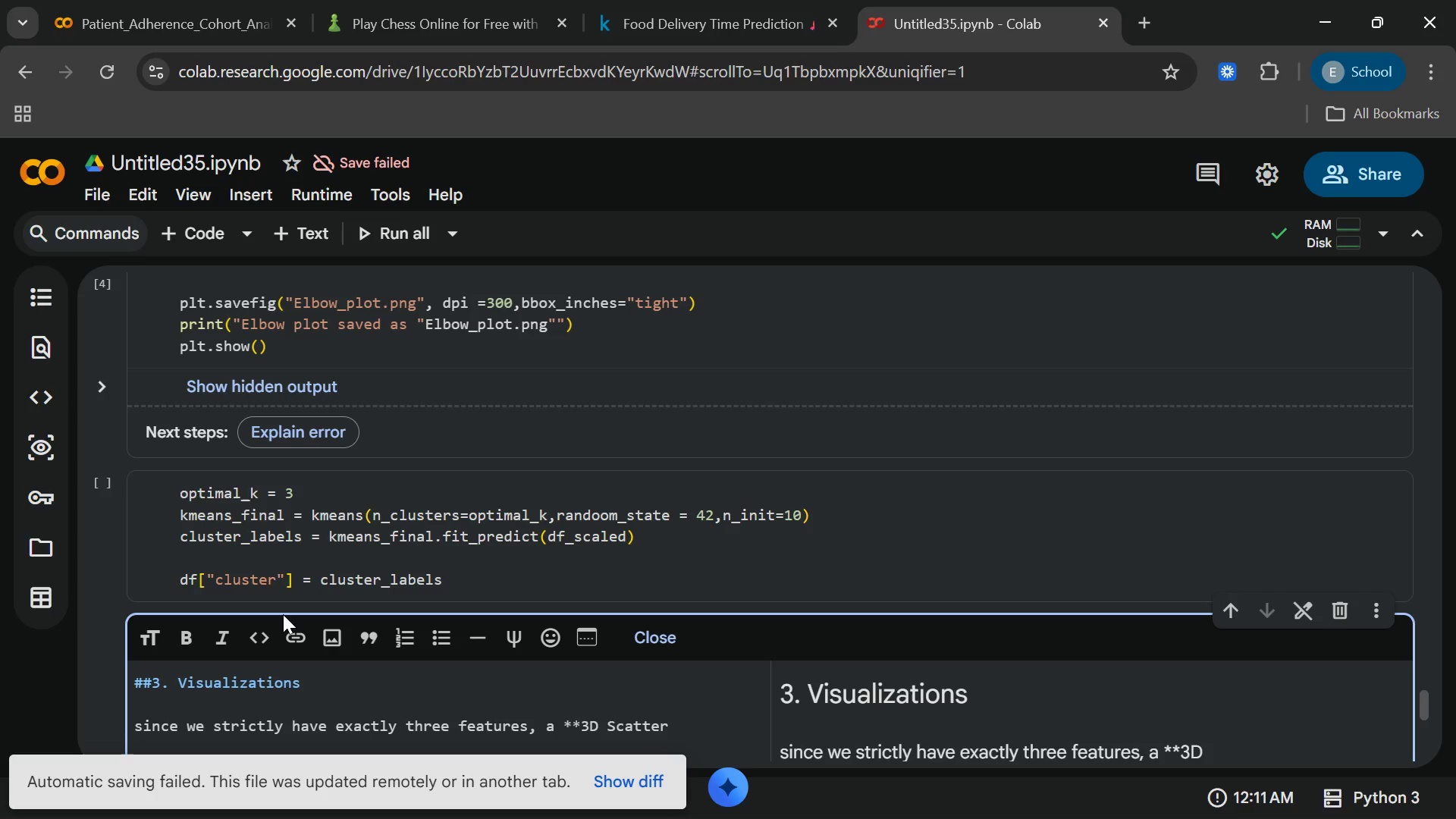 
wait(21.95)
 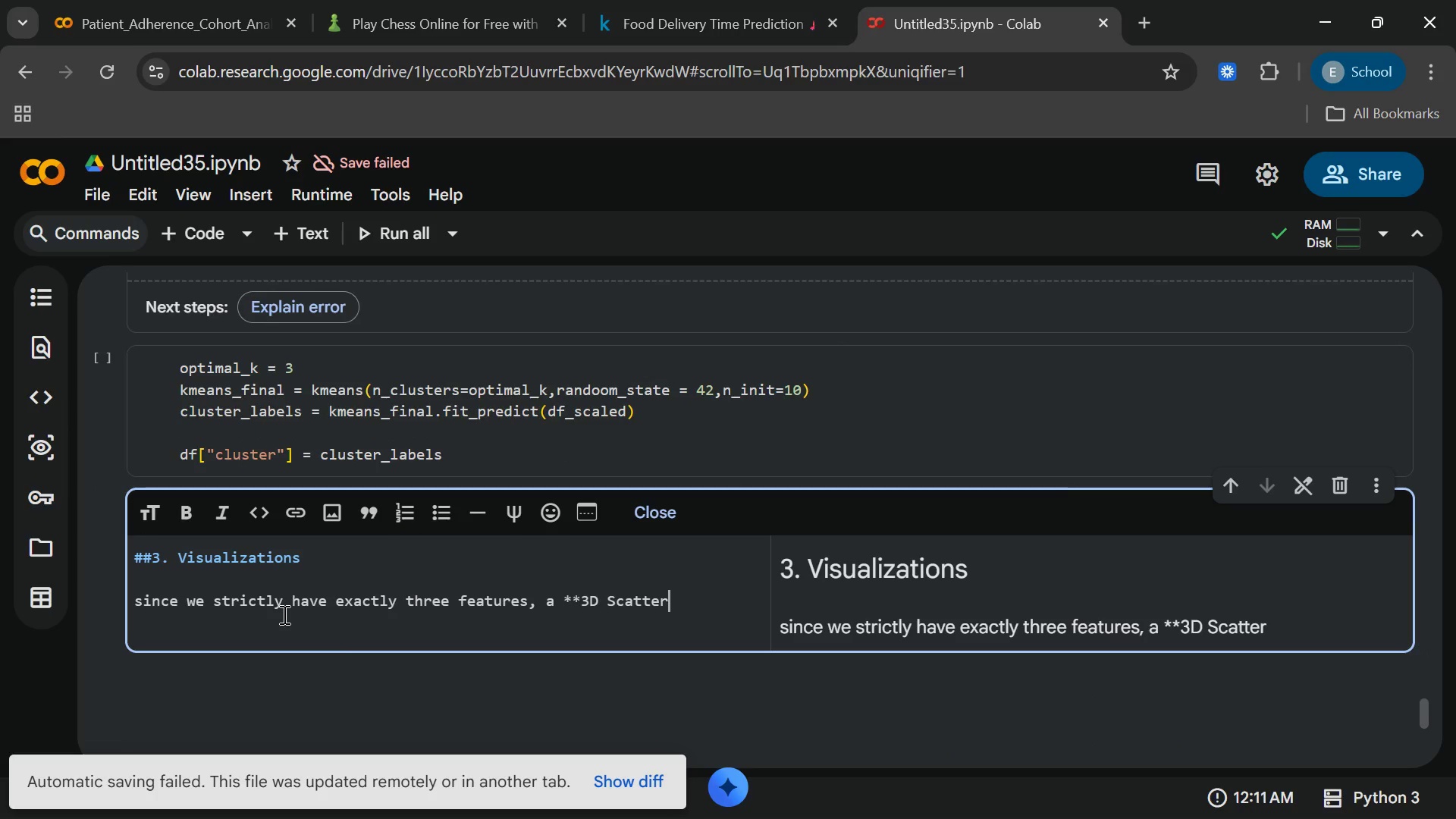 
type( plot)
 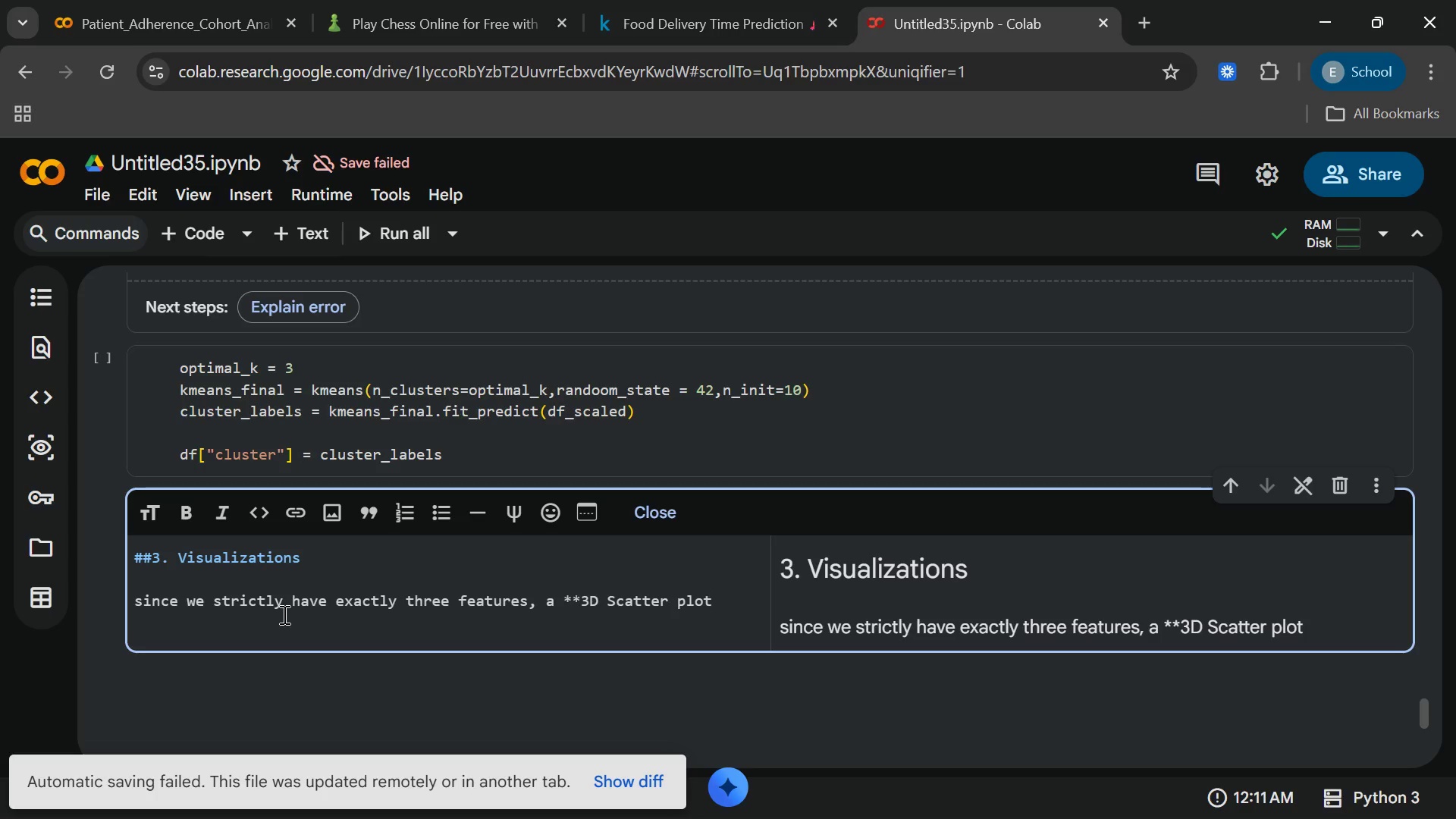 
type(** is the option)
 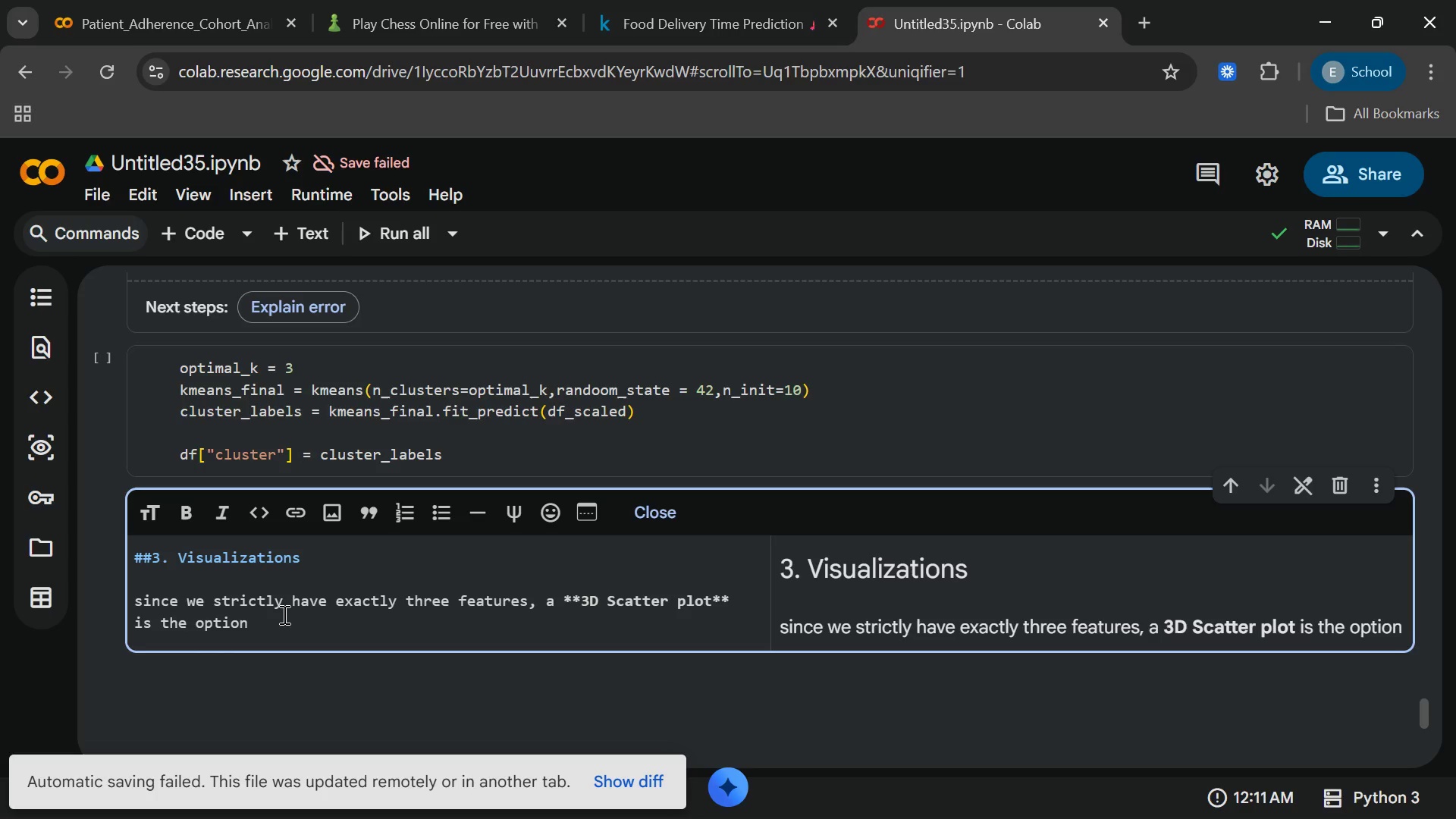 
key(Backspace)
key(Backspace)
type(mal)
 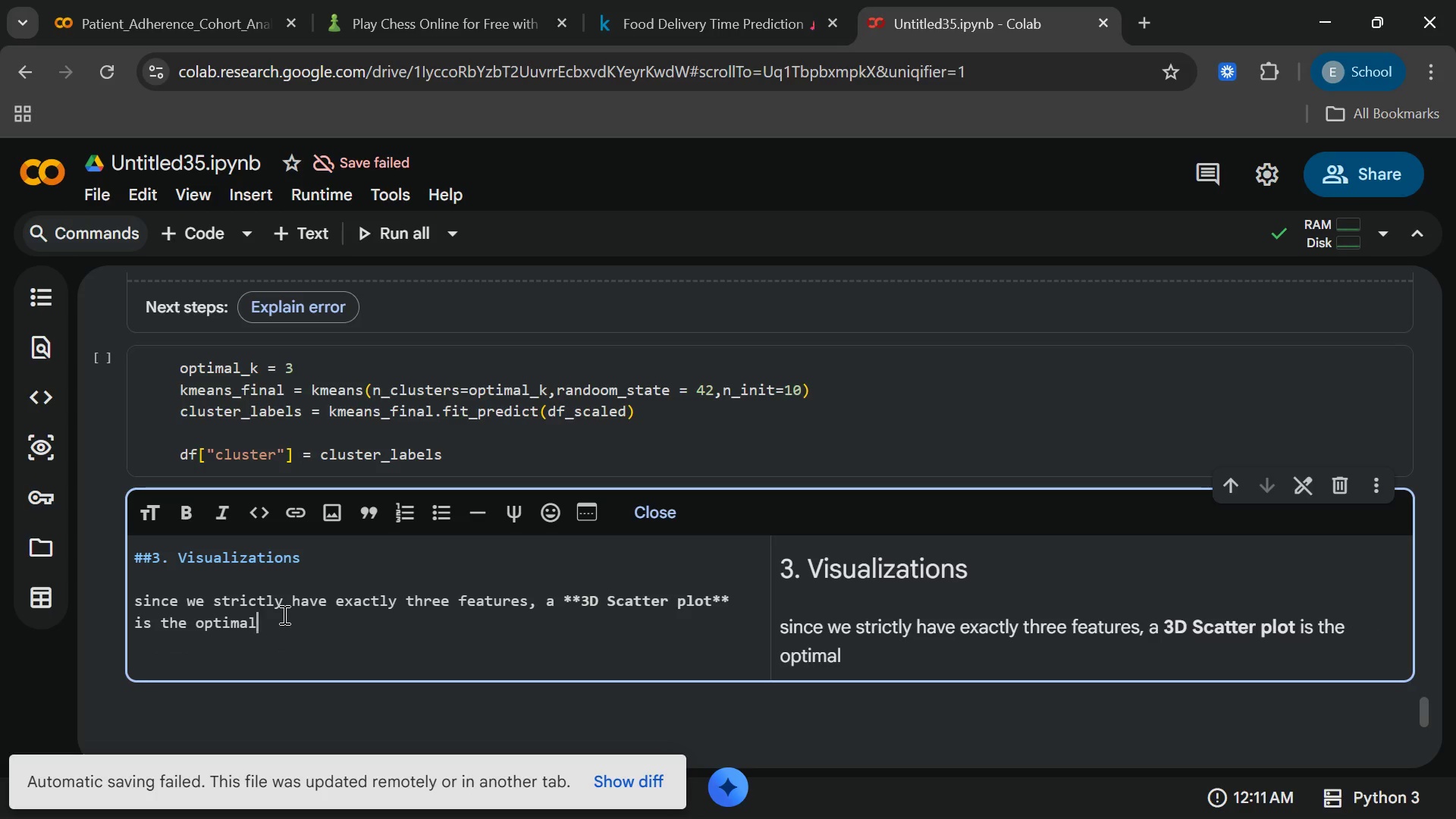 
wait(5.16)
 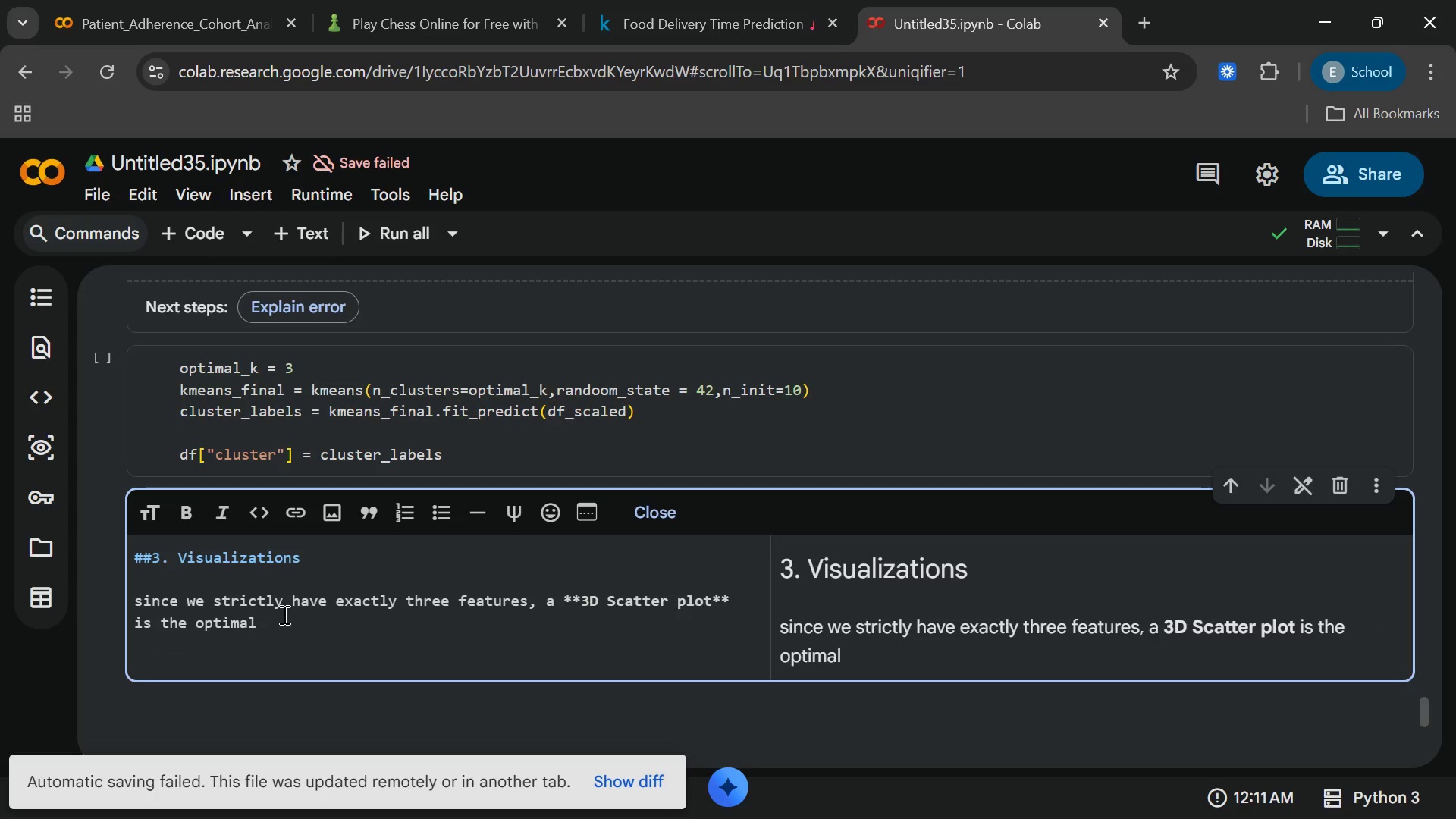 
type( visualix)
key(Backspace)
type(zation)
 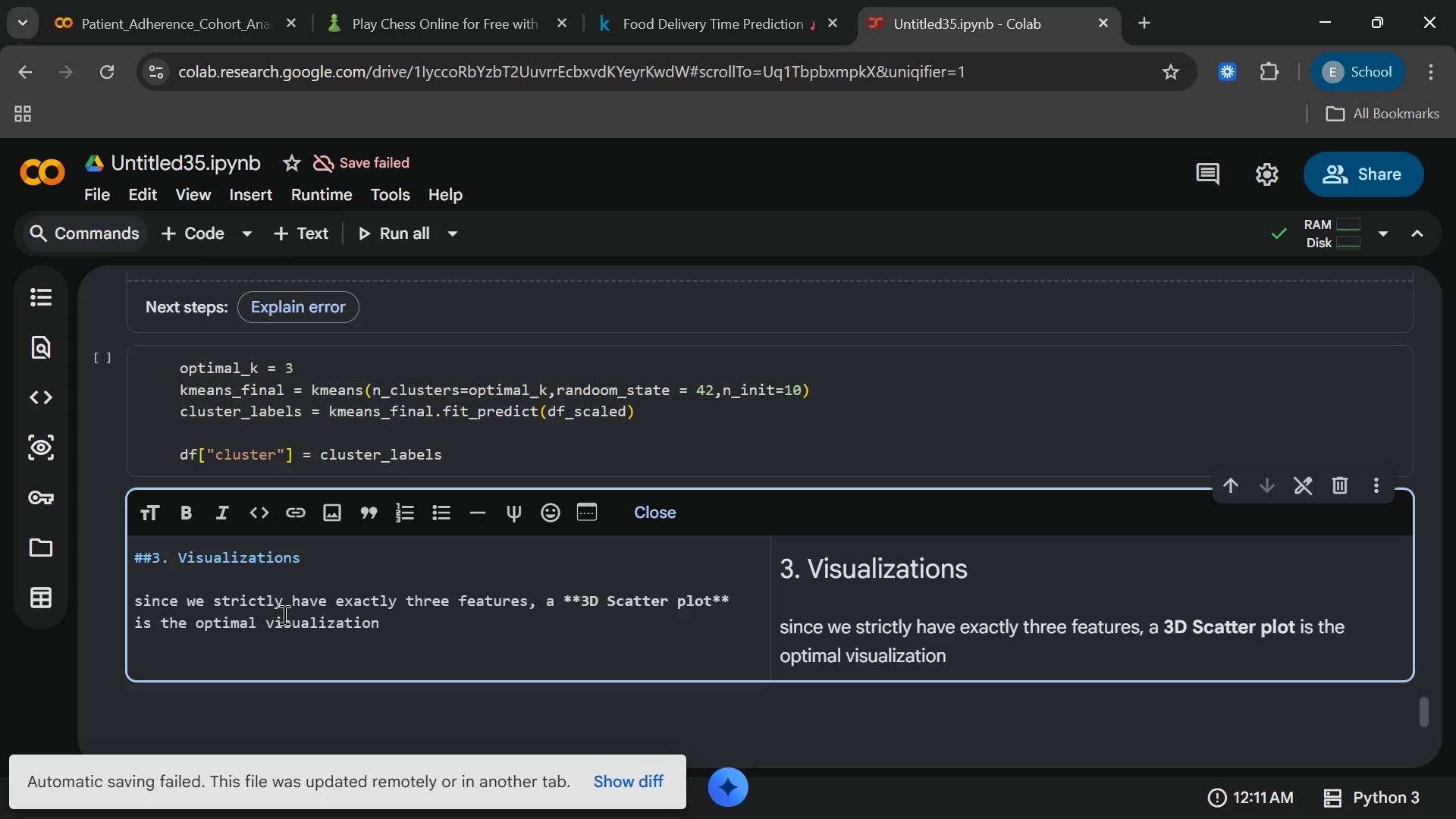 
type( to observe)
 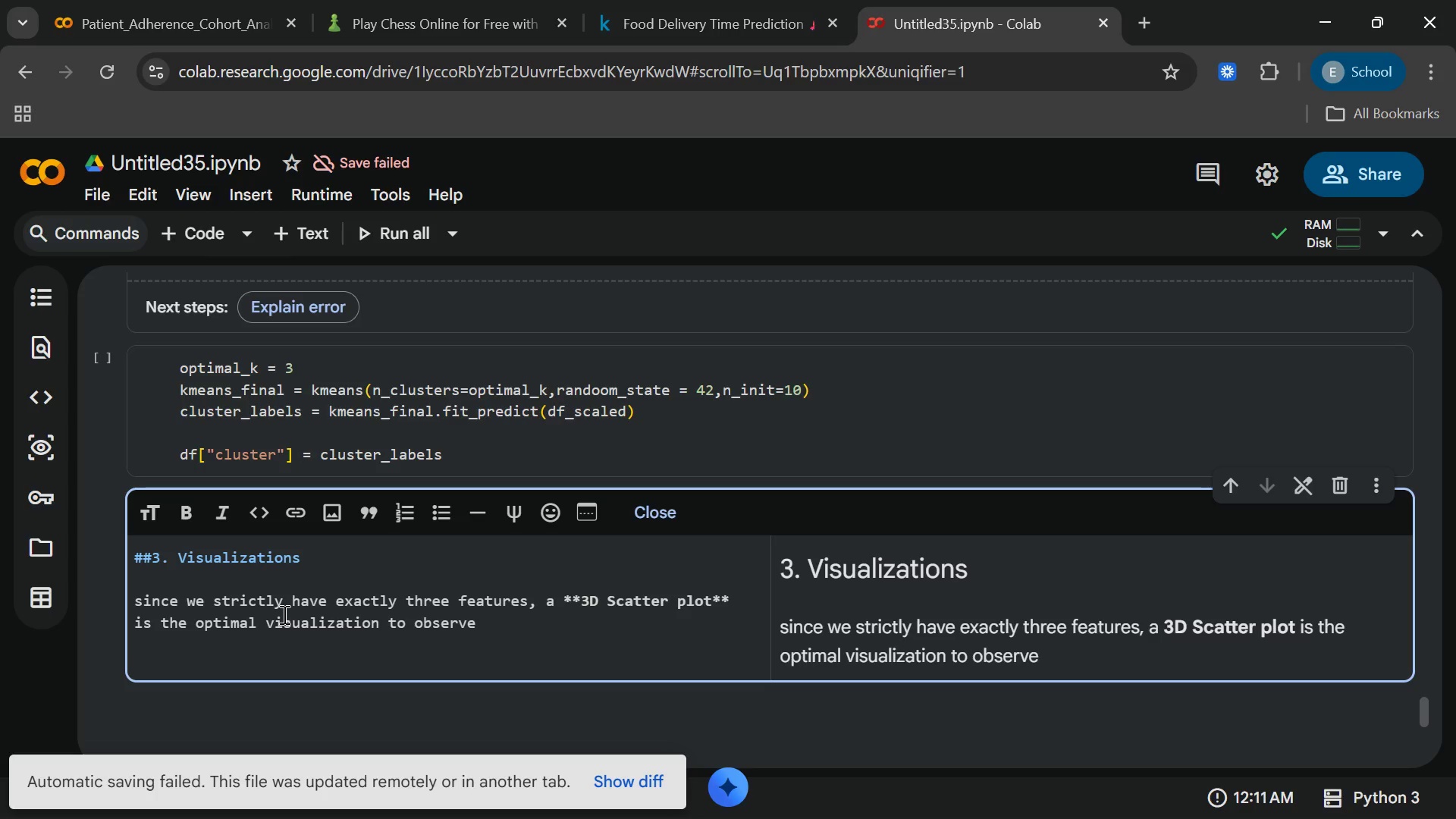 
wait(10.53)
 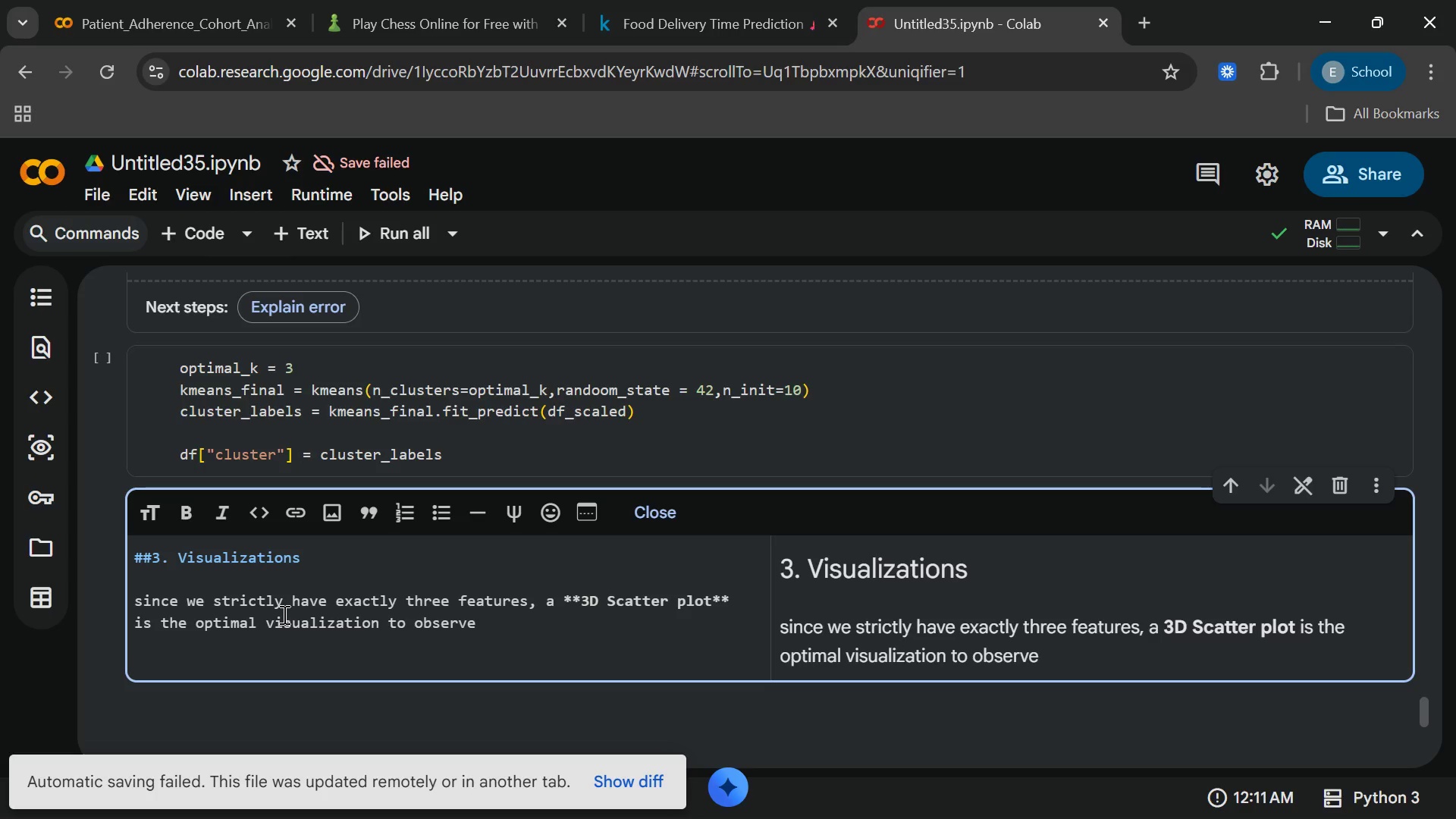 
type( ho)
 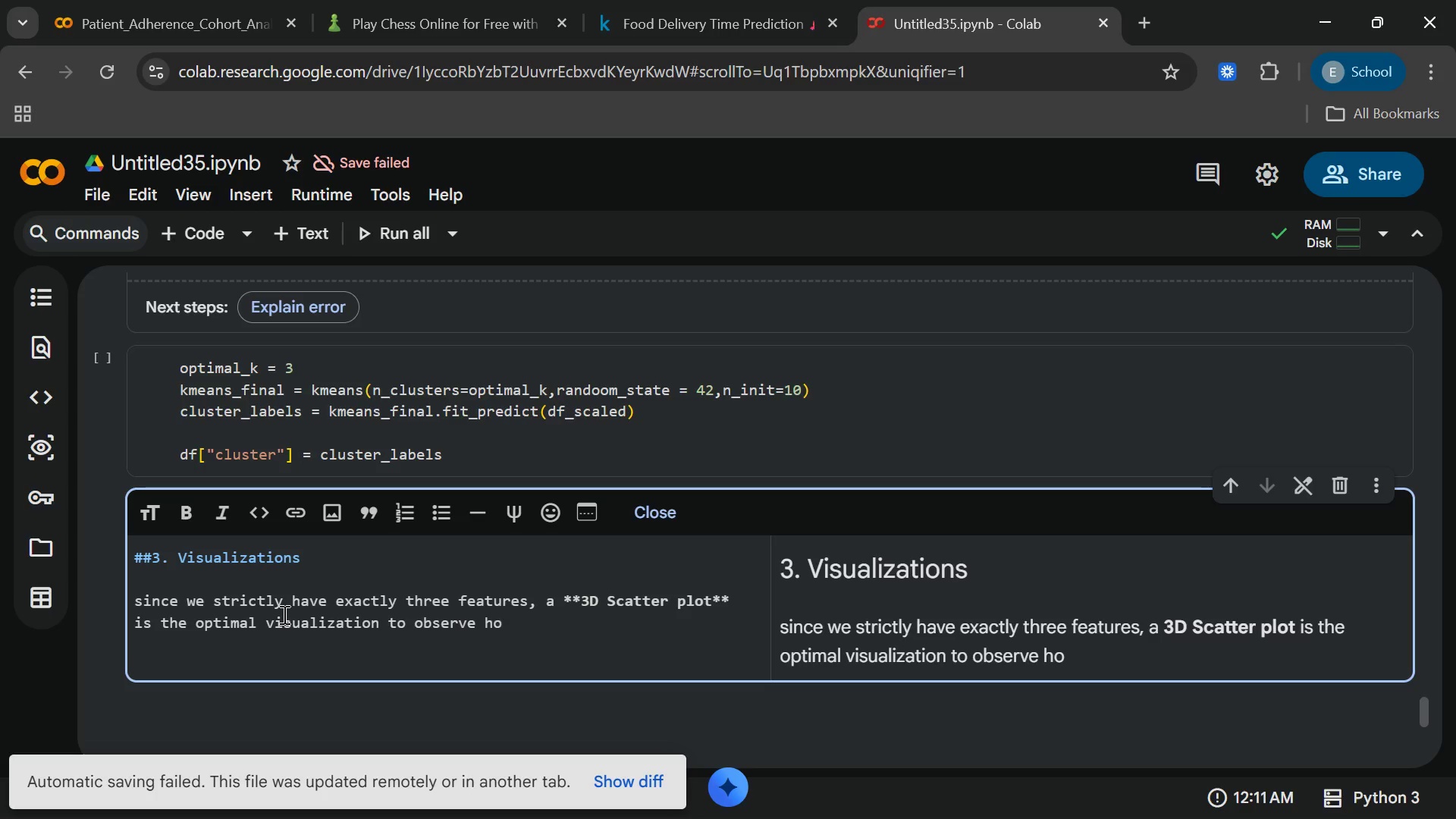 
wait(24.33)
 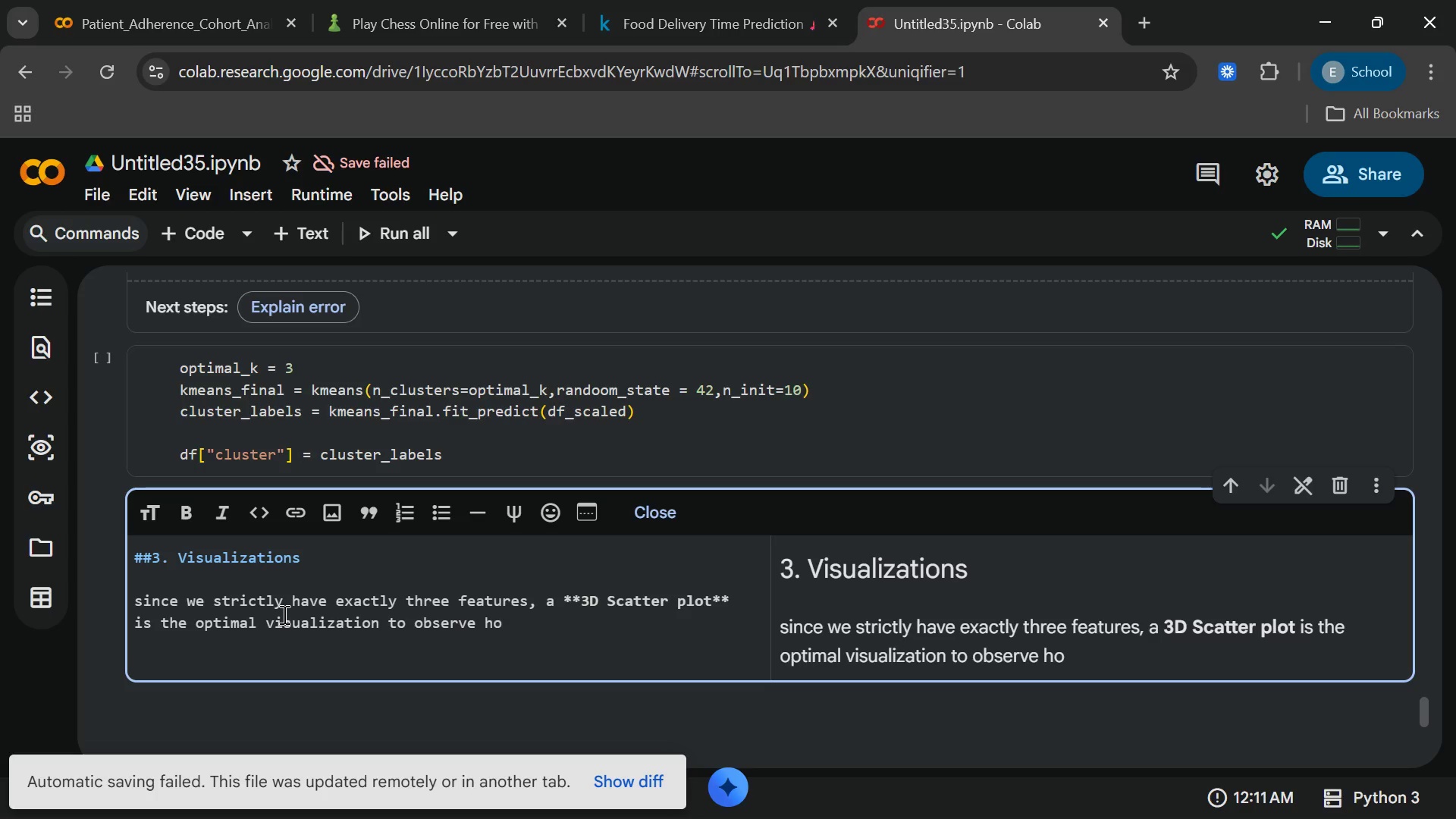 
type(w the cluster)
 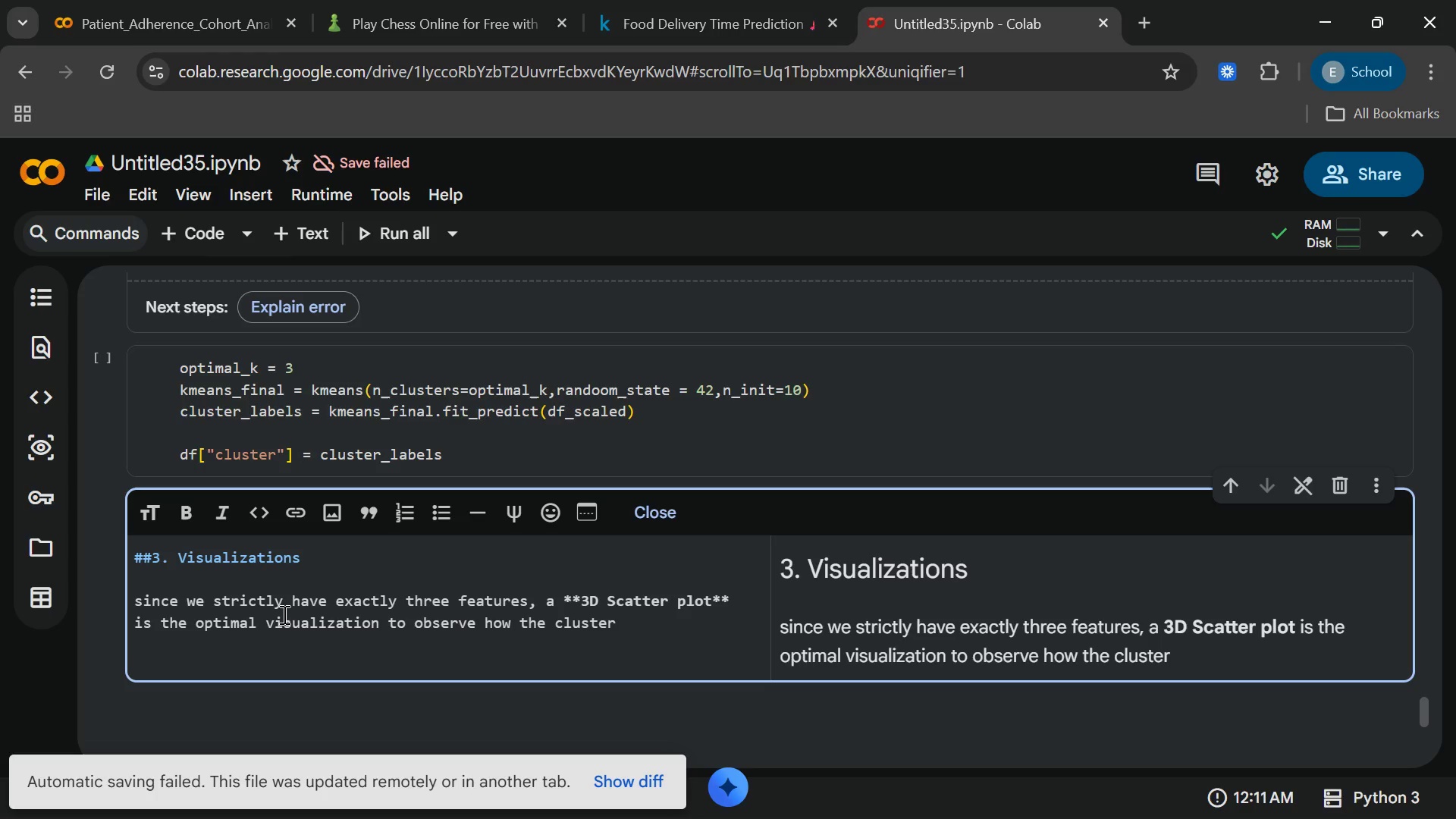 
wait(7.19)
 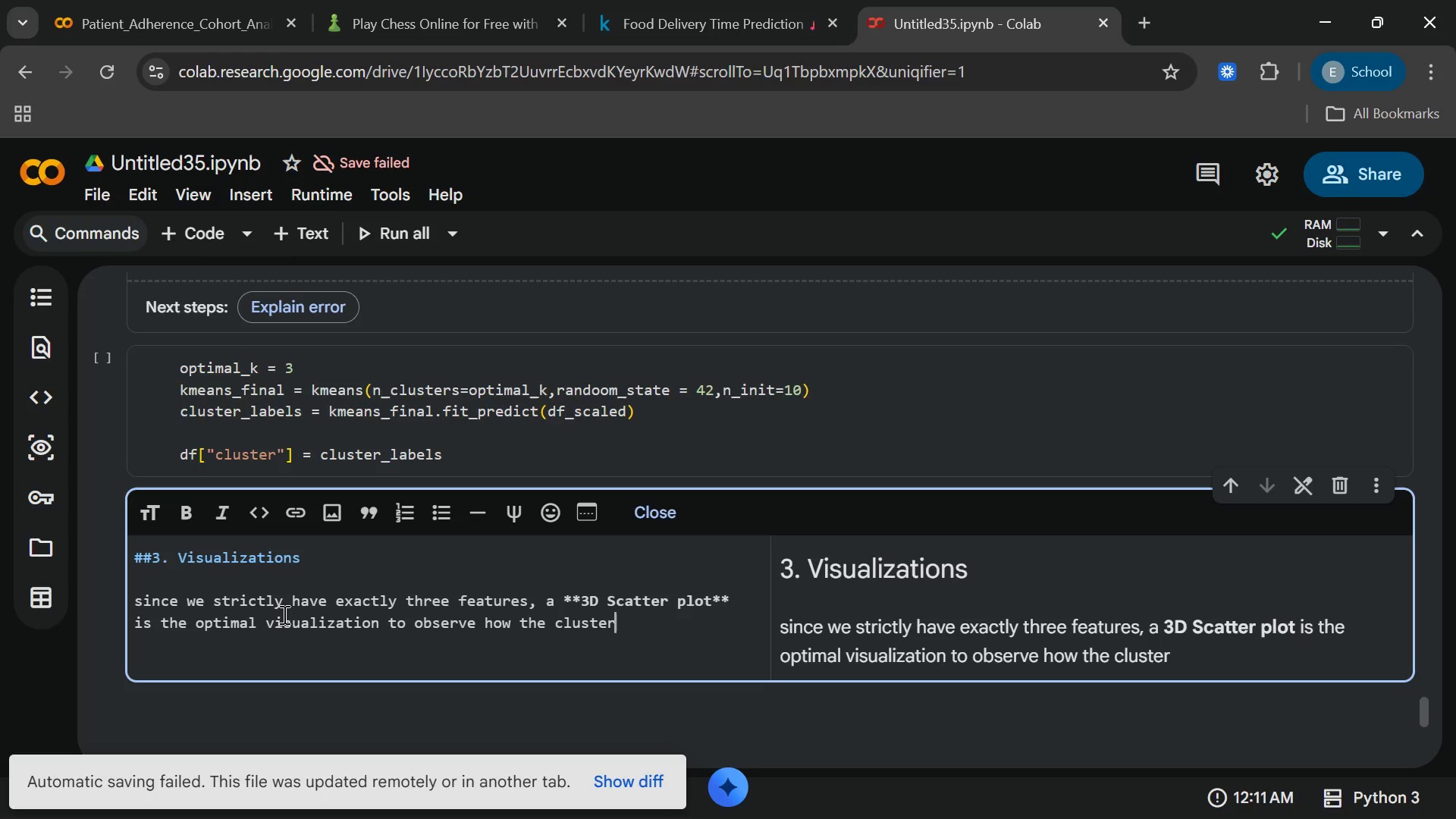 
type(s e)
key(Backspace)
type(separete across all dimension)
 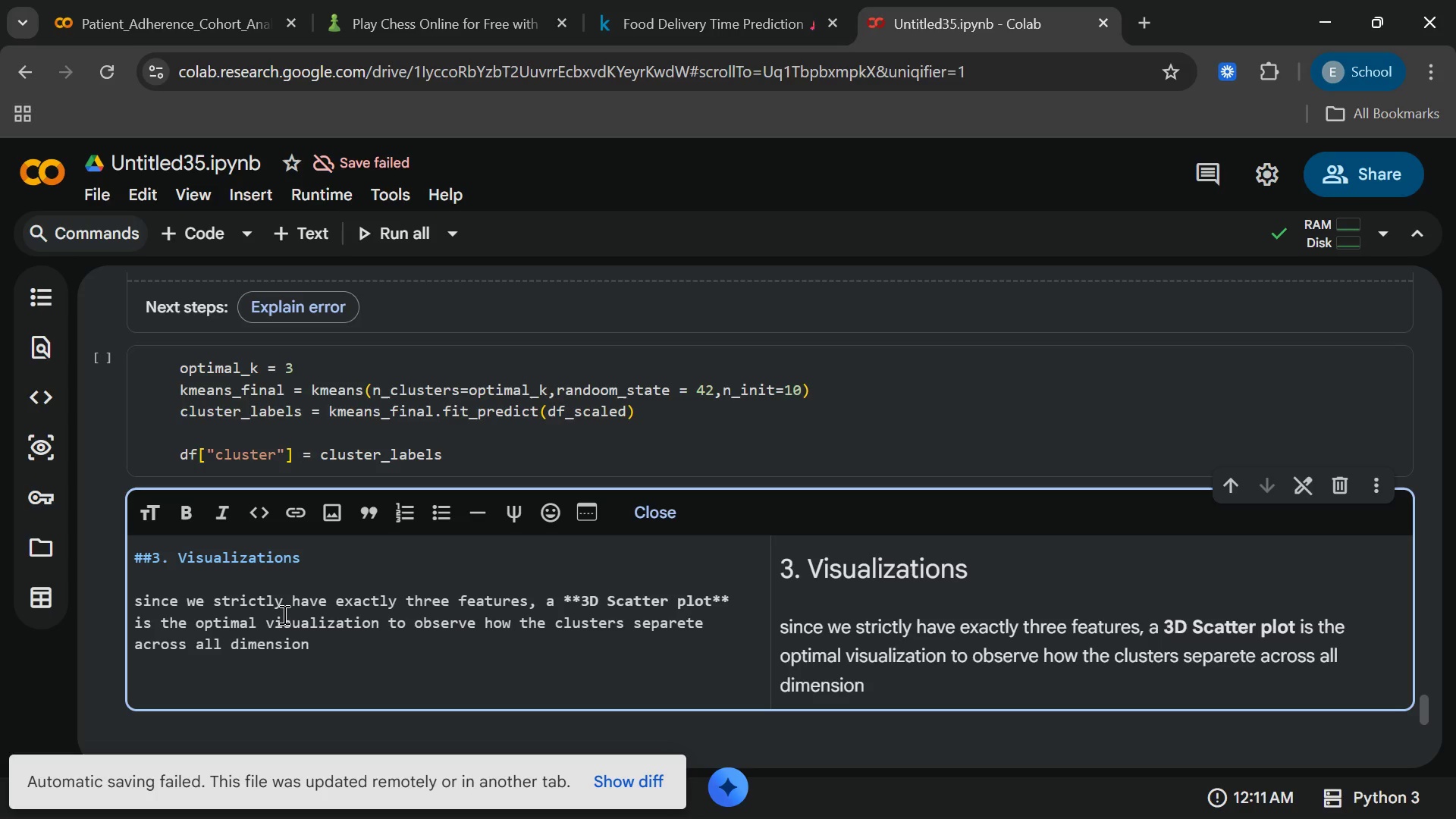 
type(s simu)
 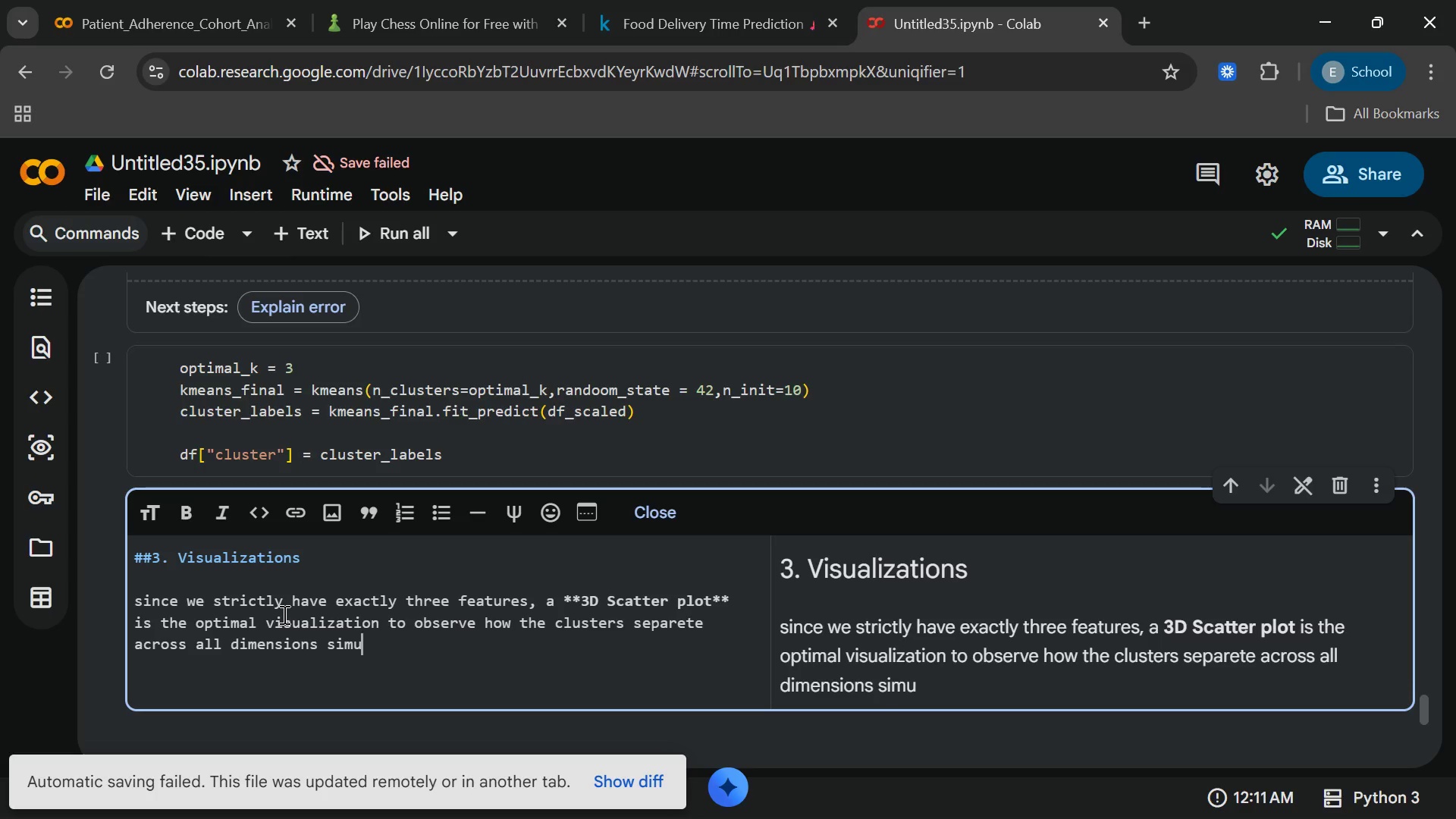 
type(ltane)
 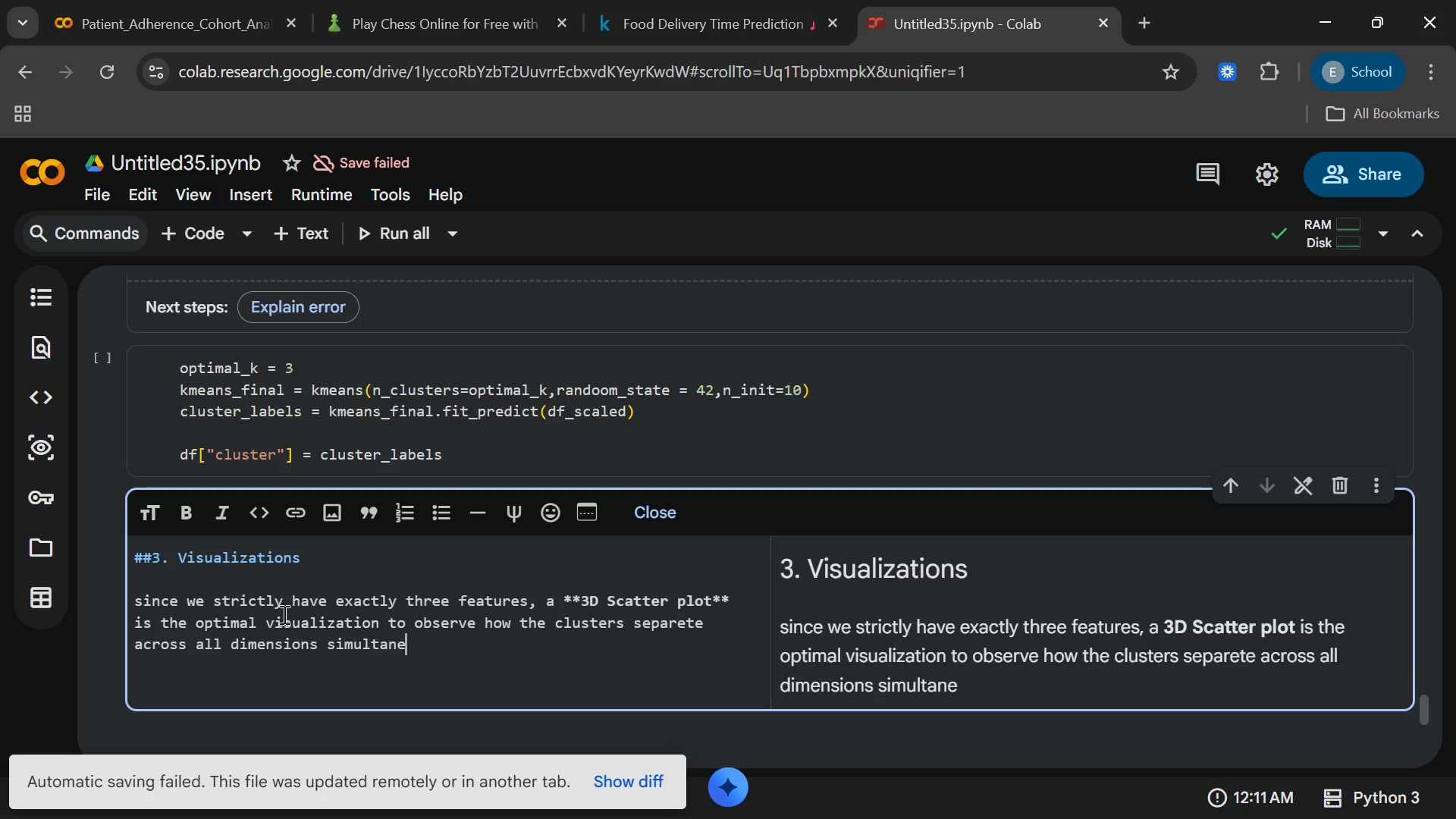 
type(ously.)
 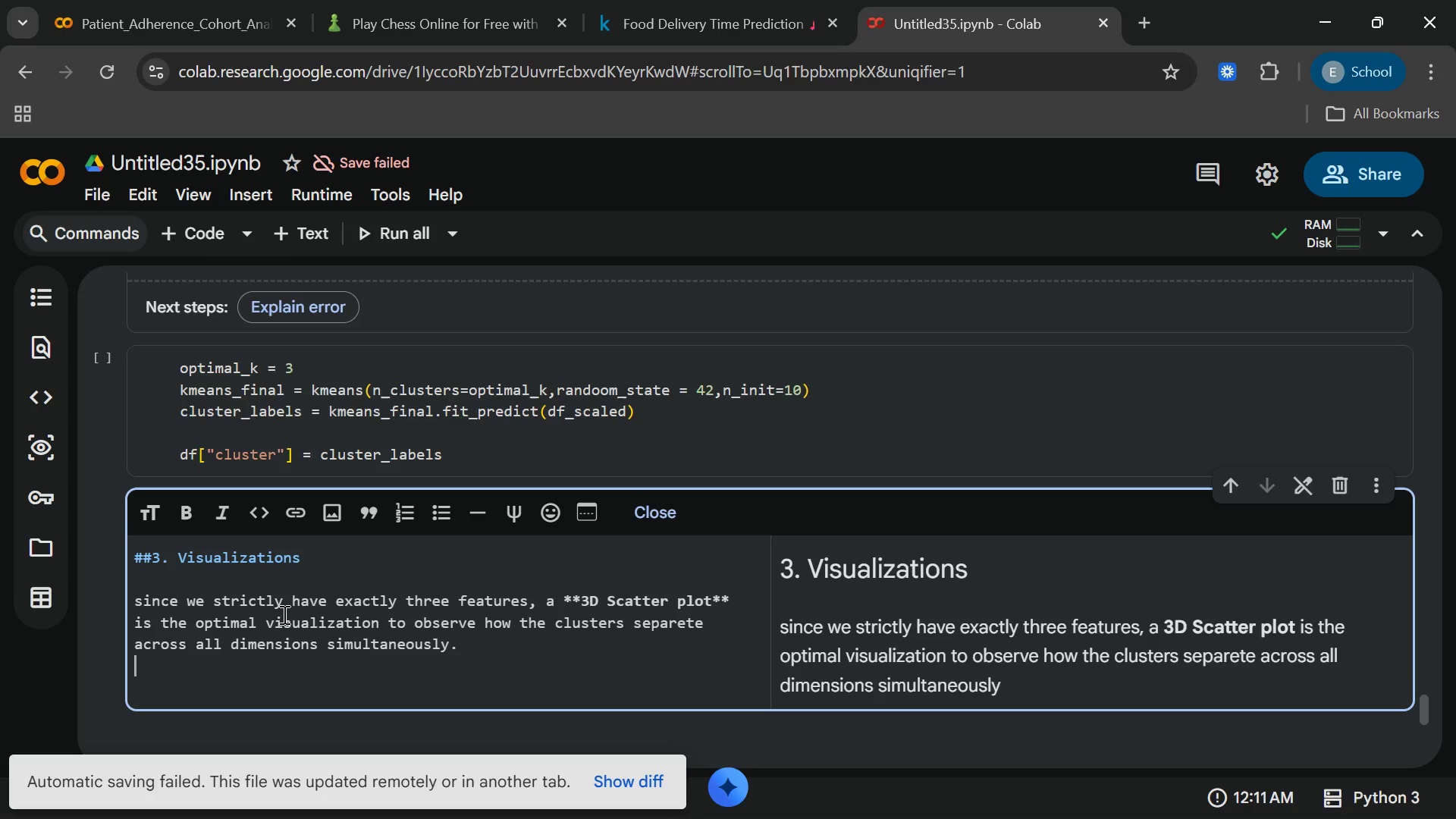 
key(Enter)
 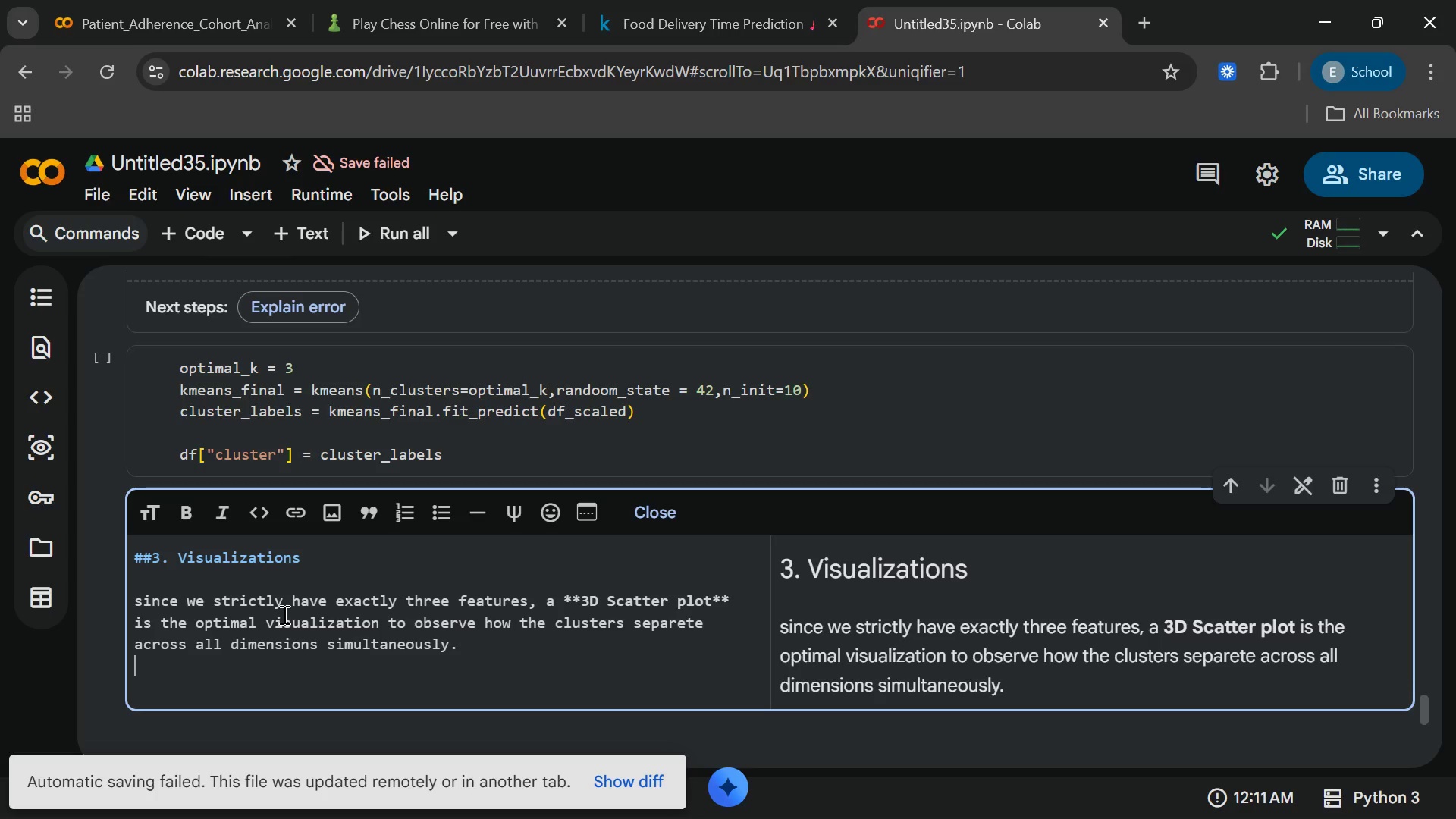 
key(Enter)
 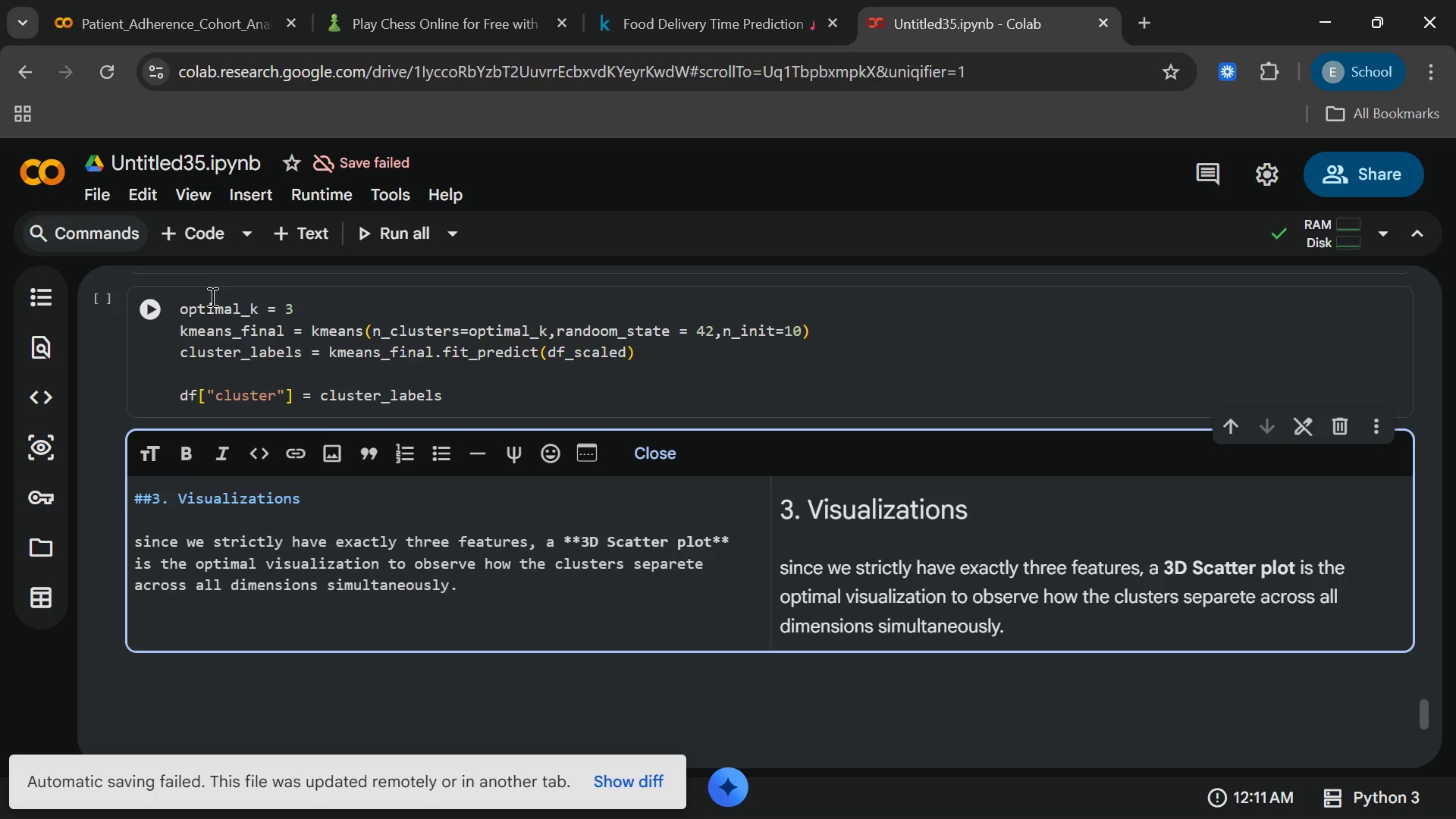 
left_click([187, 240])
 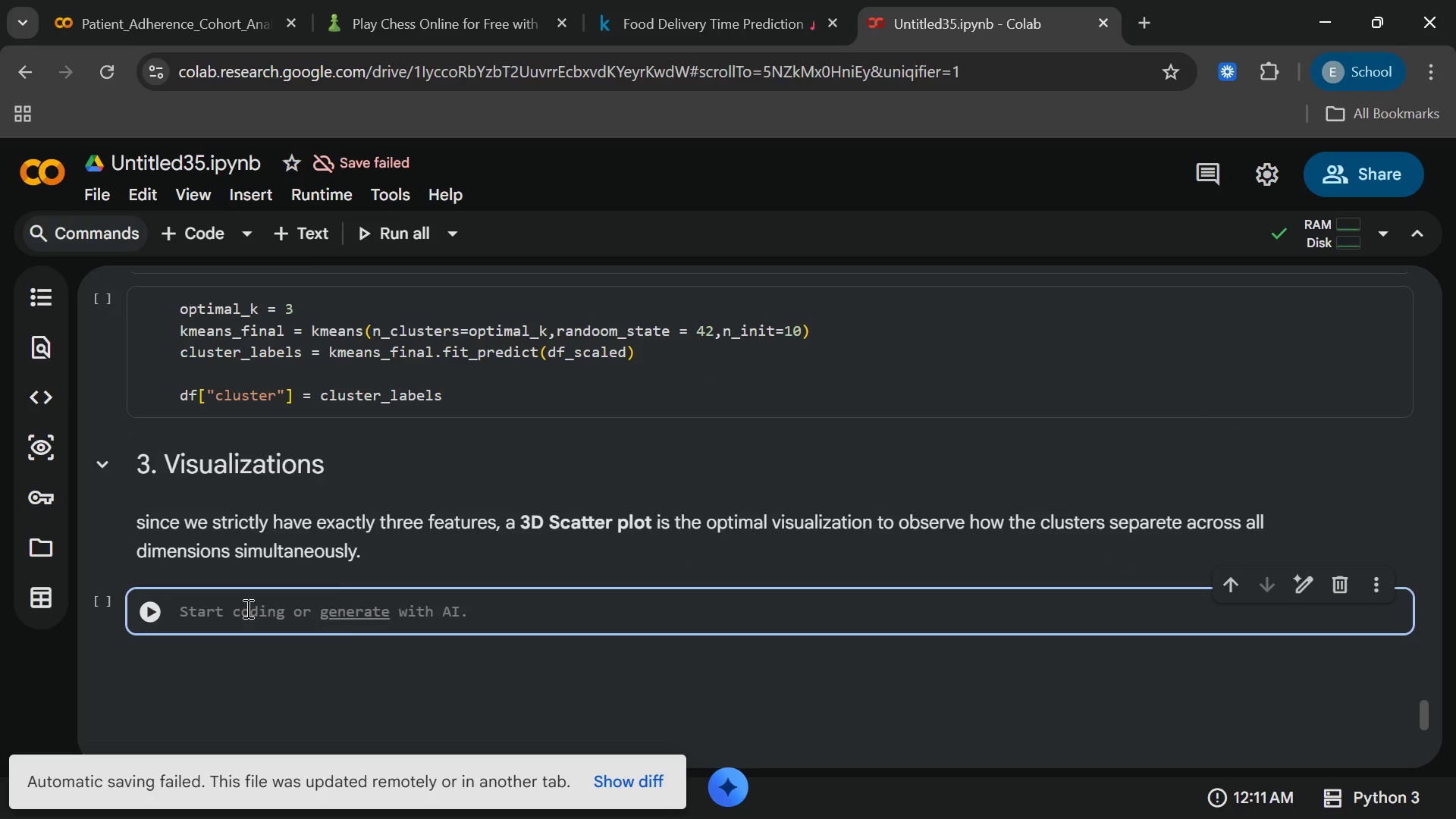 
wait(10.78)
 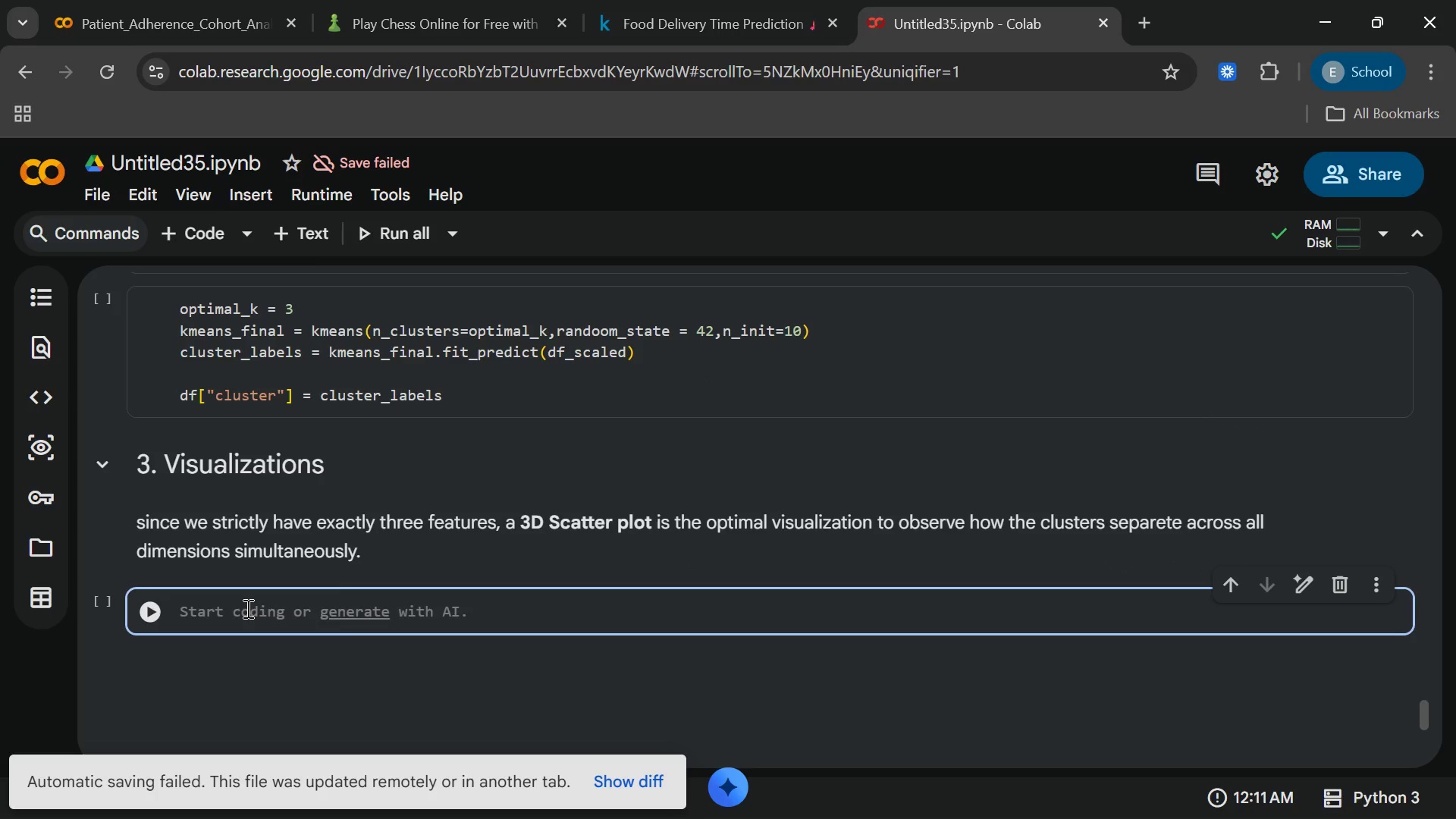 
type(fig)
 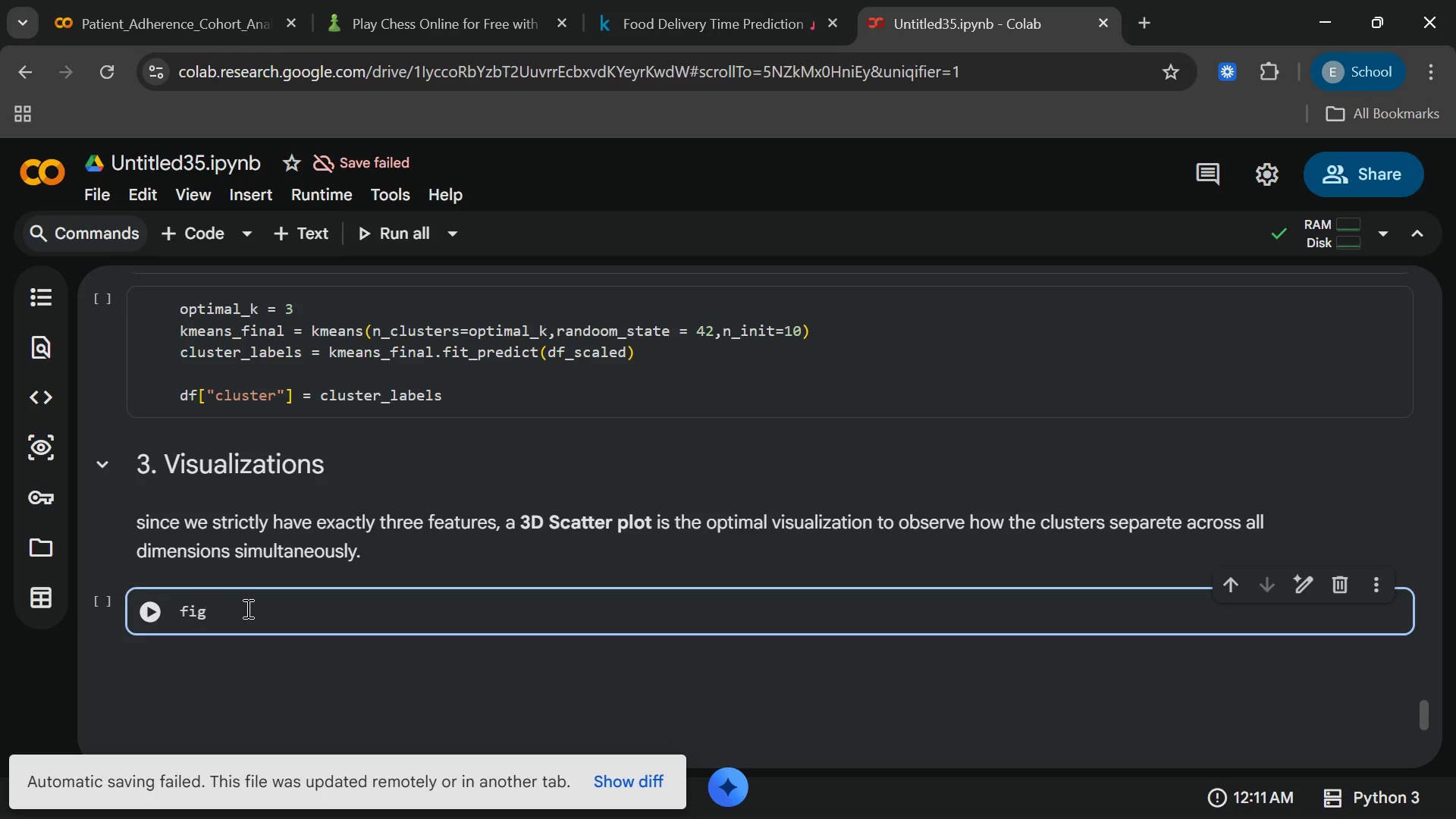 
type( -)
key(Backspace)
type(= plt.figure)
 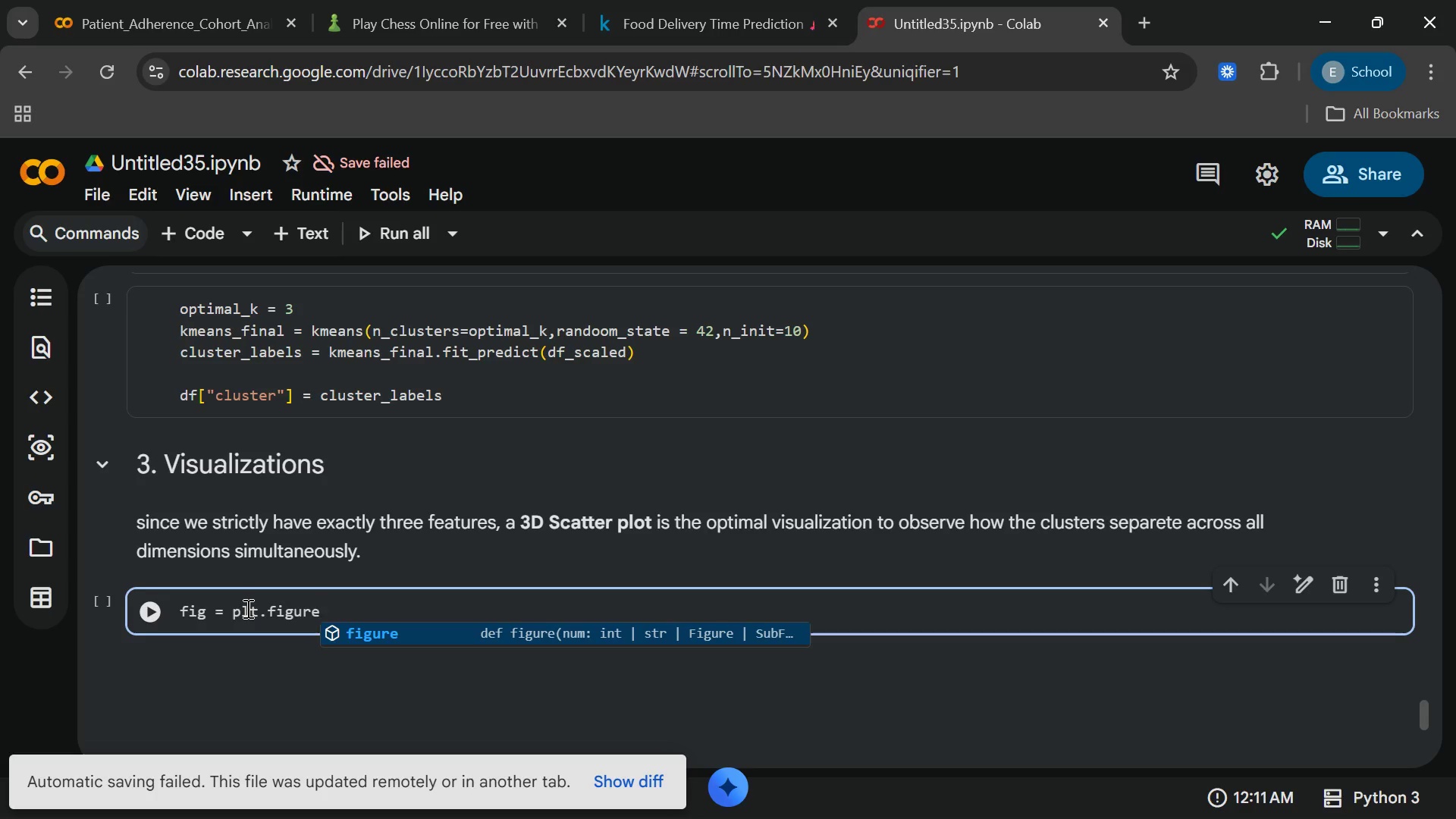 
key(Enter)
 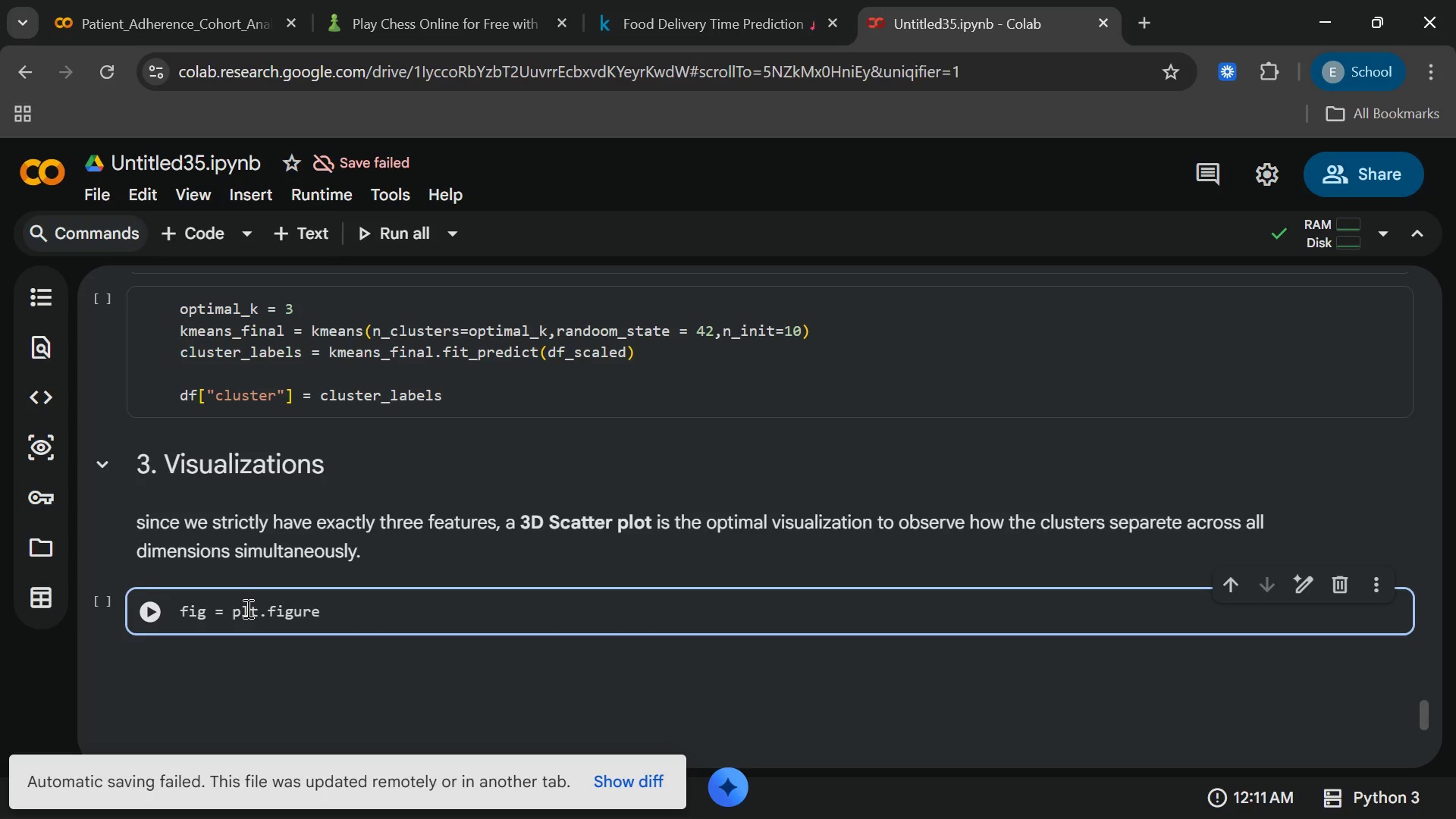 
type((figsize)
 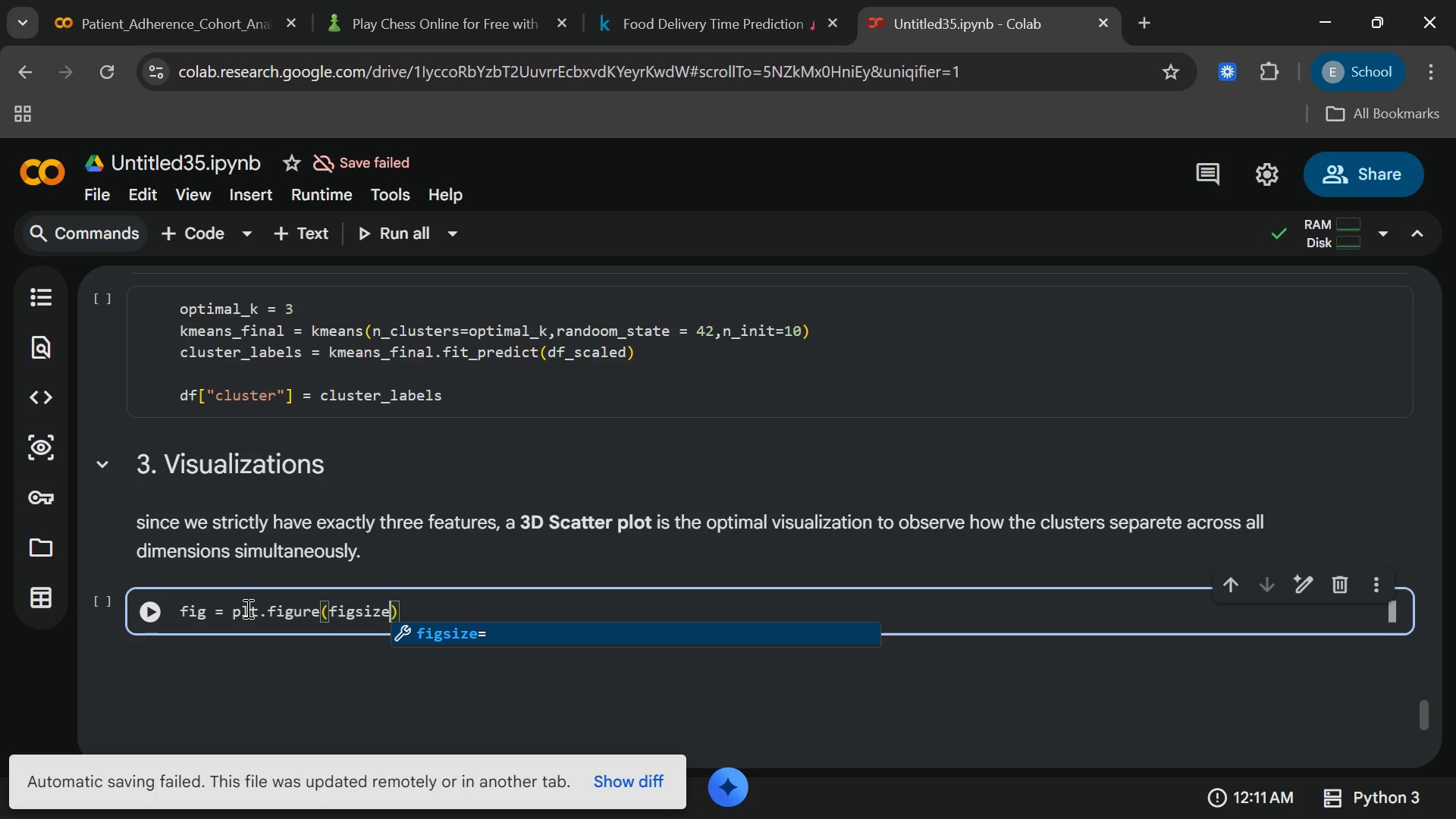 
key(Enter)
 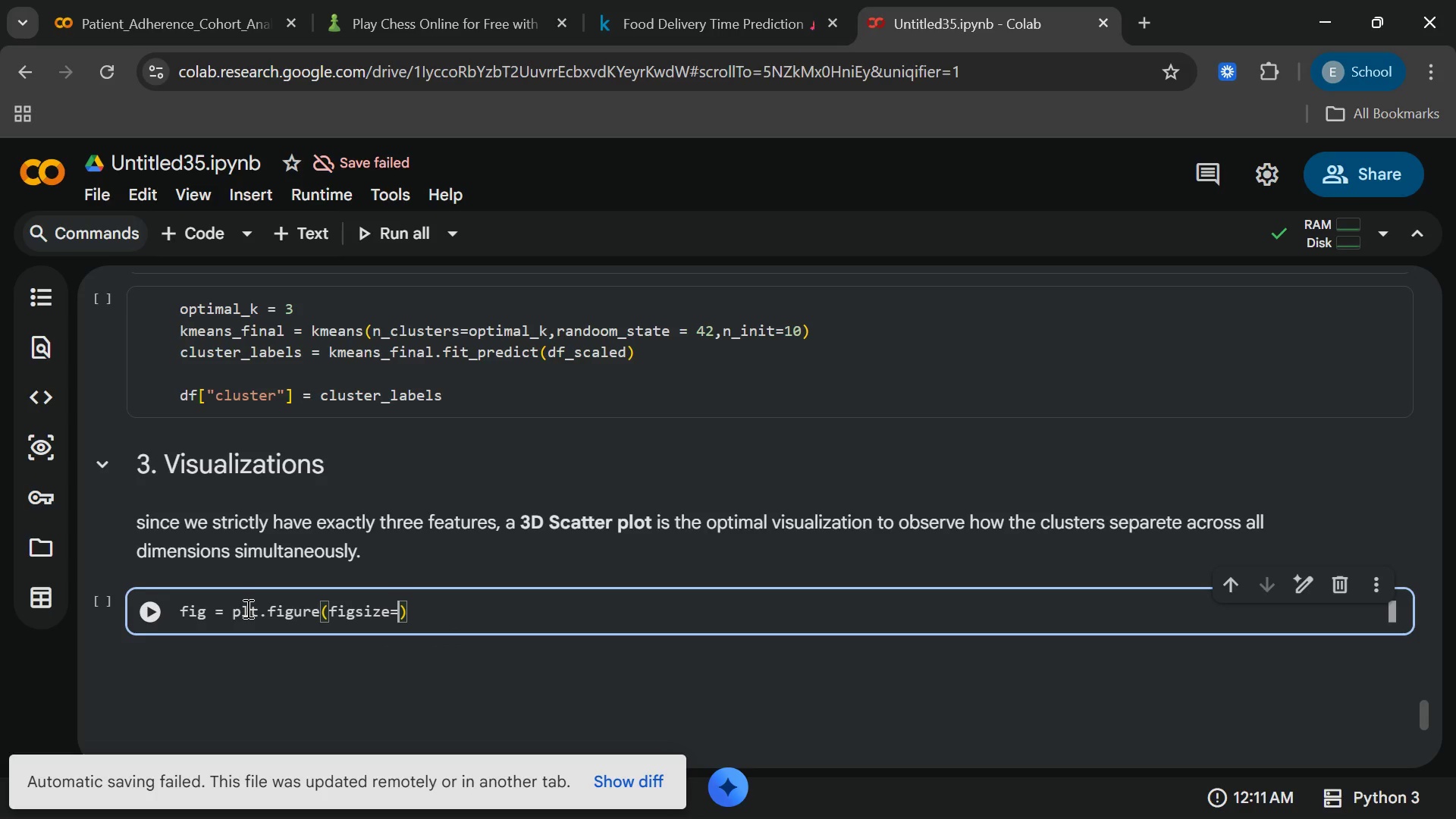 
type(9)
key(Backspace)
type((10,8)
 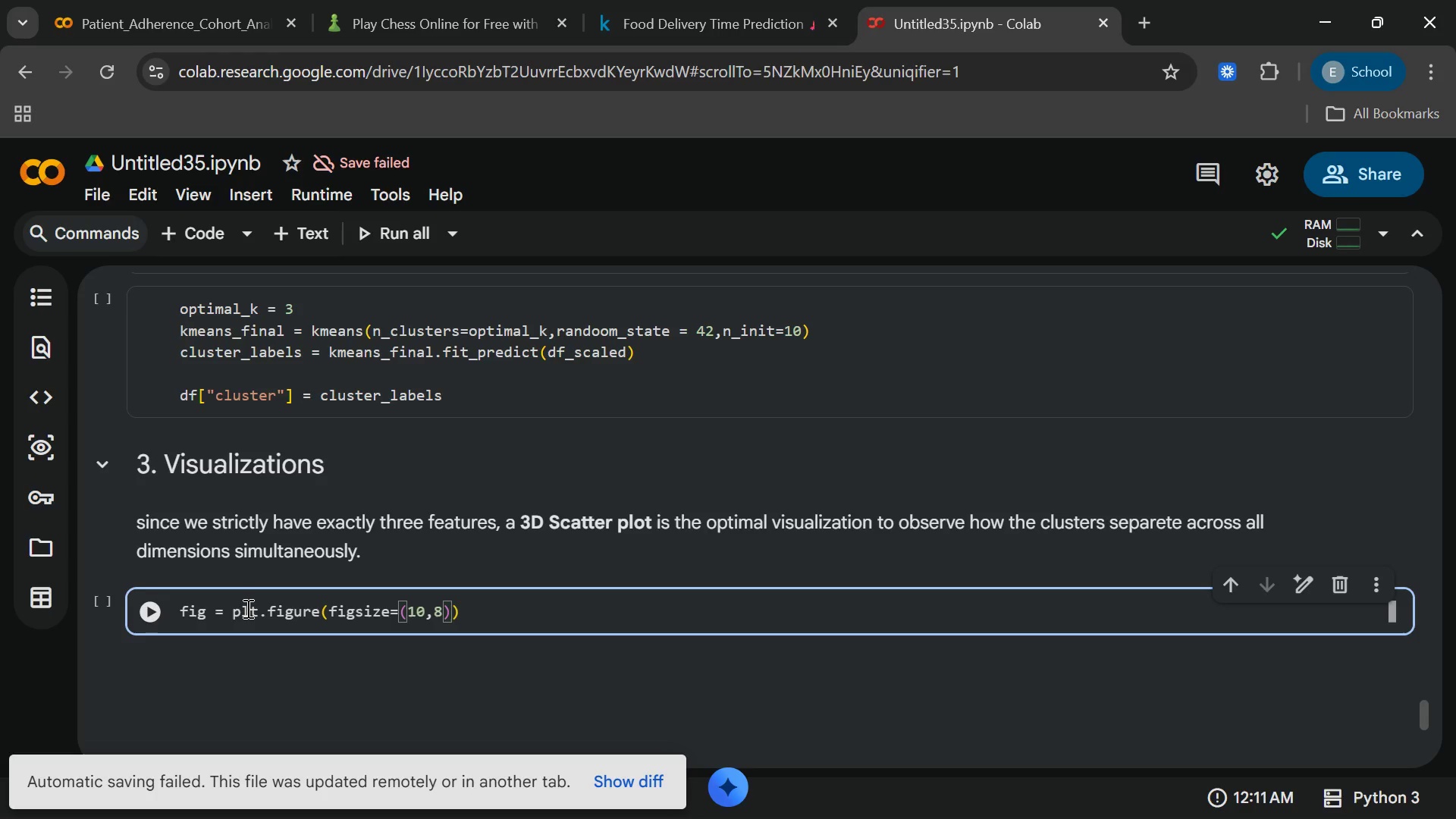 
key(ArrowRight)
 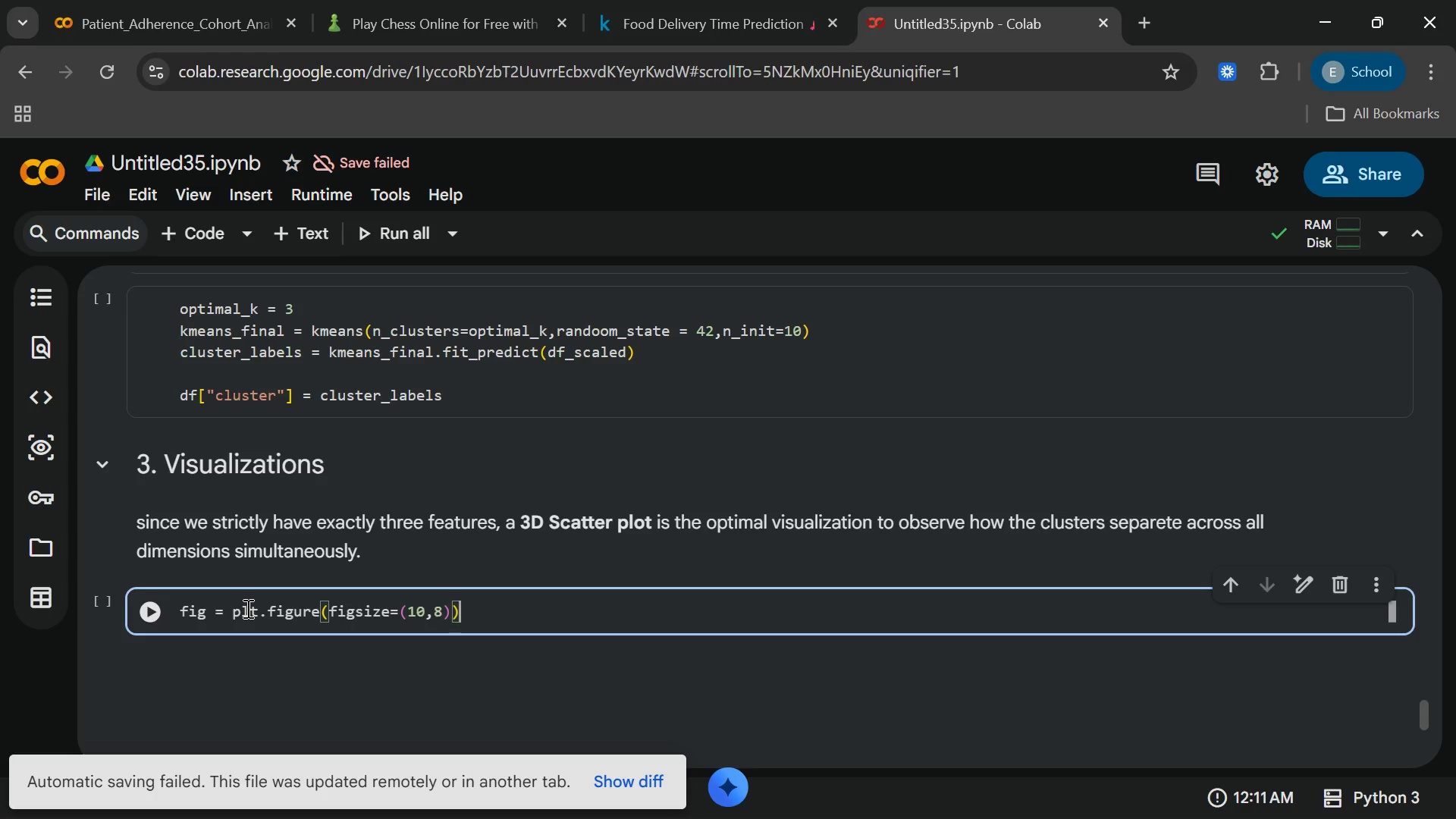 
key(ArrowRight)
 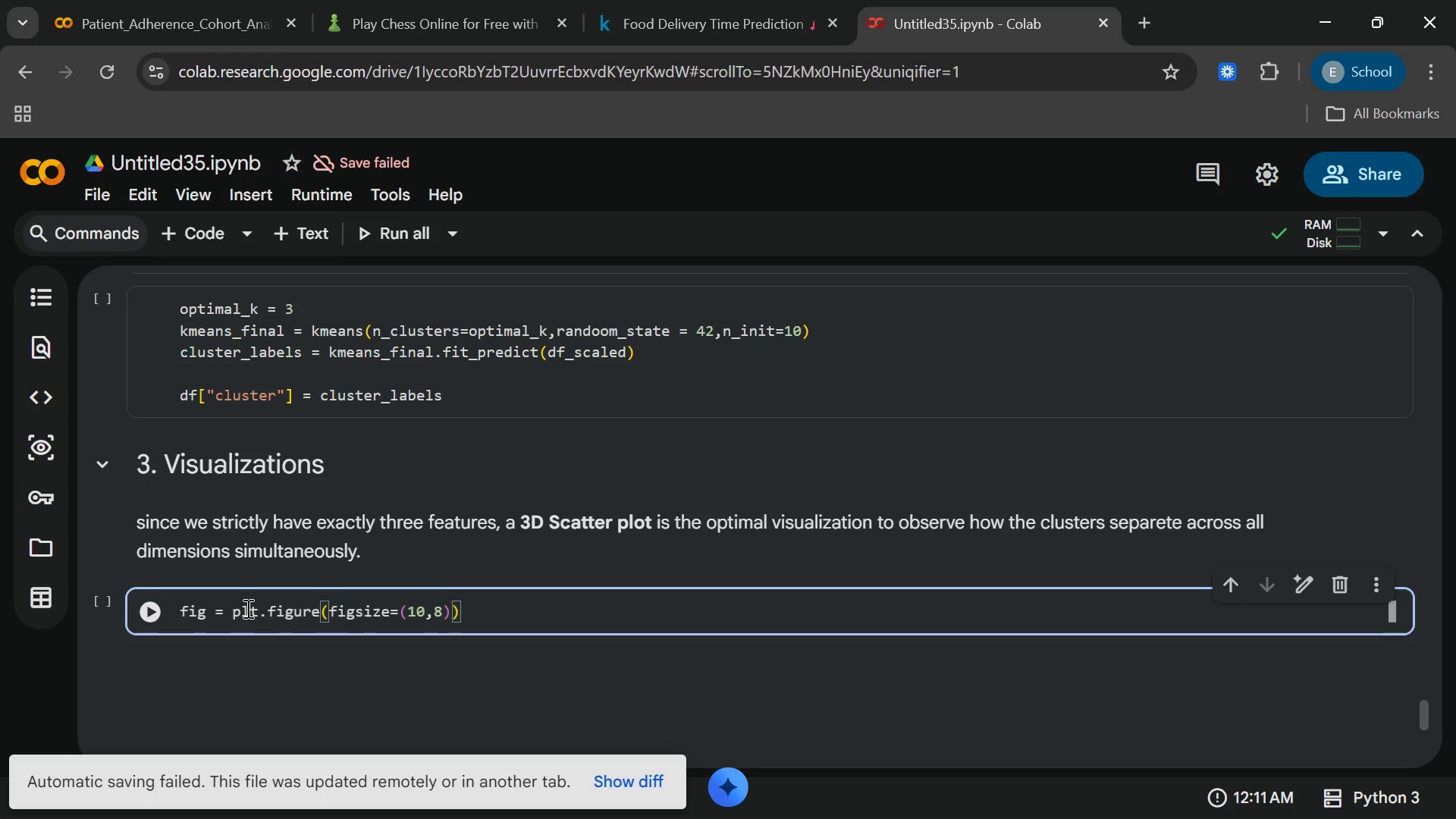 
key(Enter)
 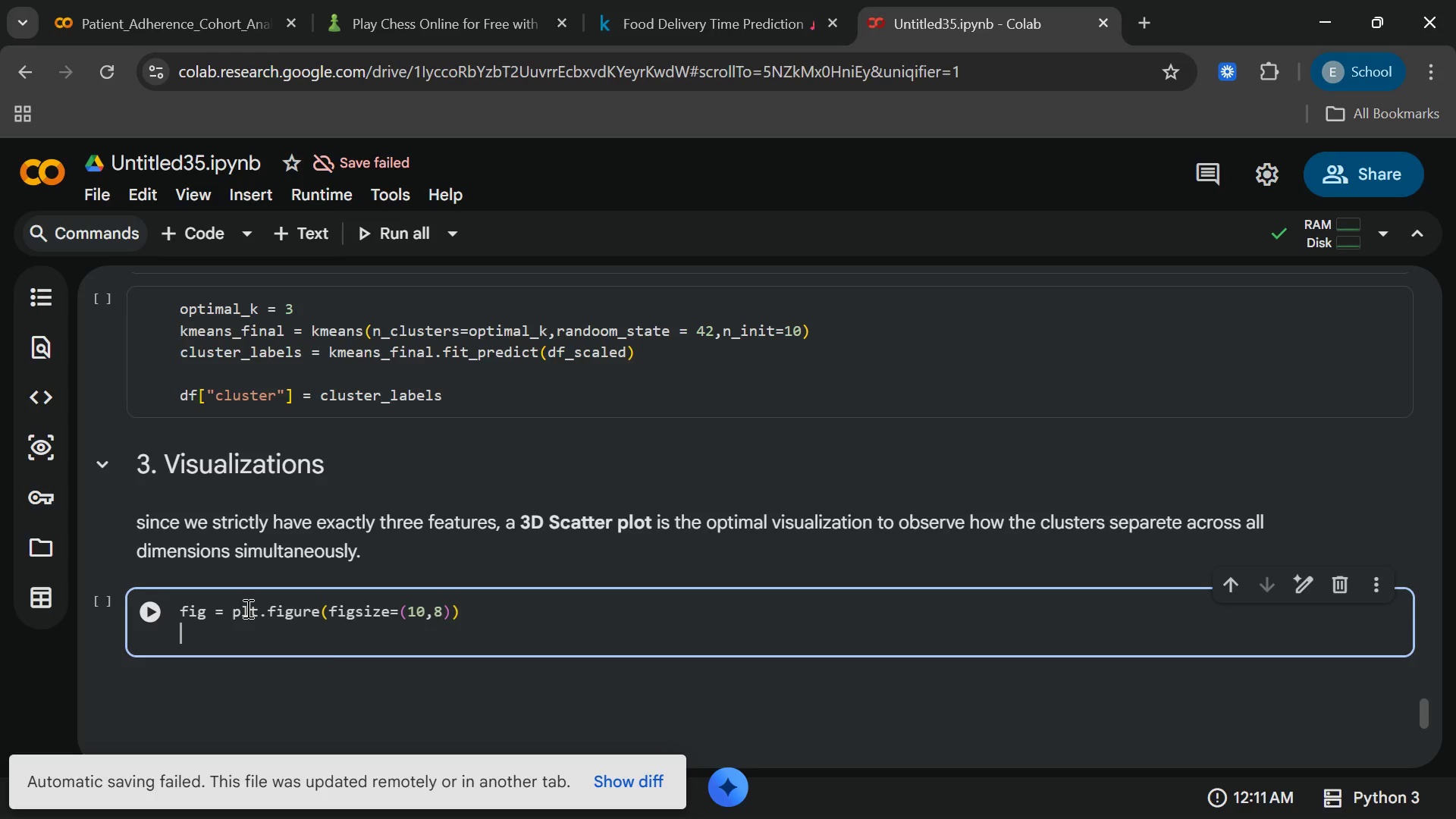 
type(ax = fig)
 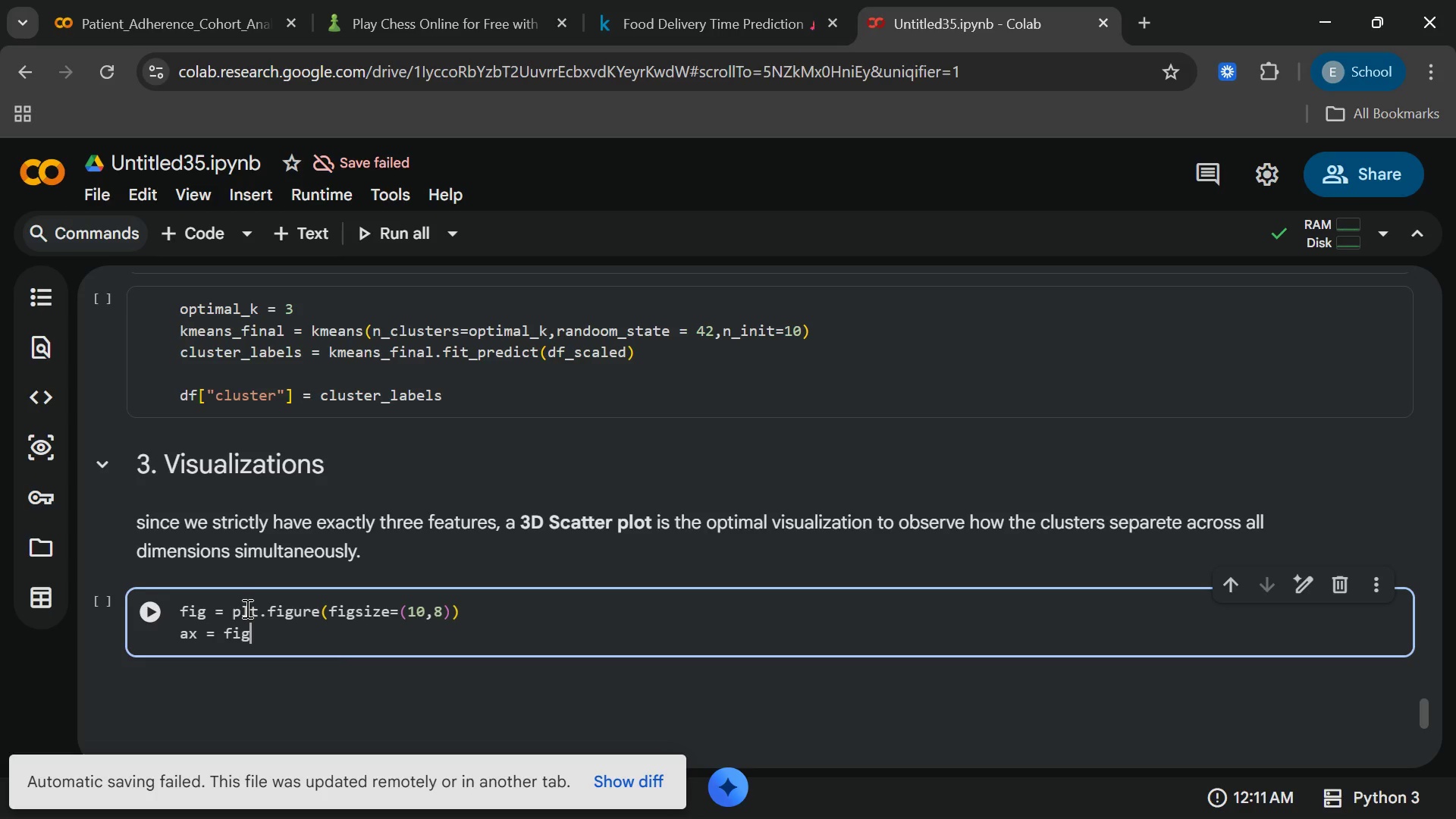 
type(.add_subplot)
 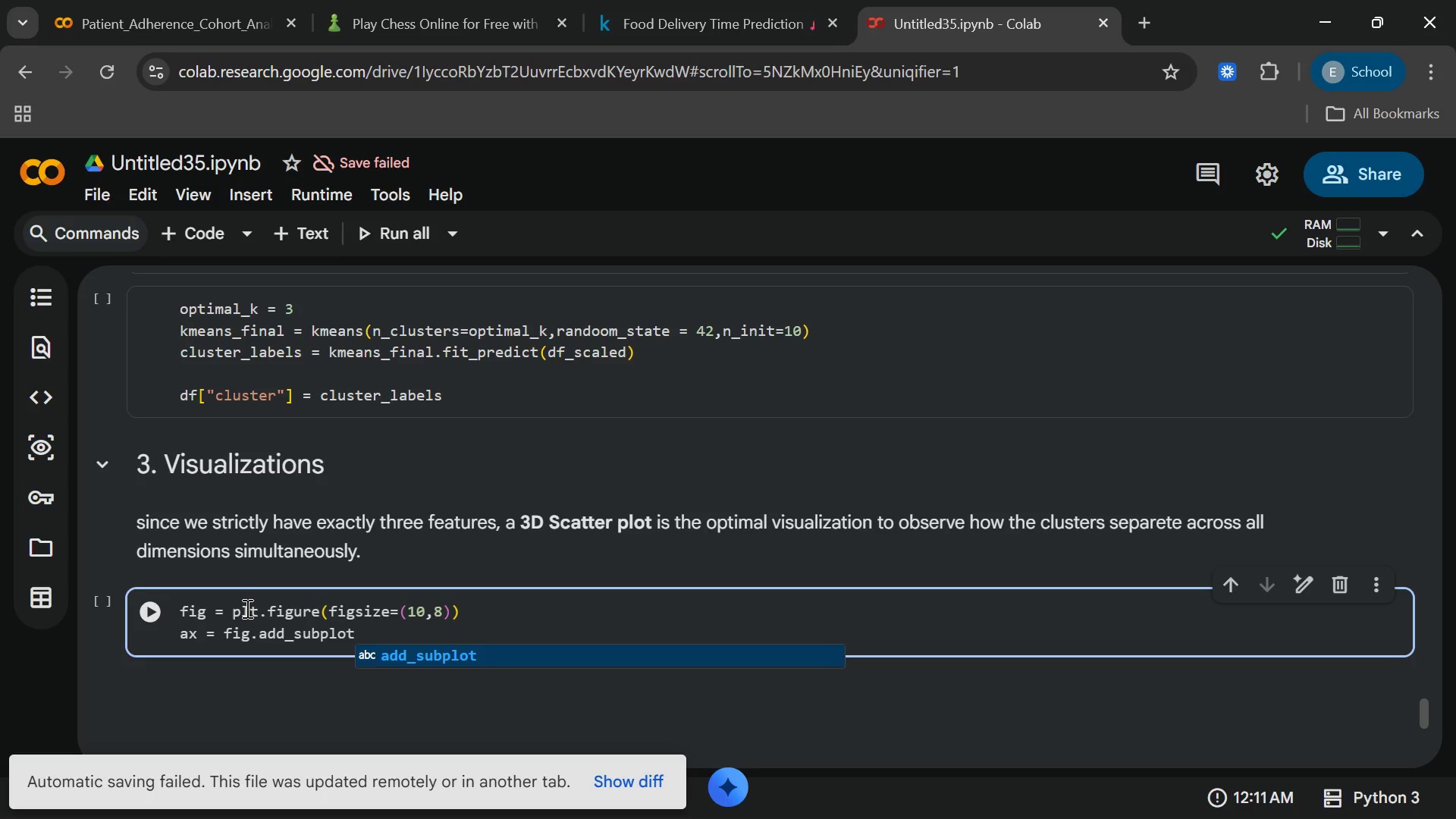 
key(Enter)
 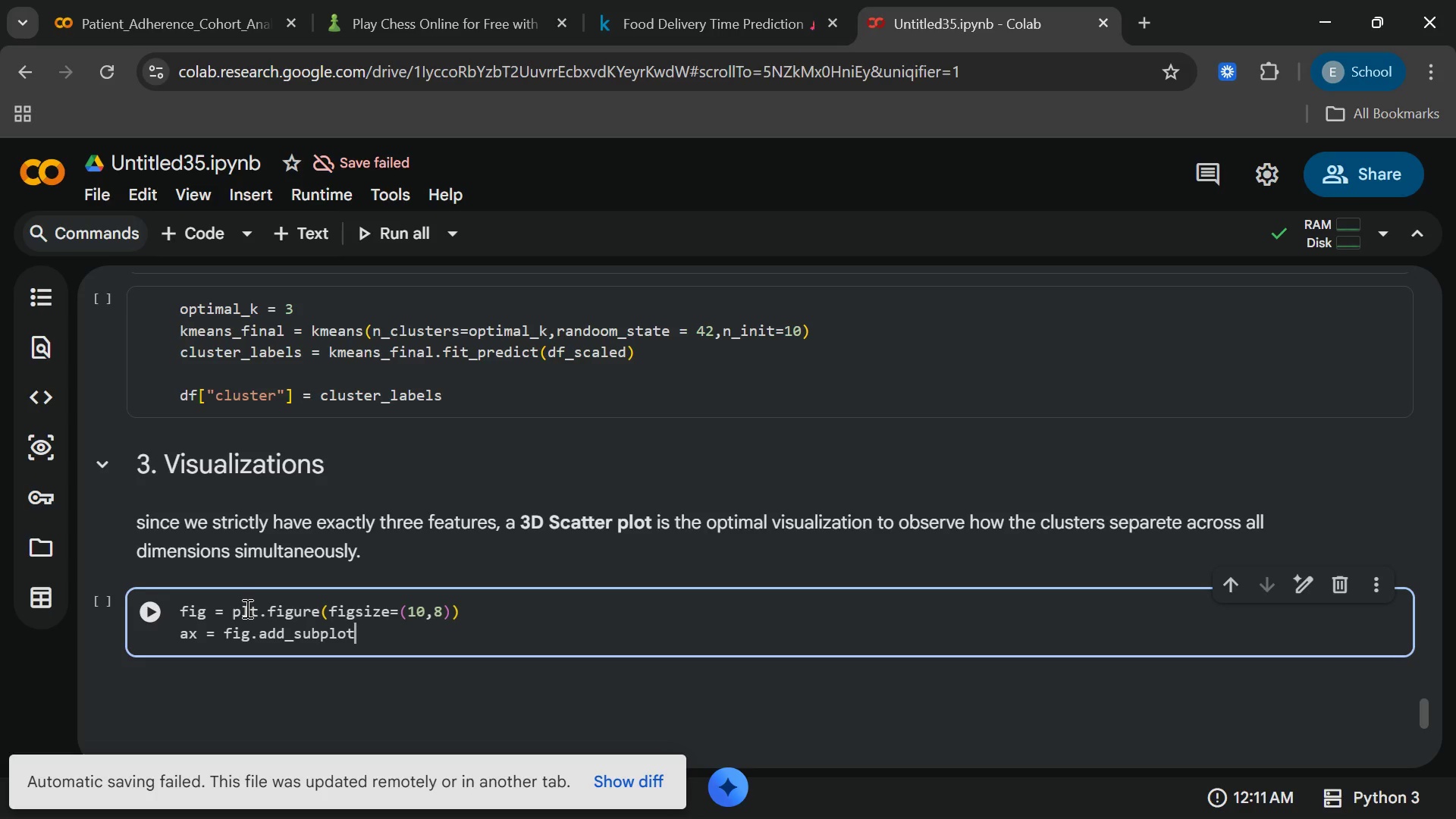 
wait(11.94)
 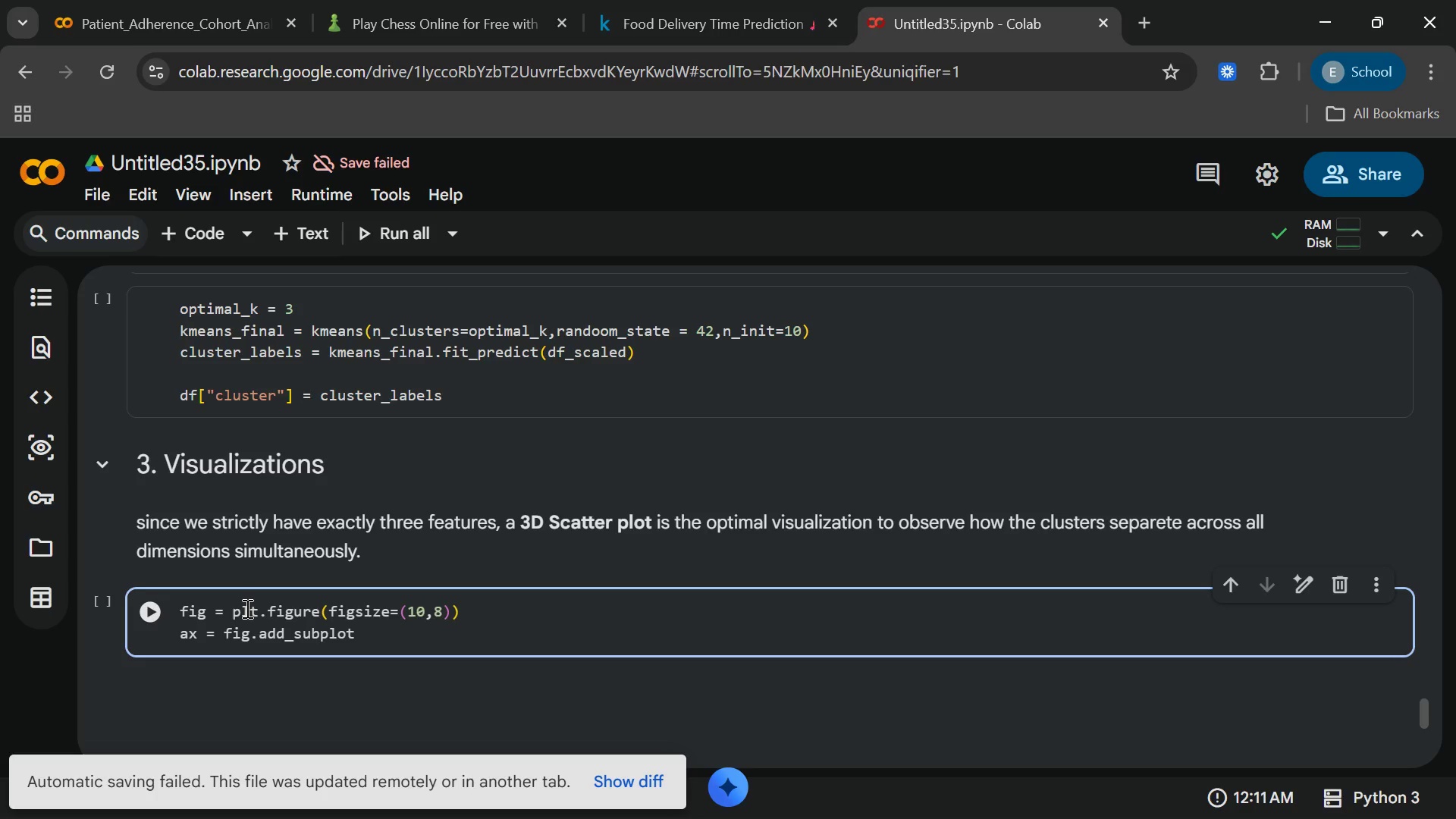 
type((111,projectio)
 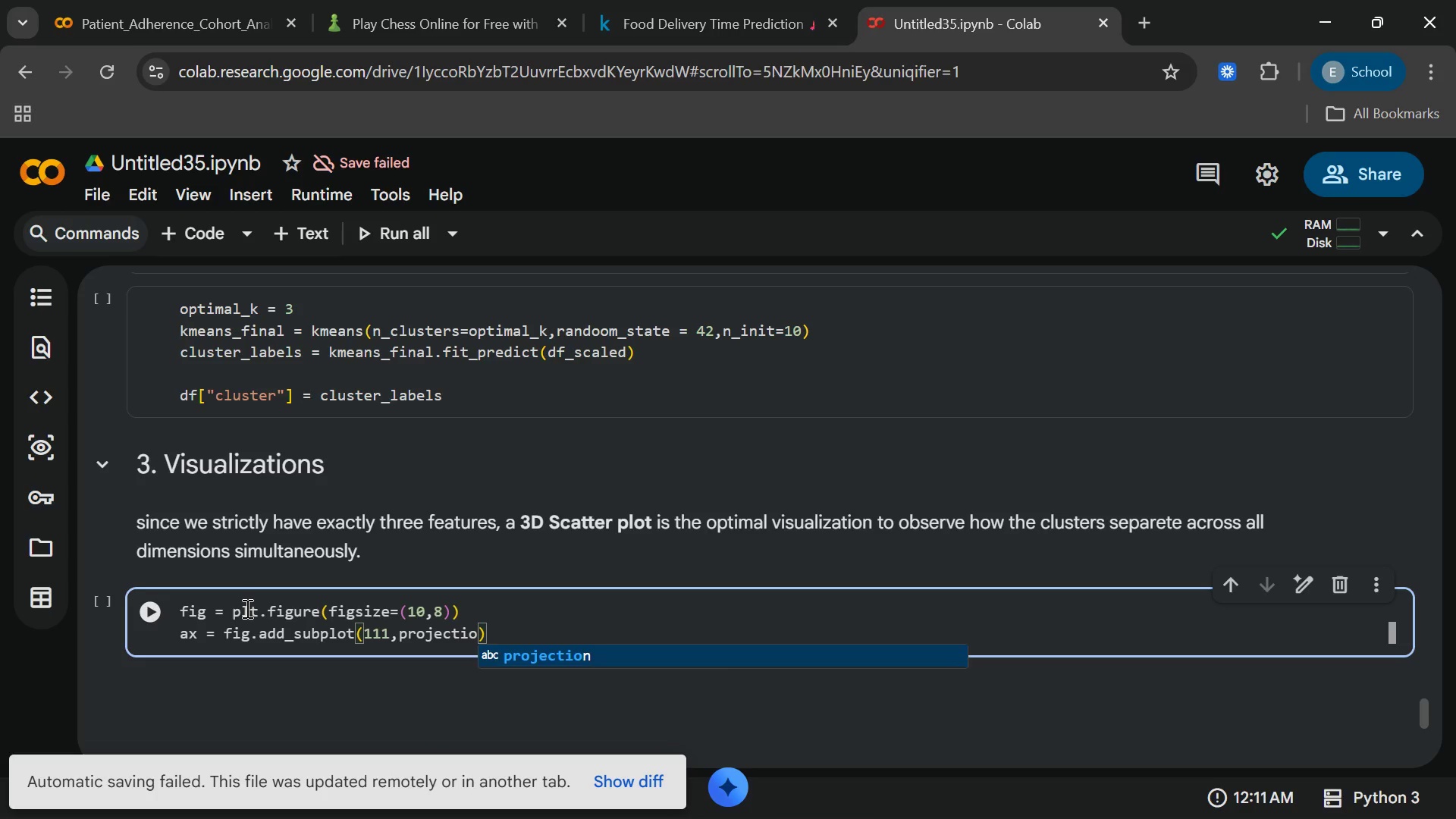 
key(Enter)
 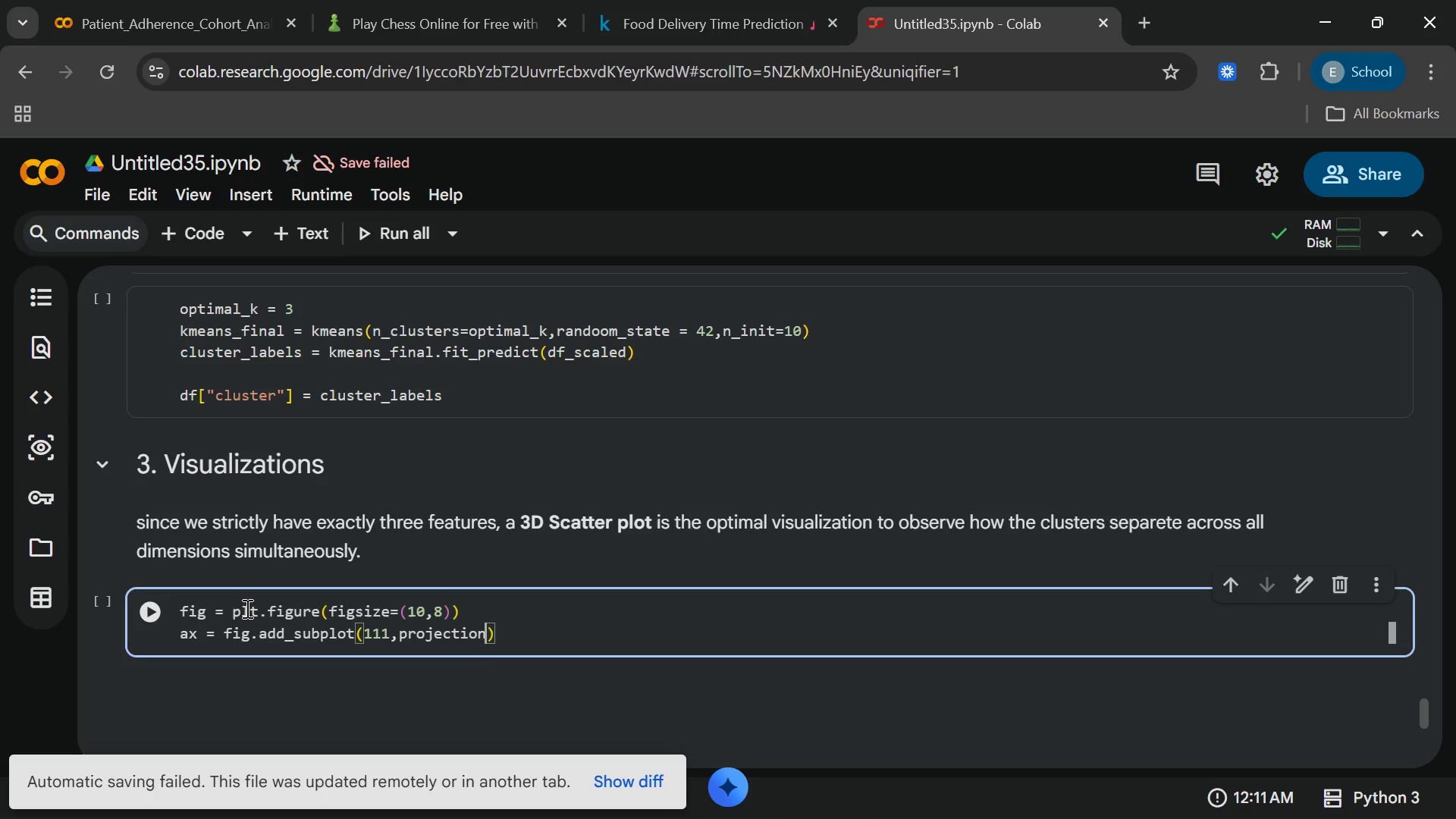 
type(="3d[End])
 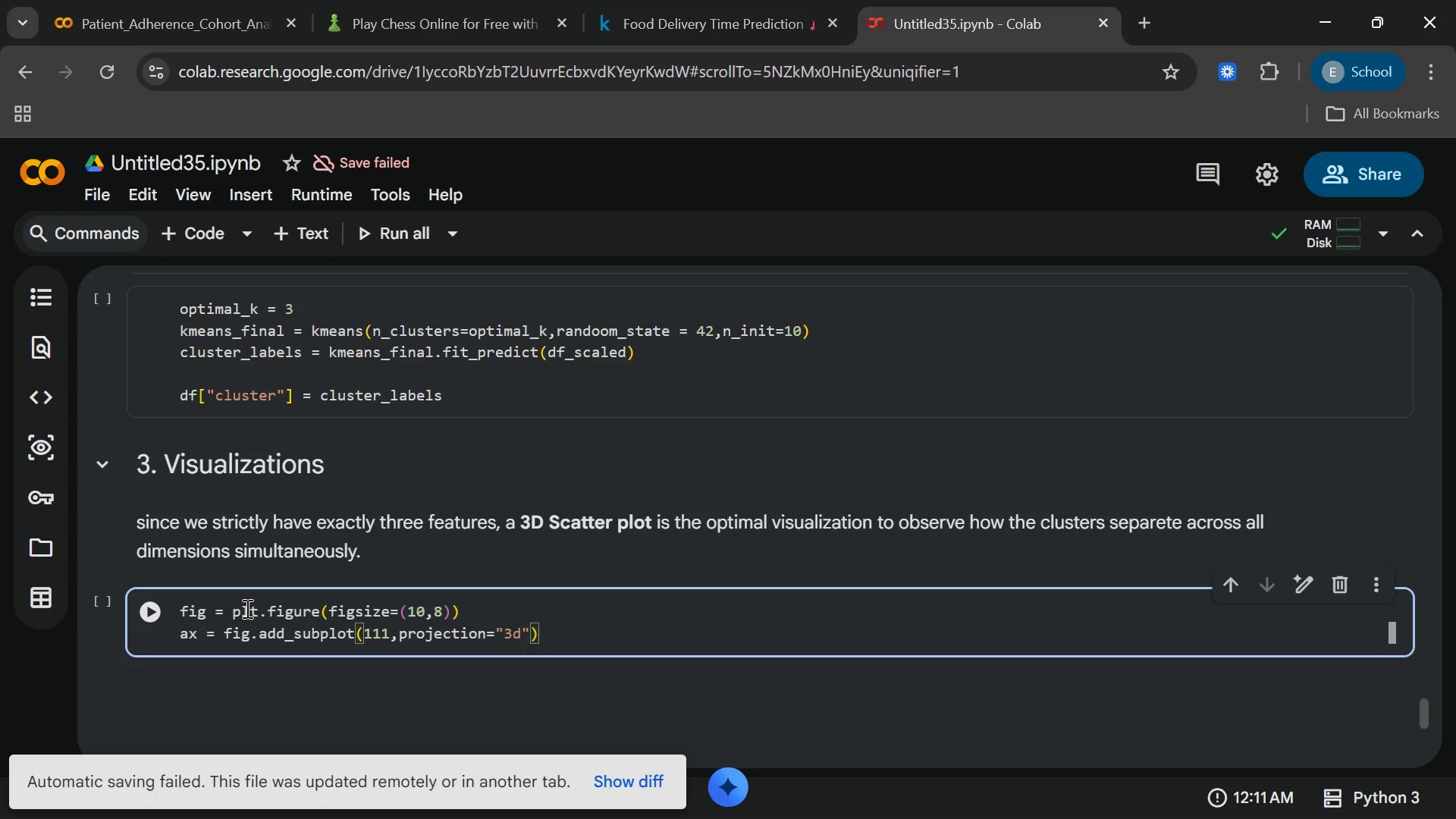 
key(Enter)
 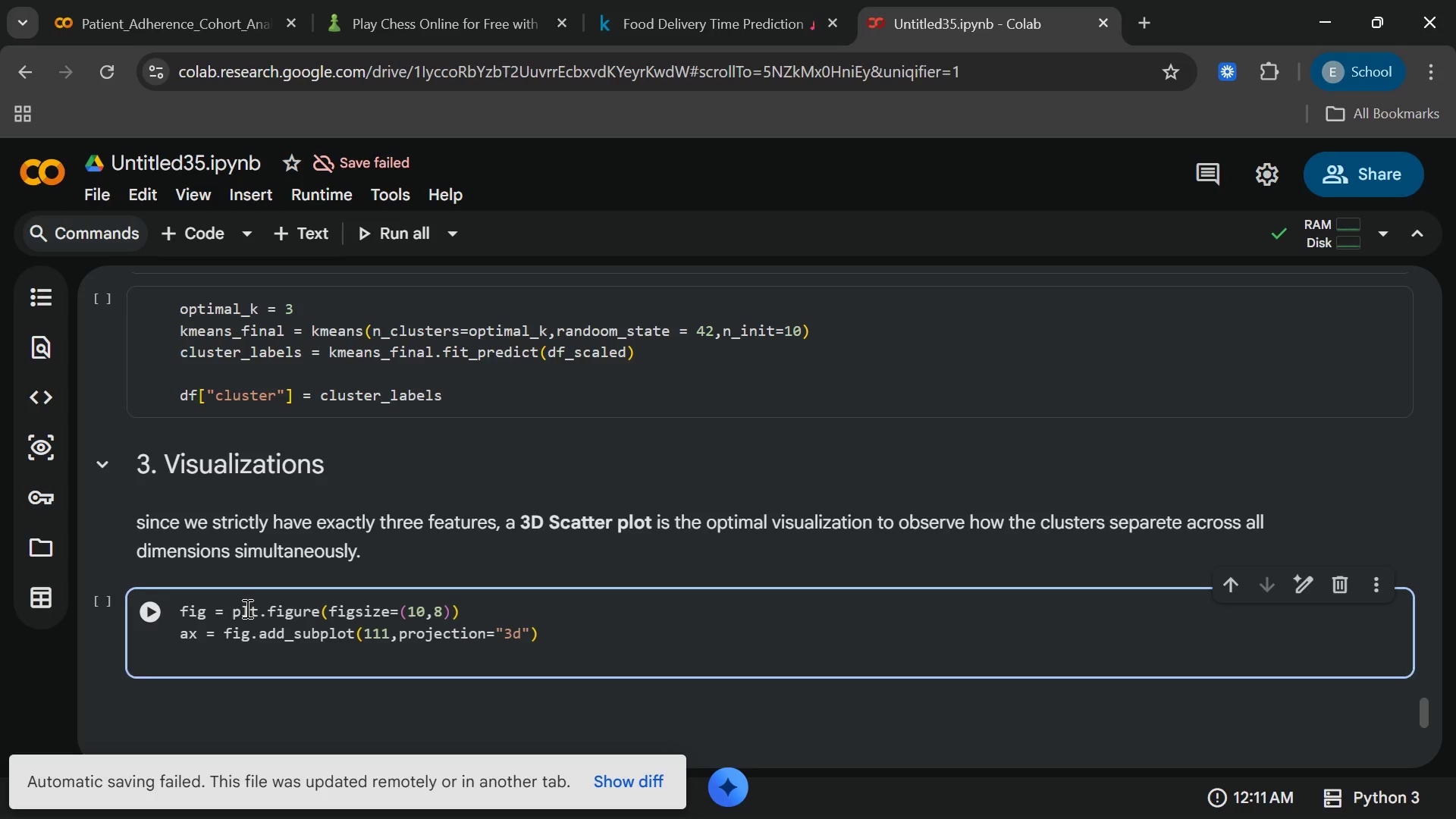 
key(Enter)
 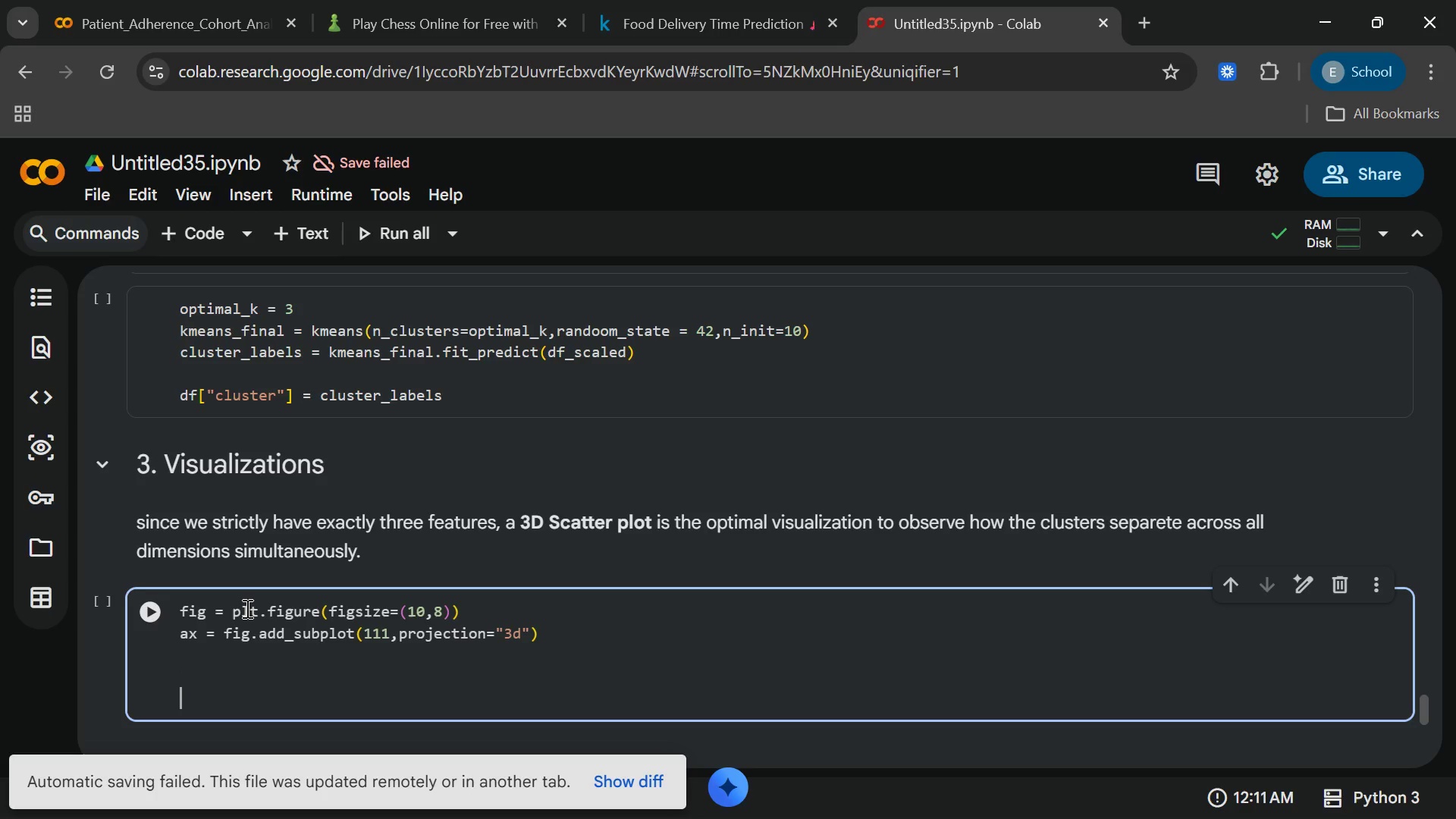 
key(Enter)
 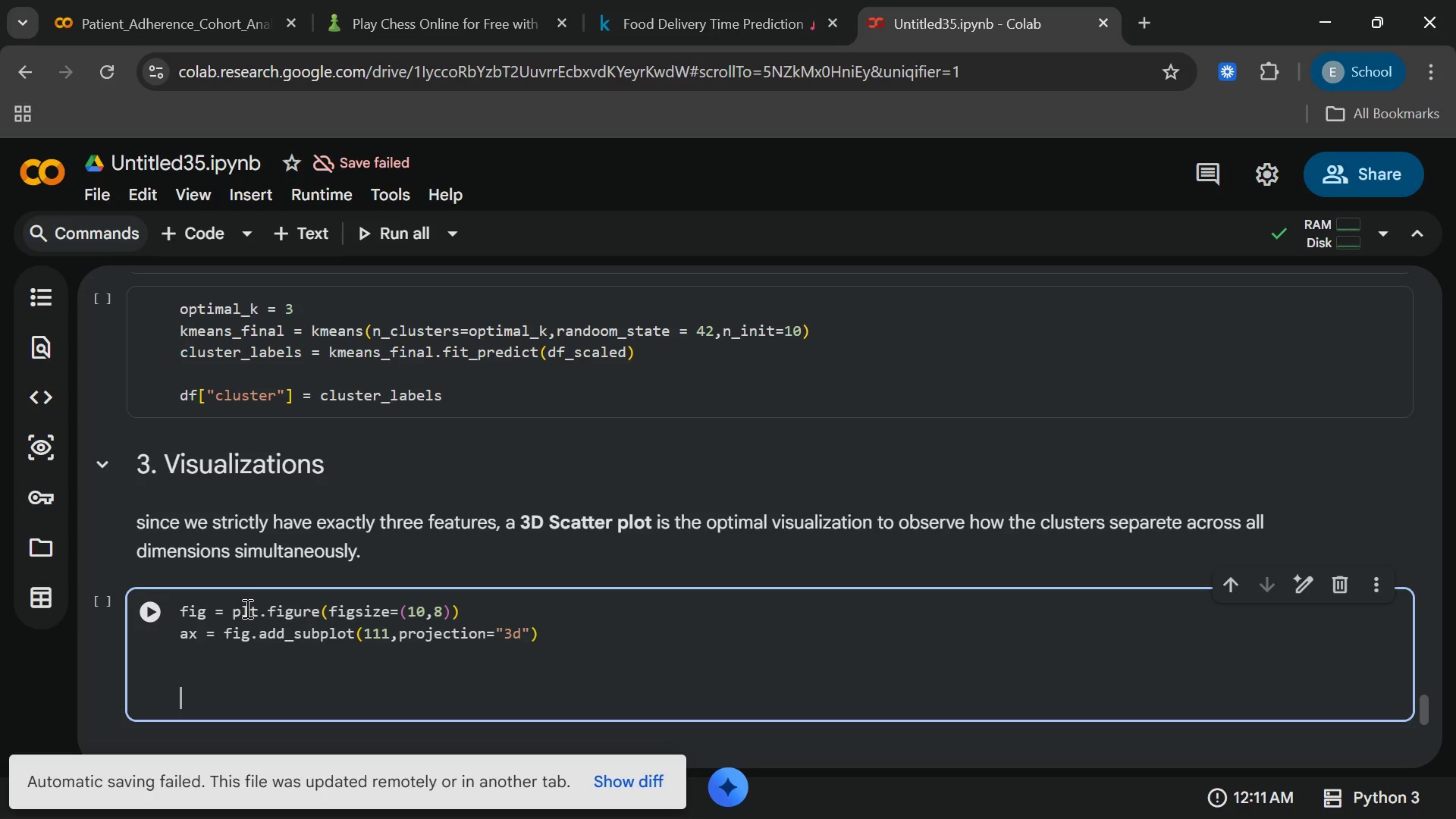 
type(scatter = ax.scatter)
 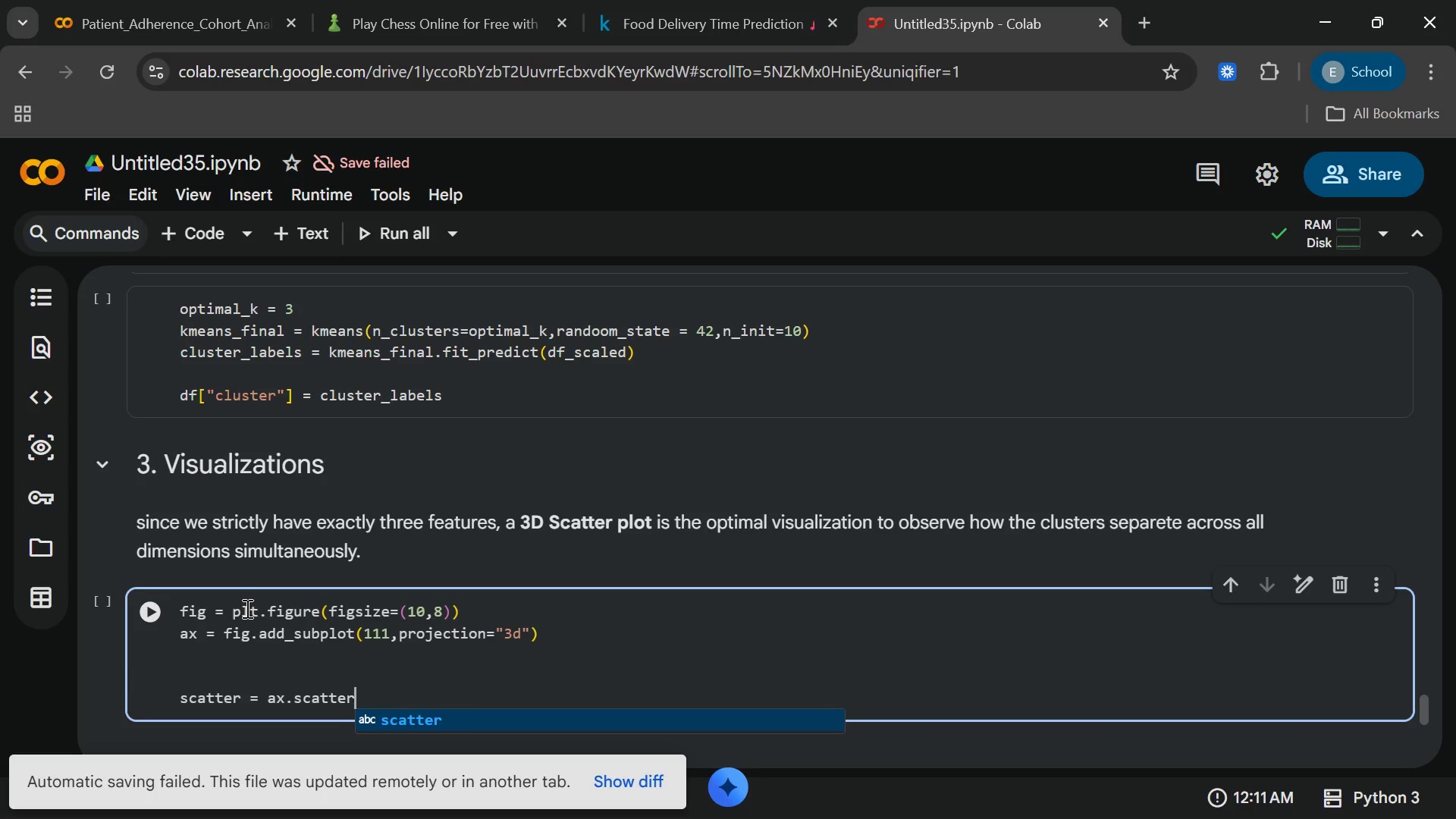 
key(Enter)
 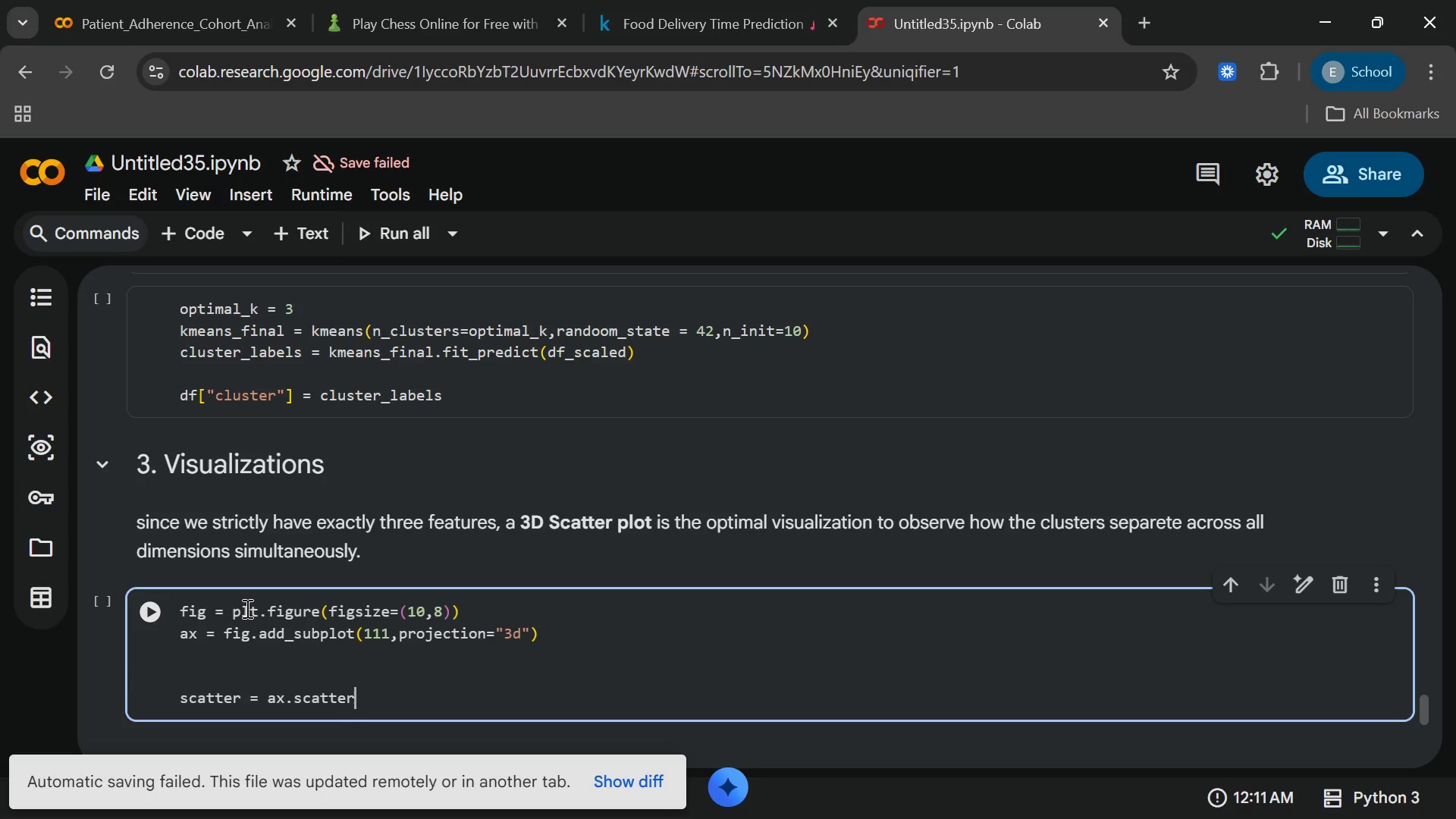 
key(Shift+9)
 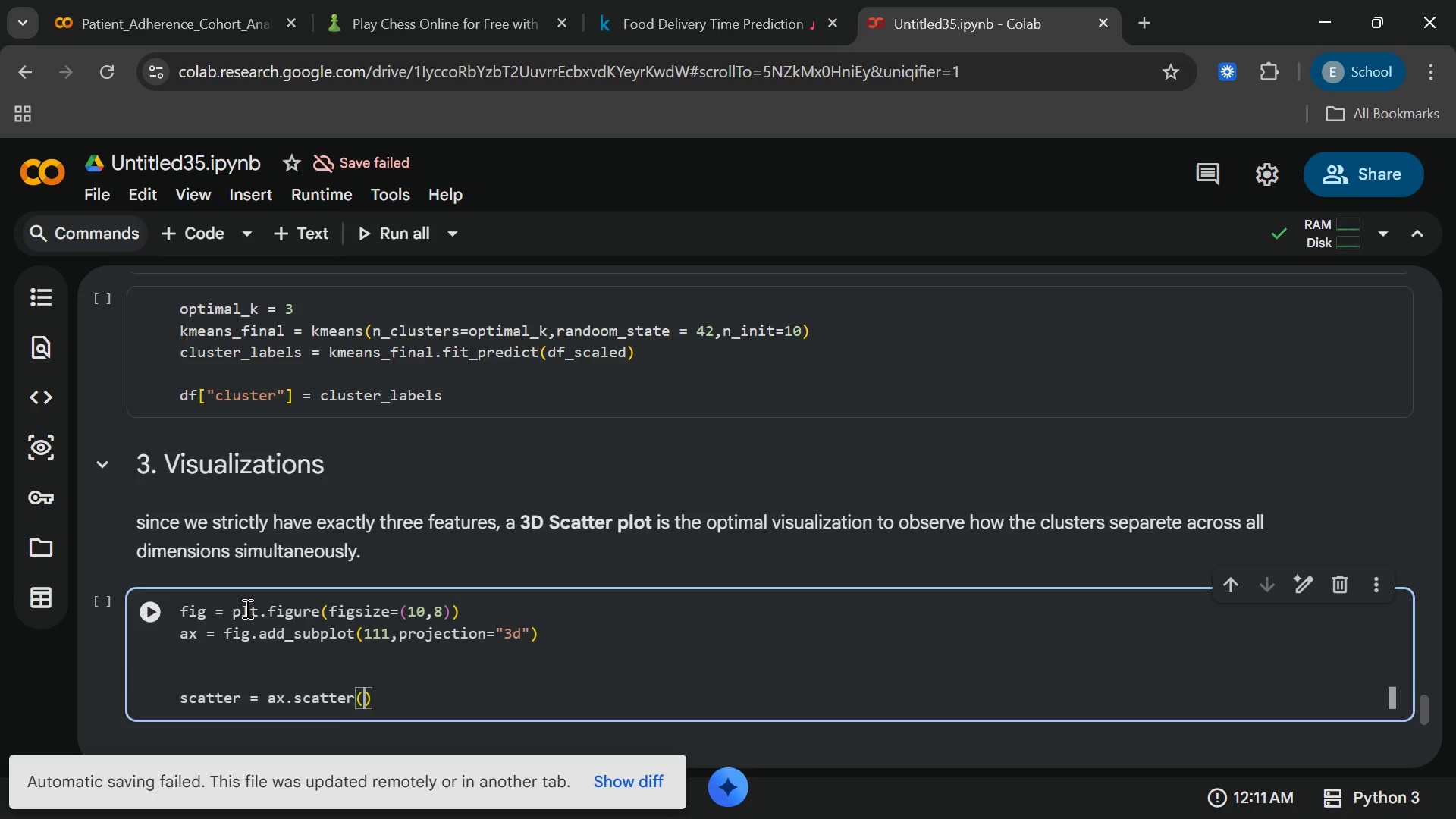 
key(Enter)
 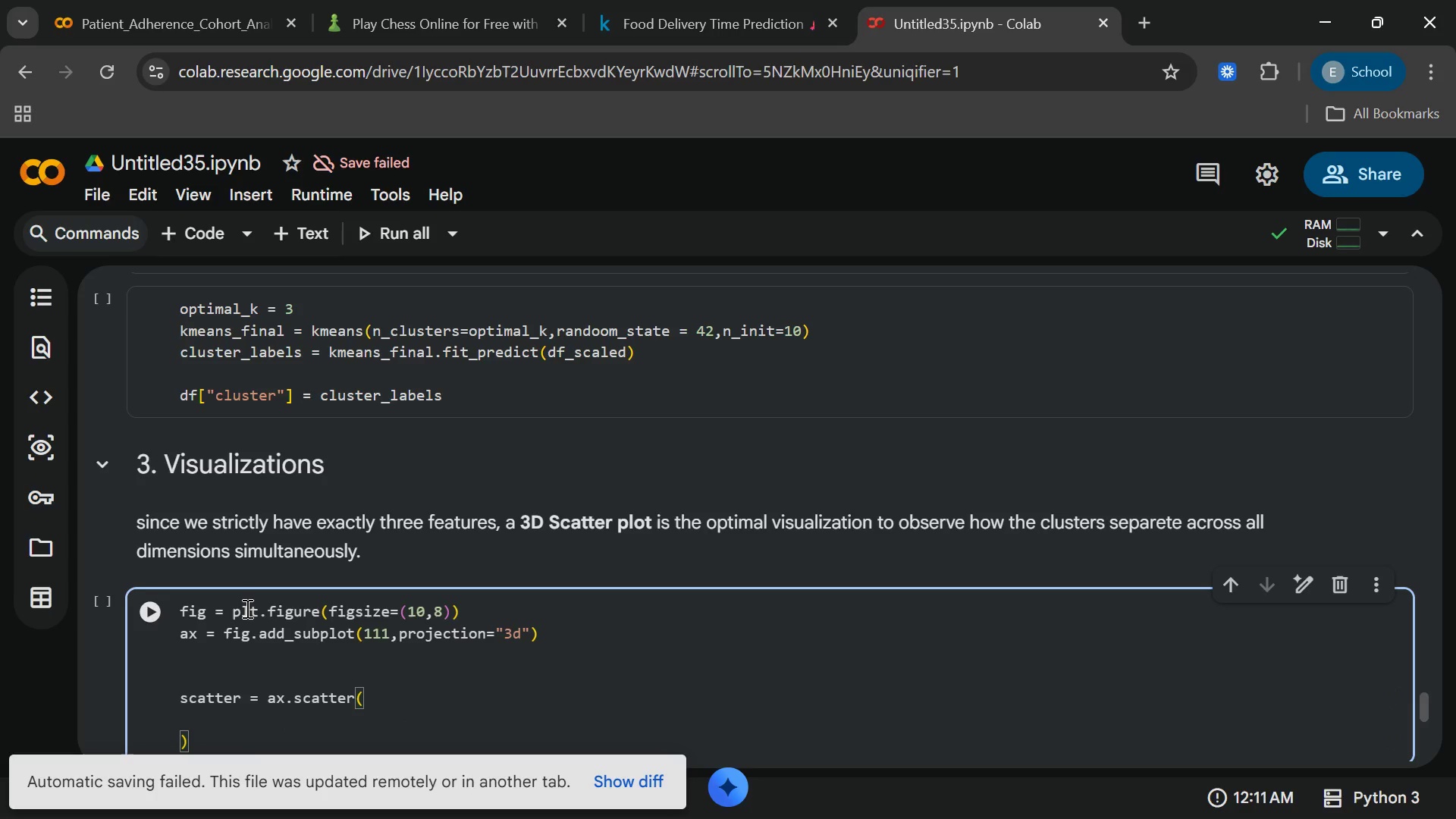 
type(df["Number of Cerifu)
key(Backspace)
type(ied)
 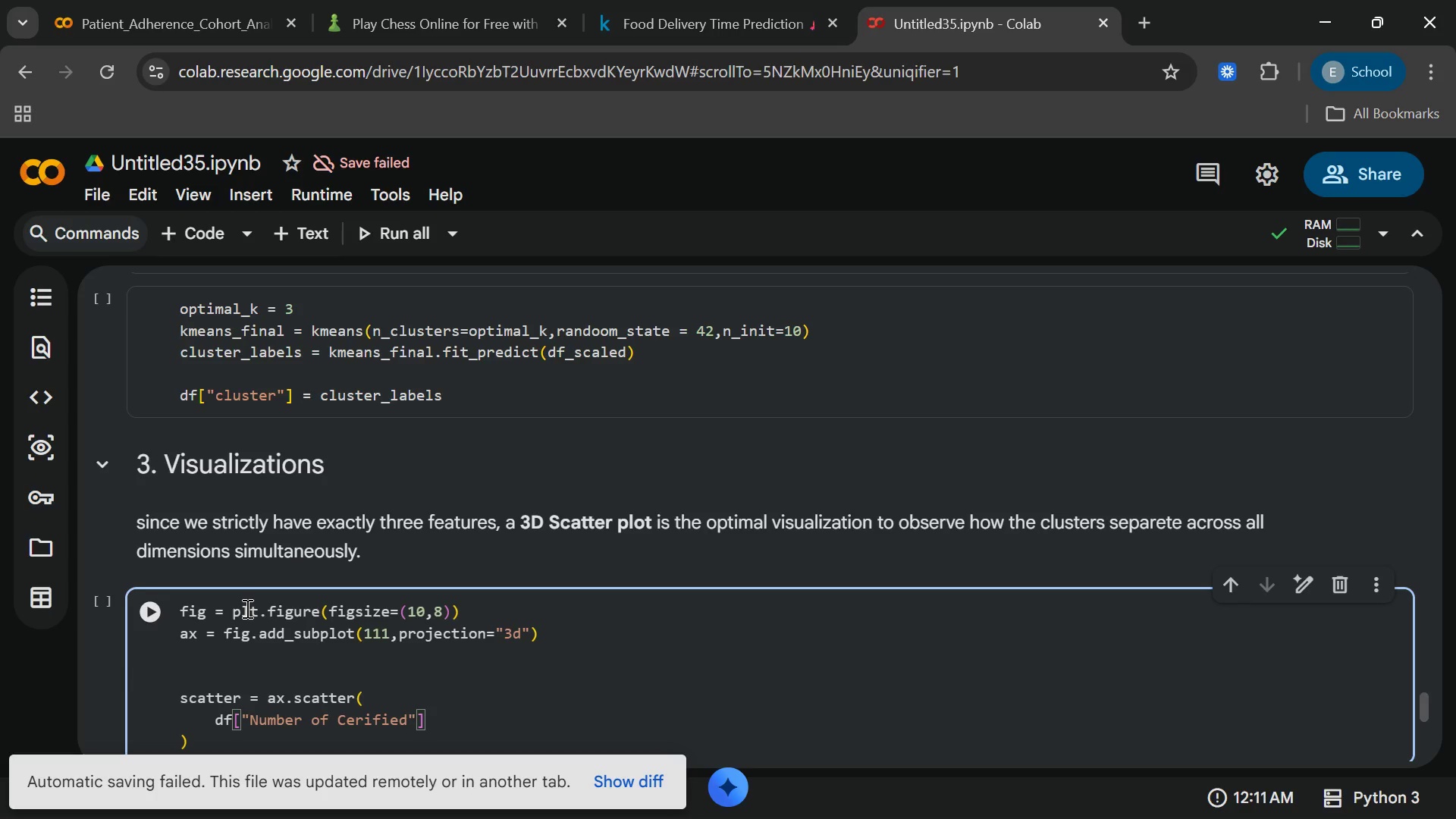 
wait(8.7)
 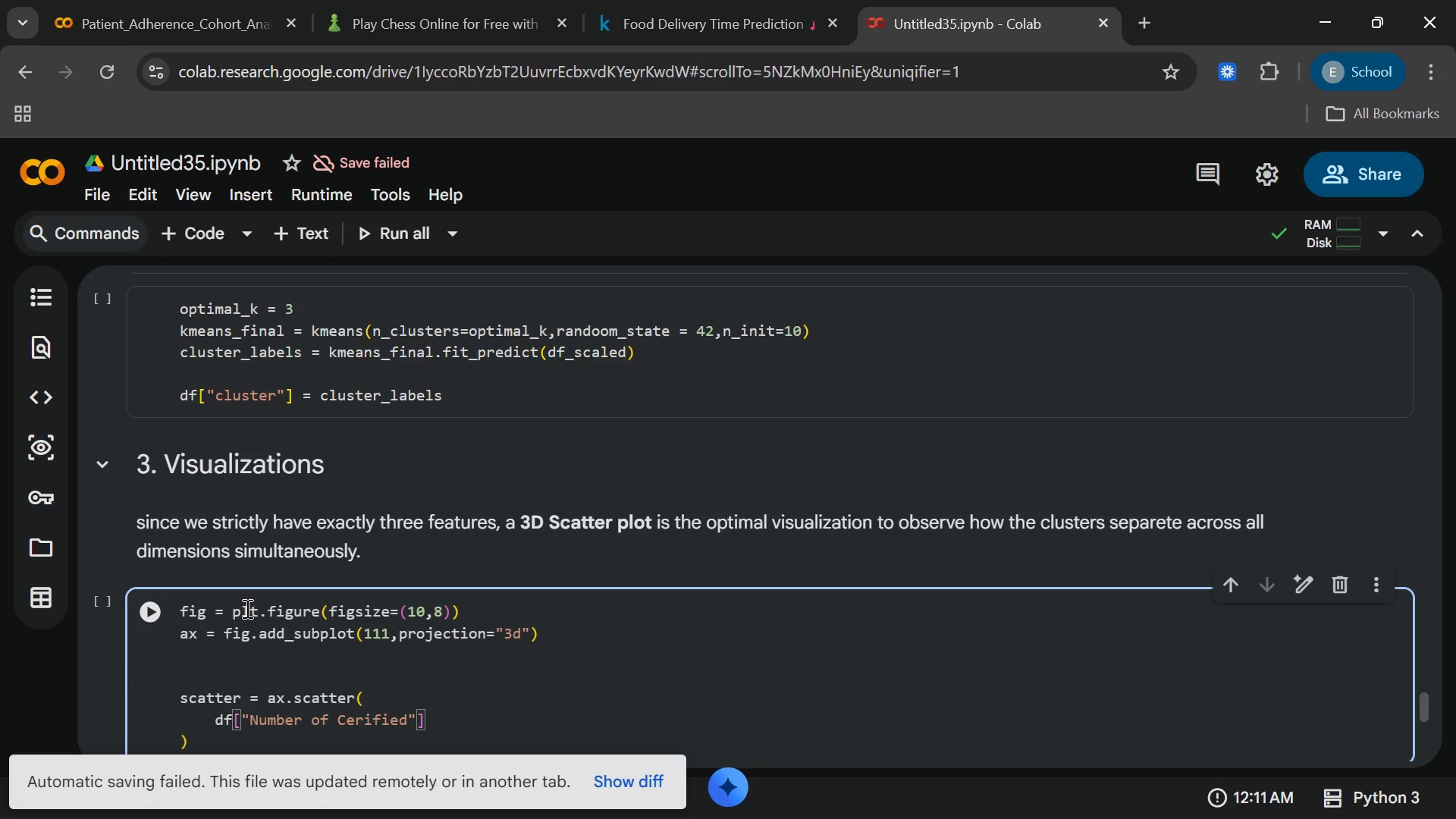 
type( Beds[End],)
 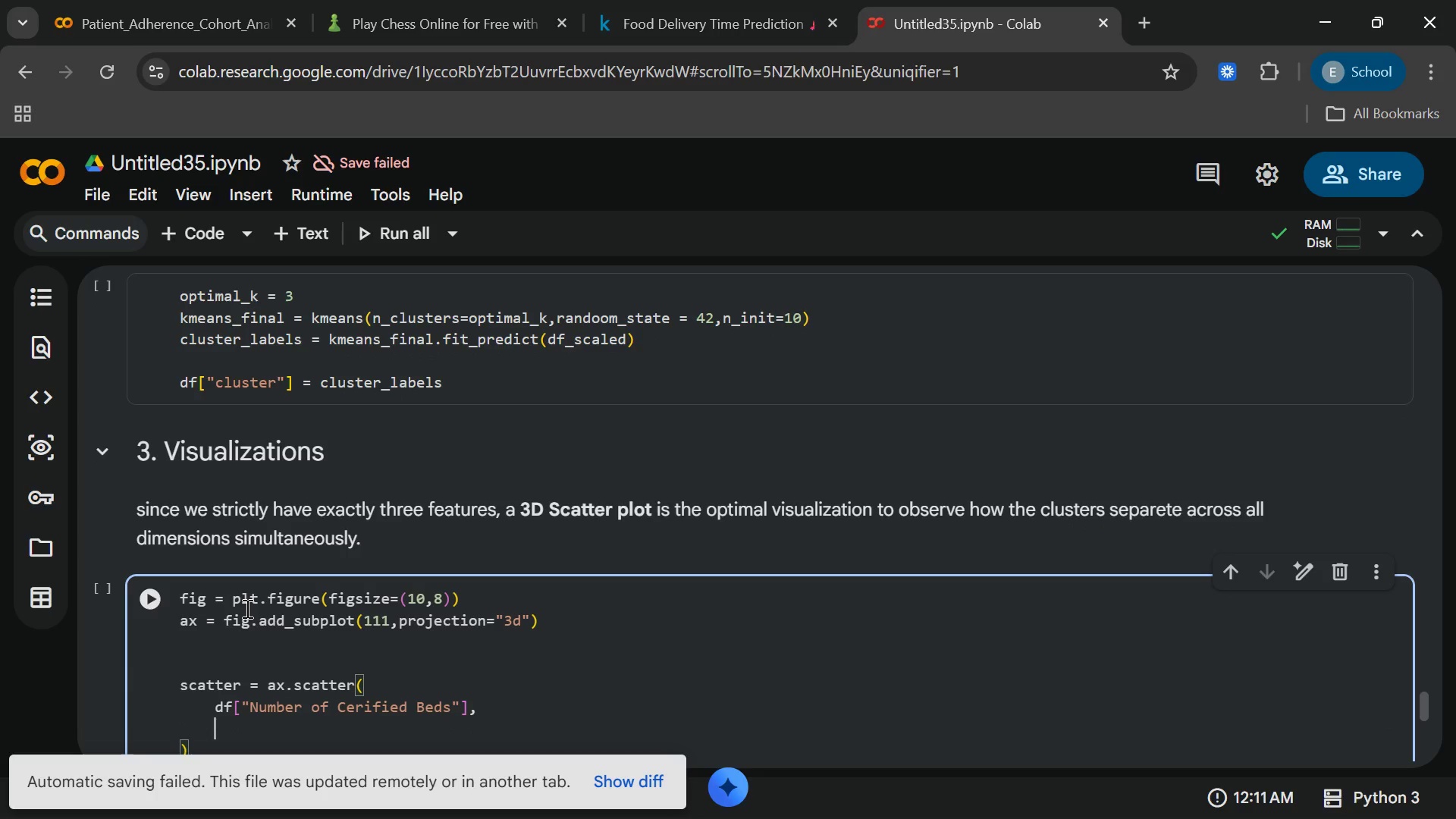 
 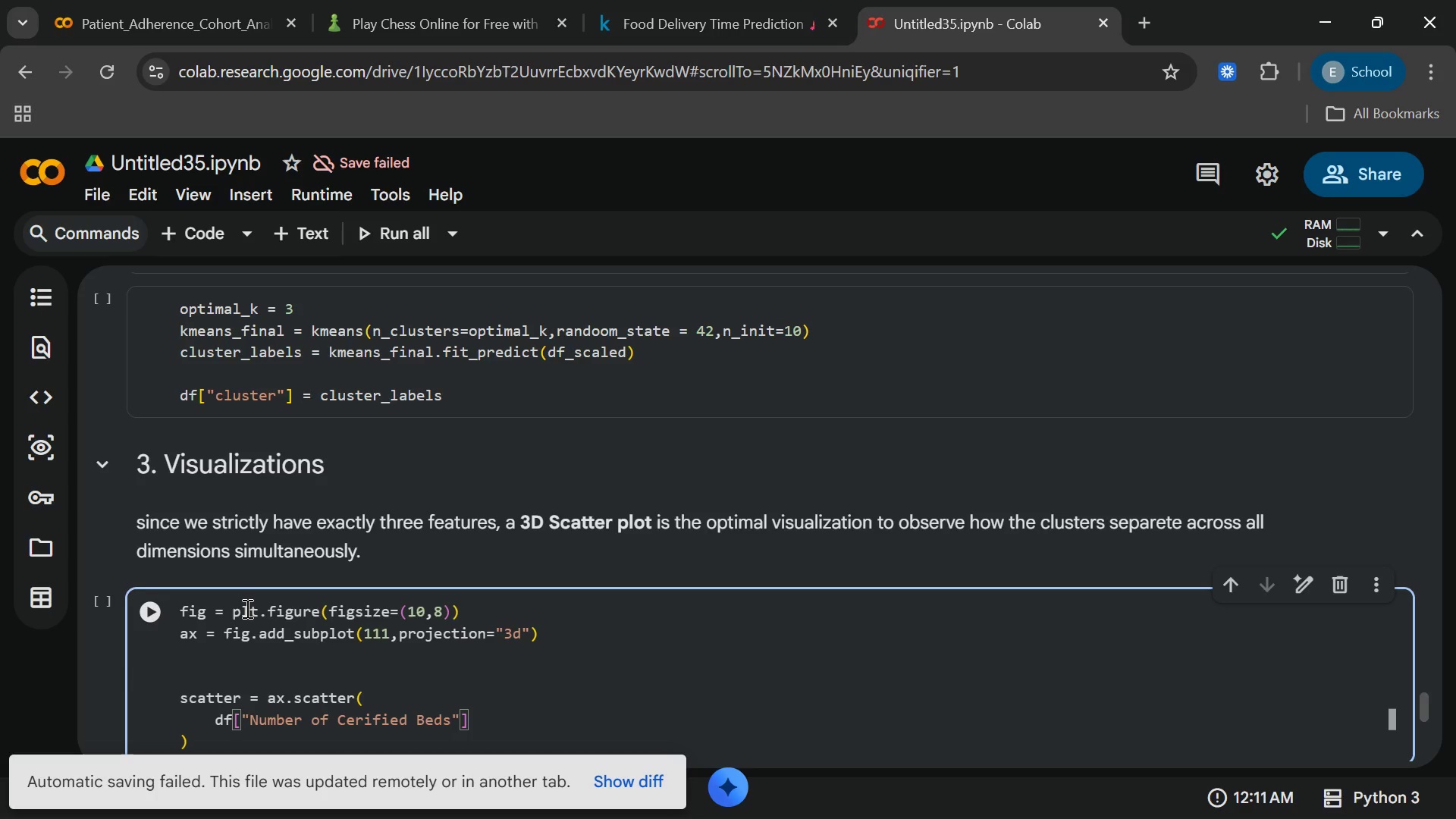 
key(Enter)
 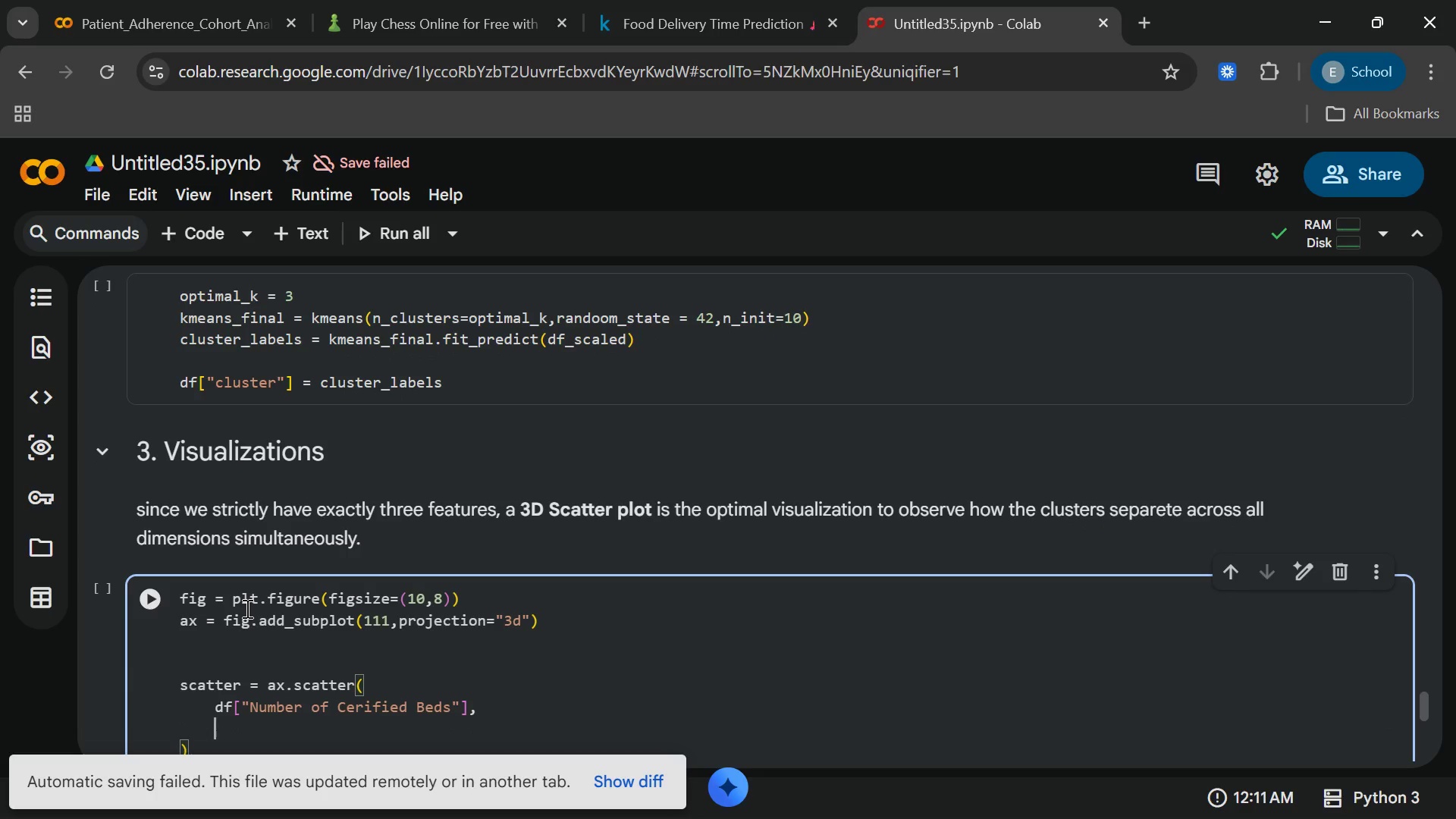 
type(df[)
 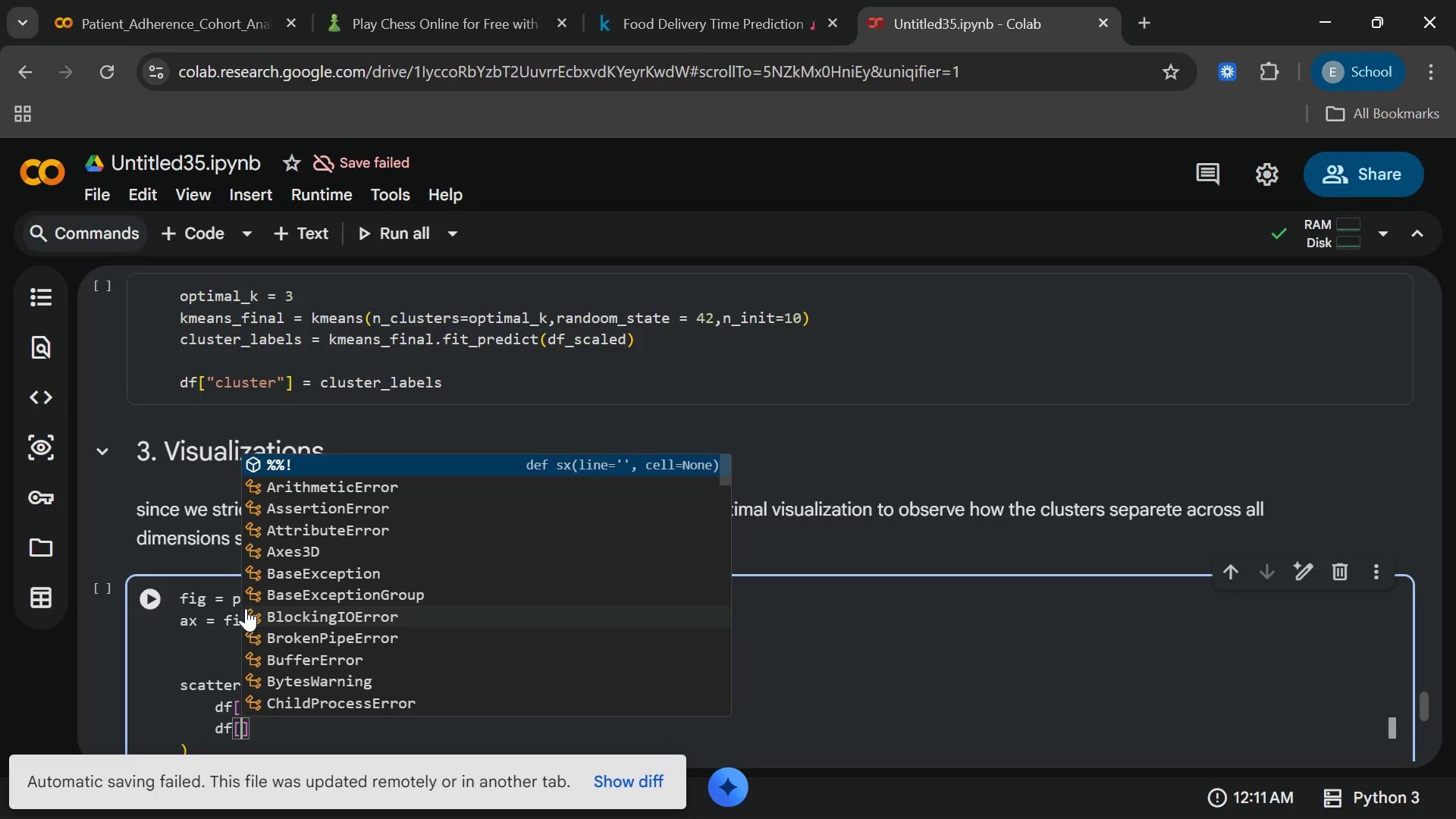 
type("heal)
key(Backspace)
type(th inspection rating )
key(Backspace)
key(Backspace)
key(Backspace)
key(Backspace)
key(Backspace)
key(Backspace)
key(Backspace)
type(Ratings)
key(Backspace)
type([End],)
 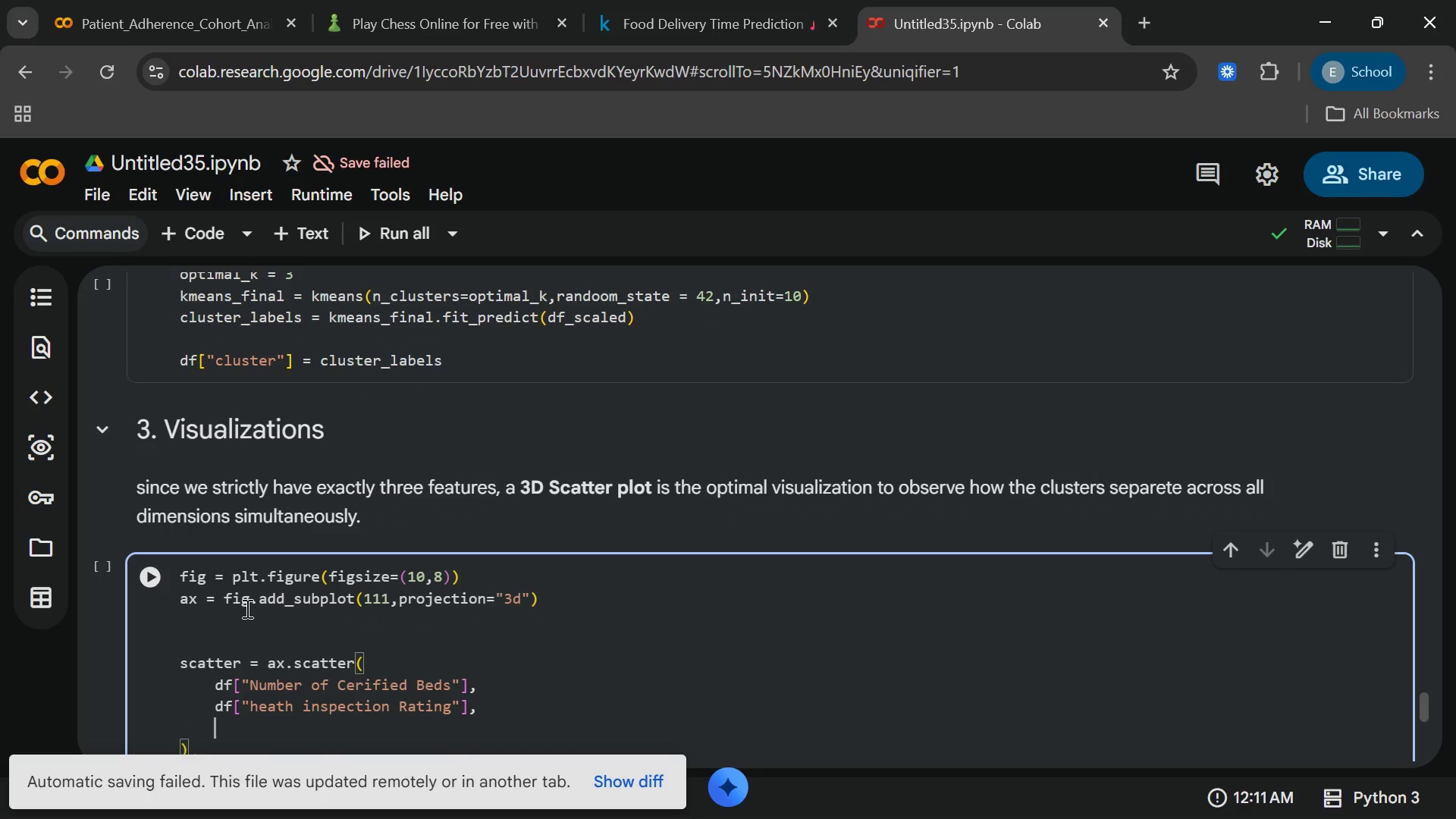 
key(Enter)
 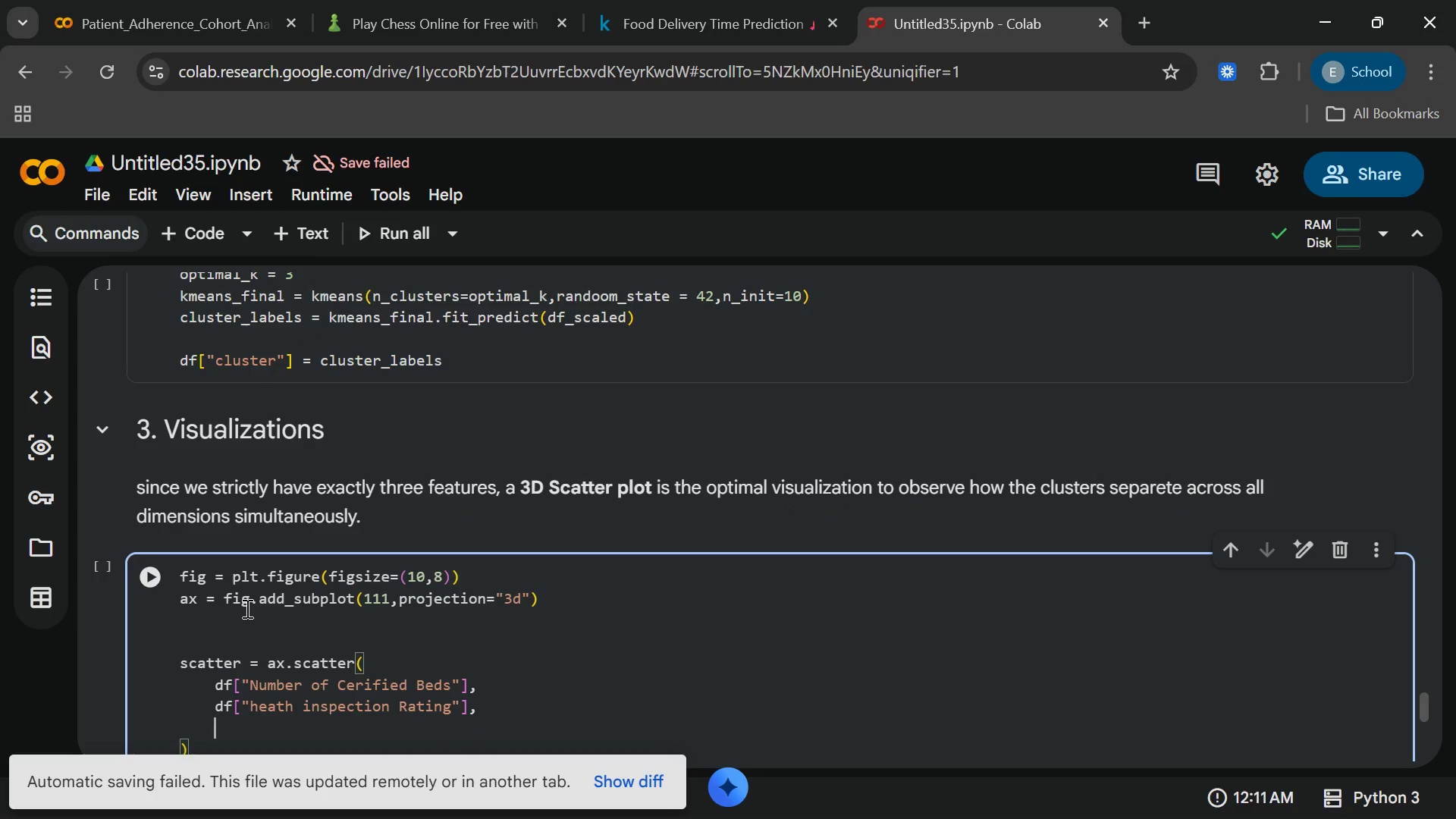 
type(df[)
 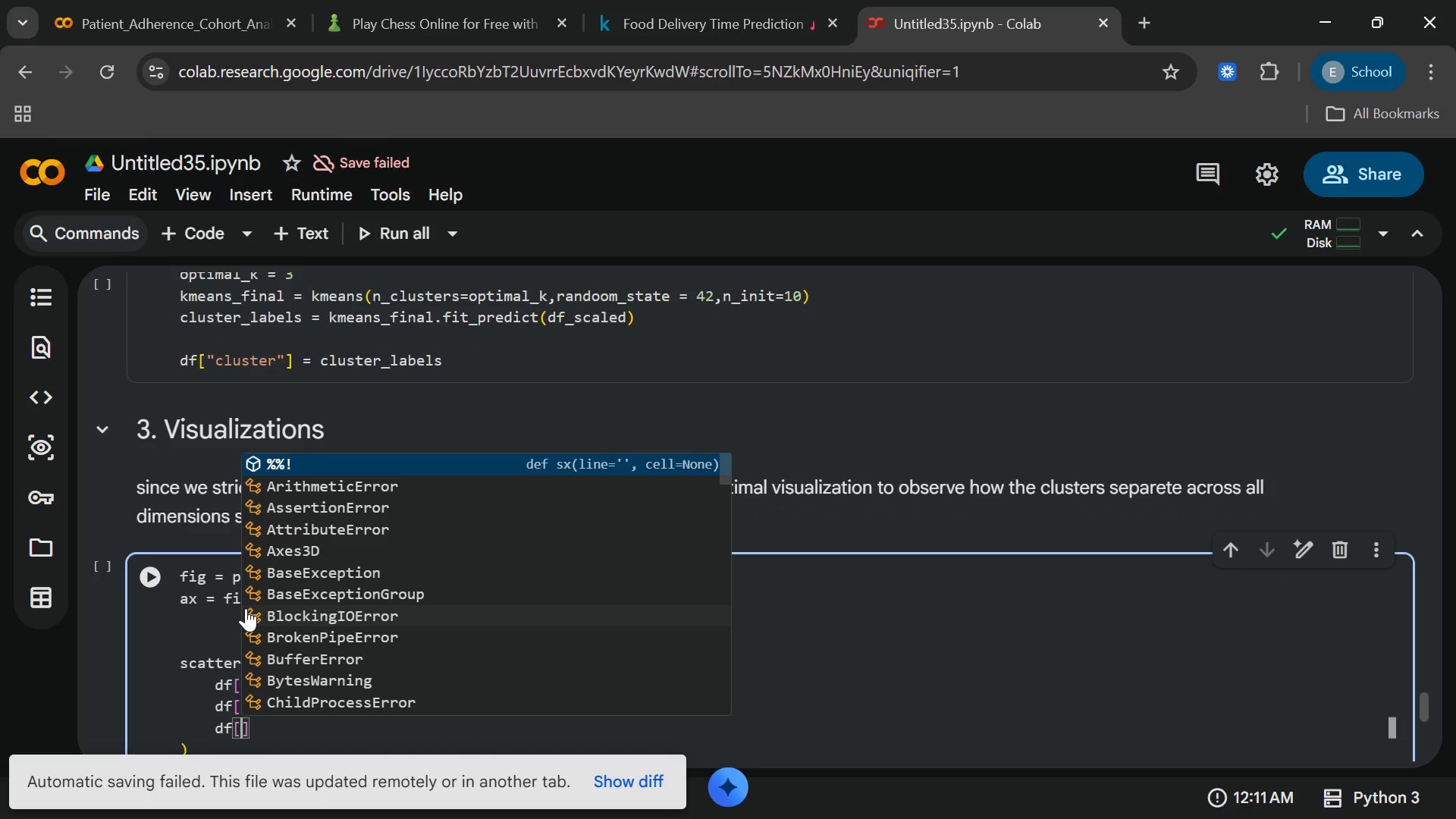 
key(ArrowUp)
 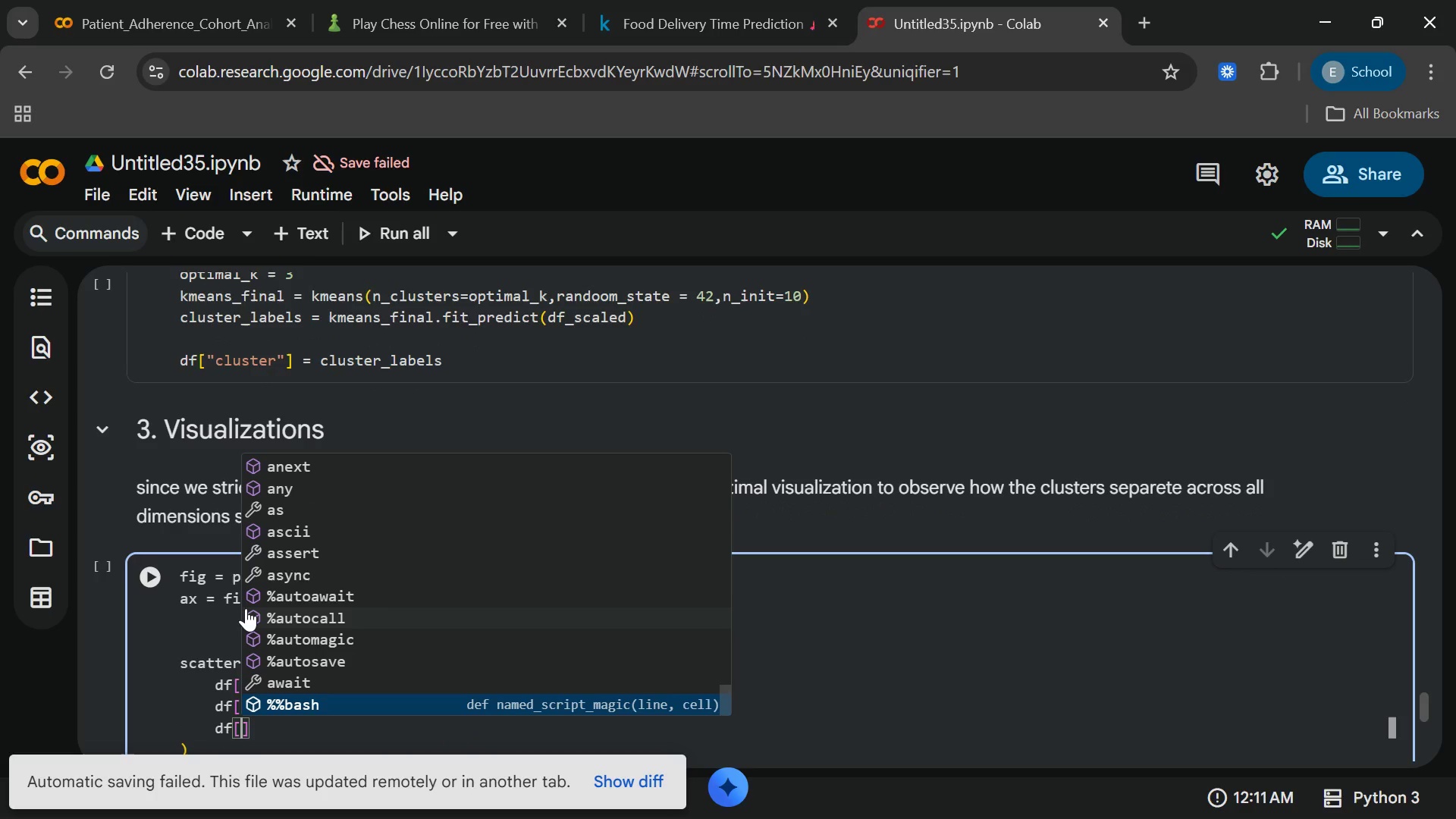 
type("Overall Ratings)
 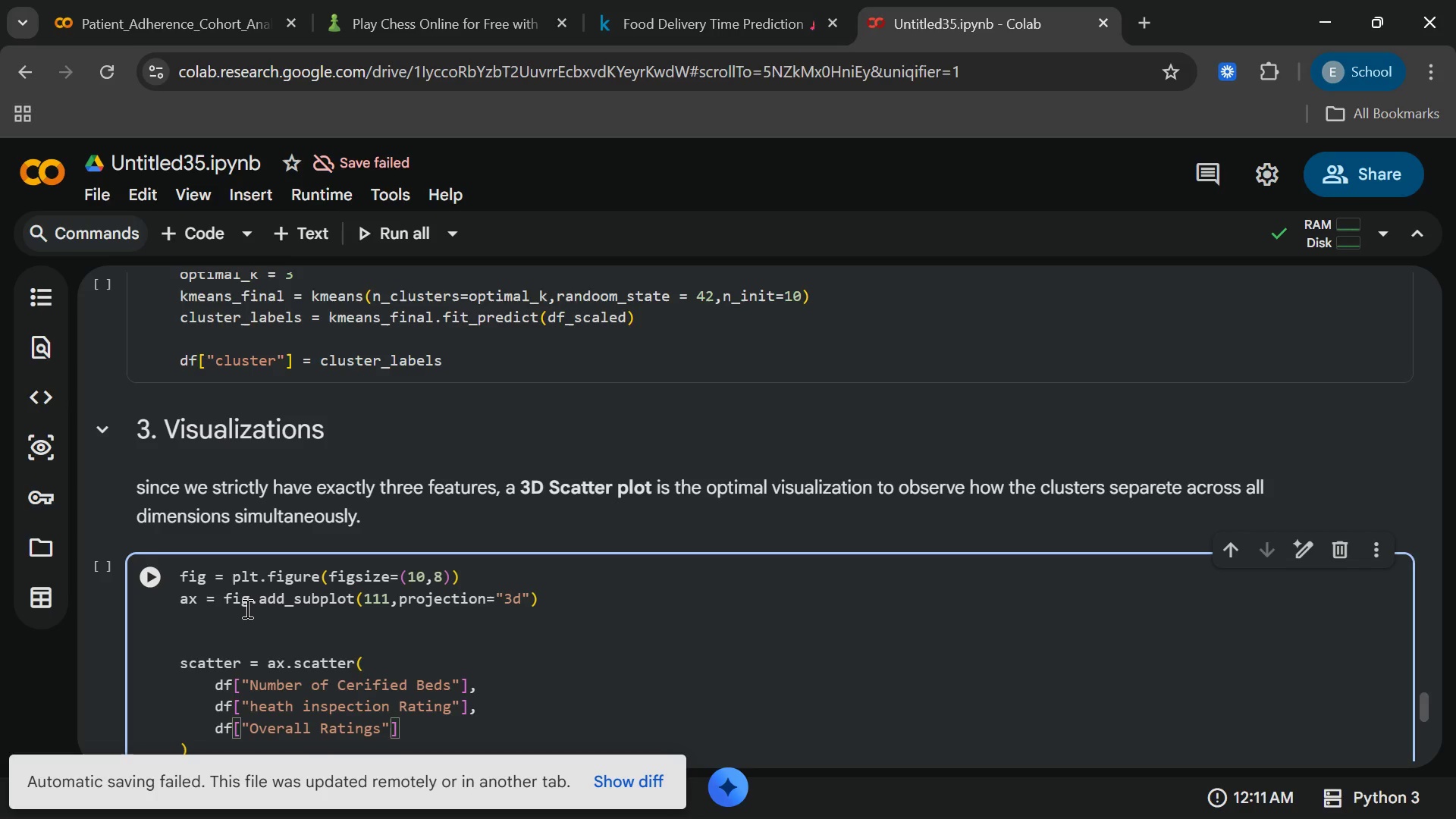 
key(Backspace)
 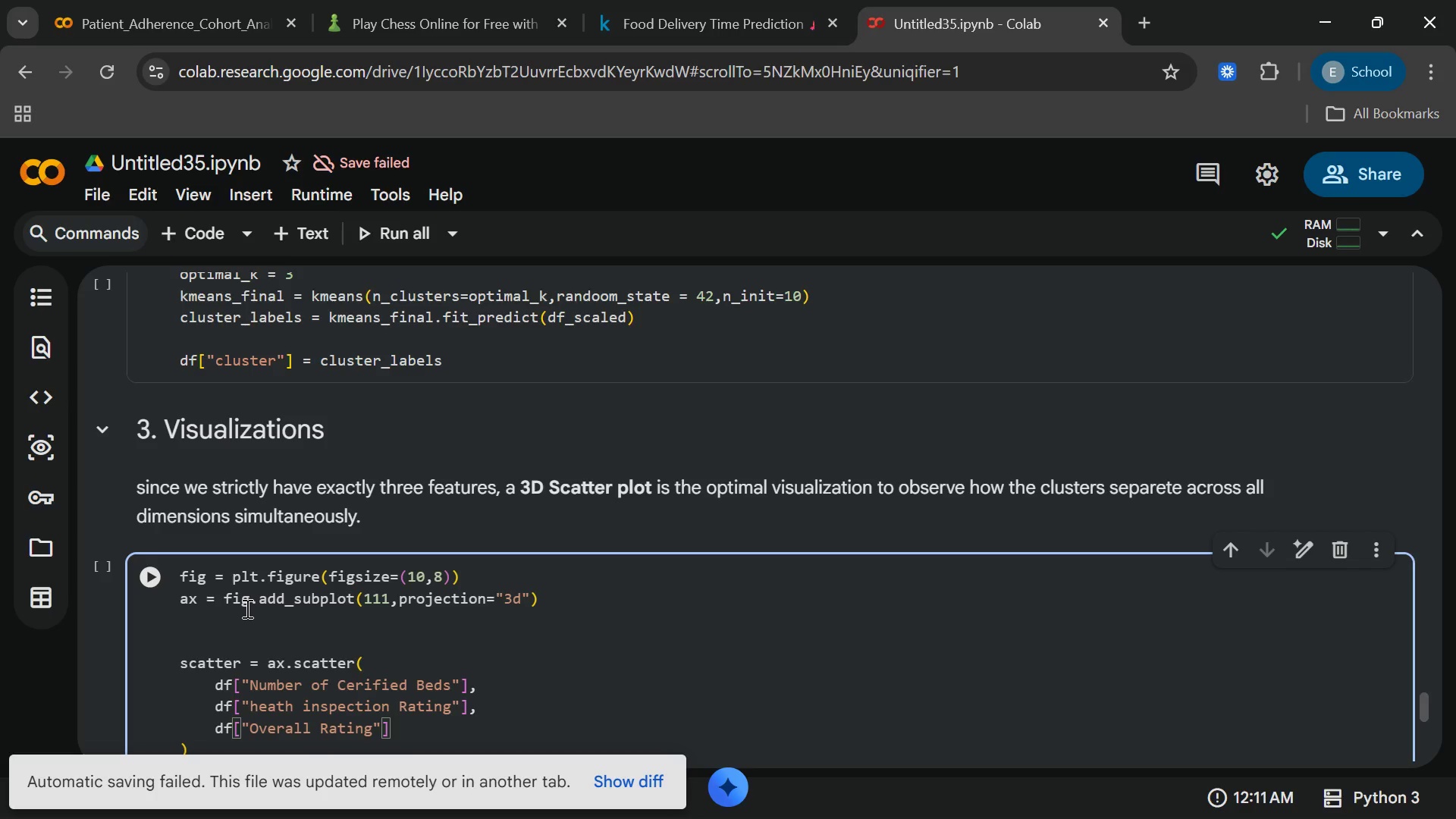 
key(End)
 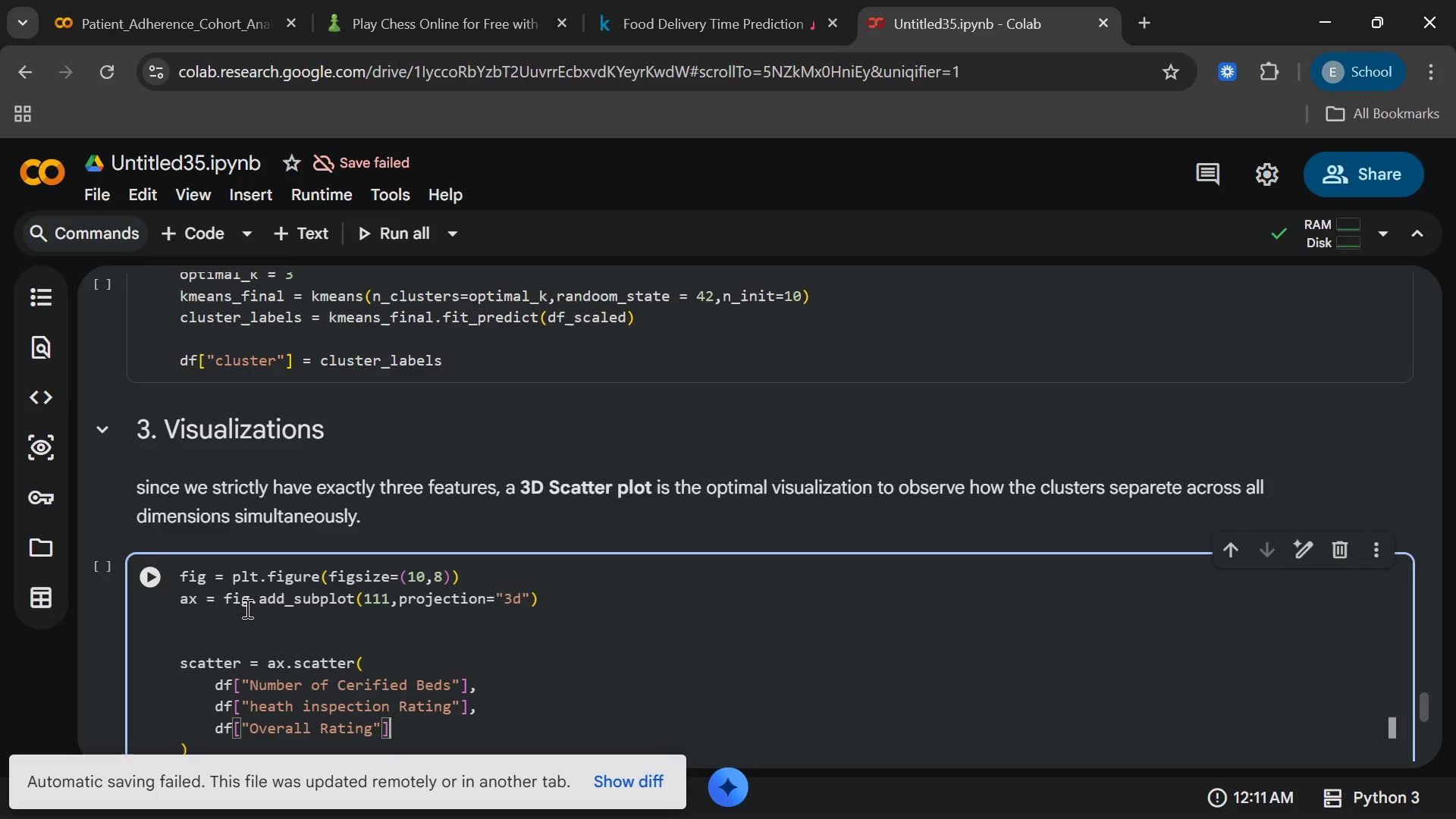 
key(Comma)
 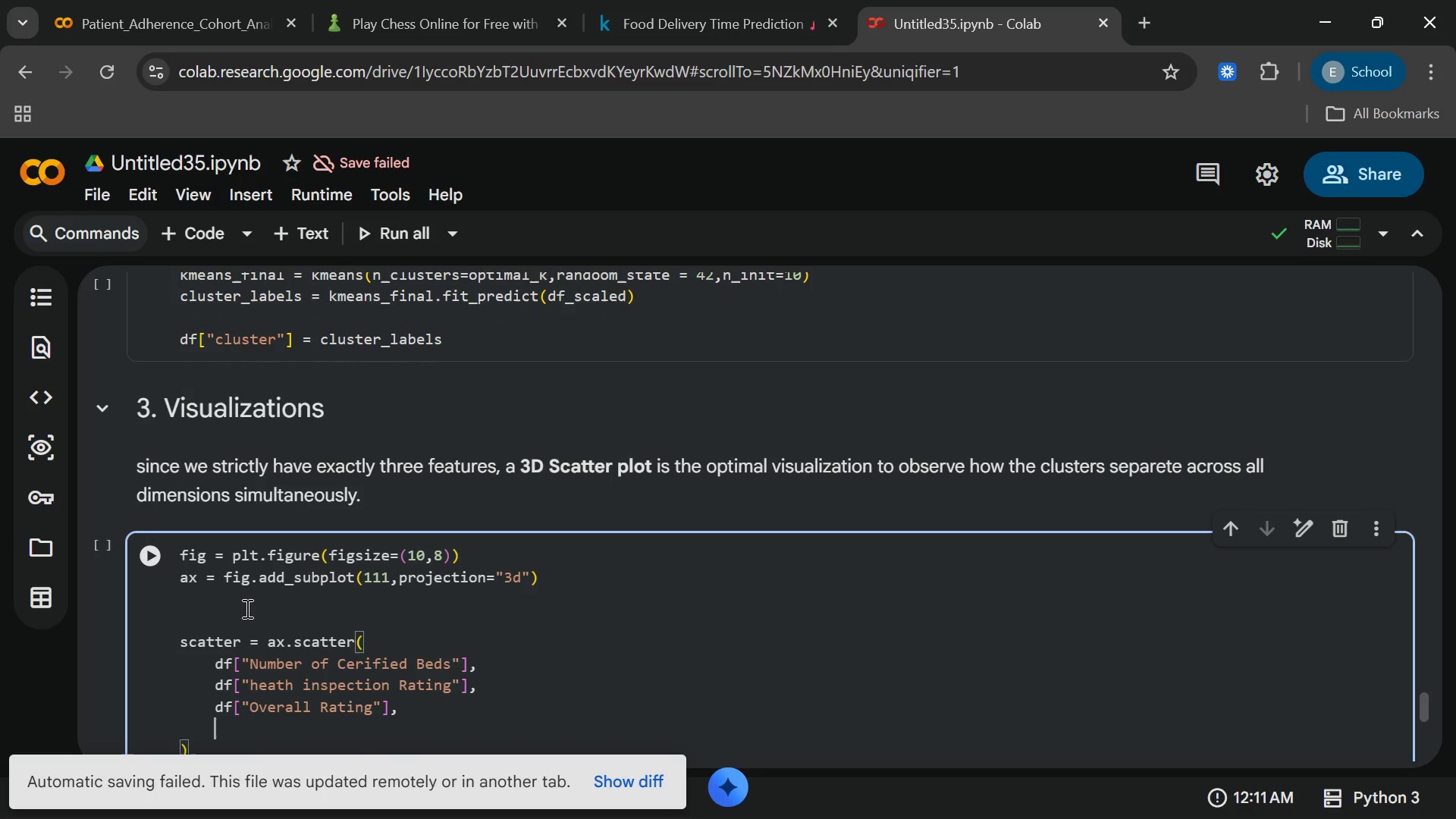 
key(Enter)
 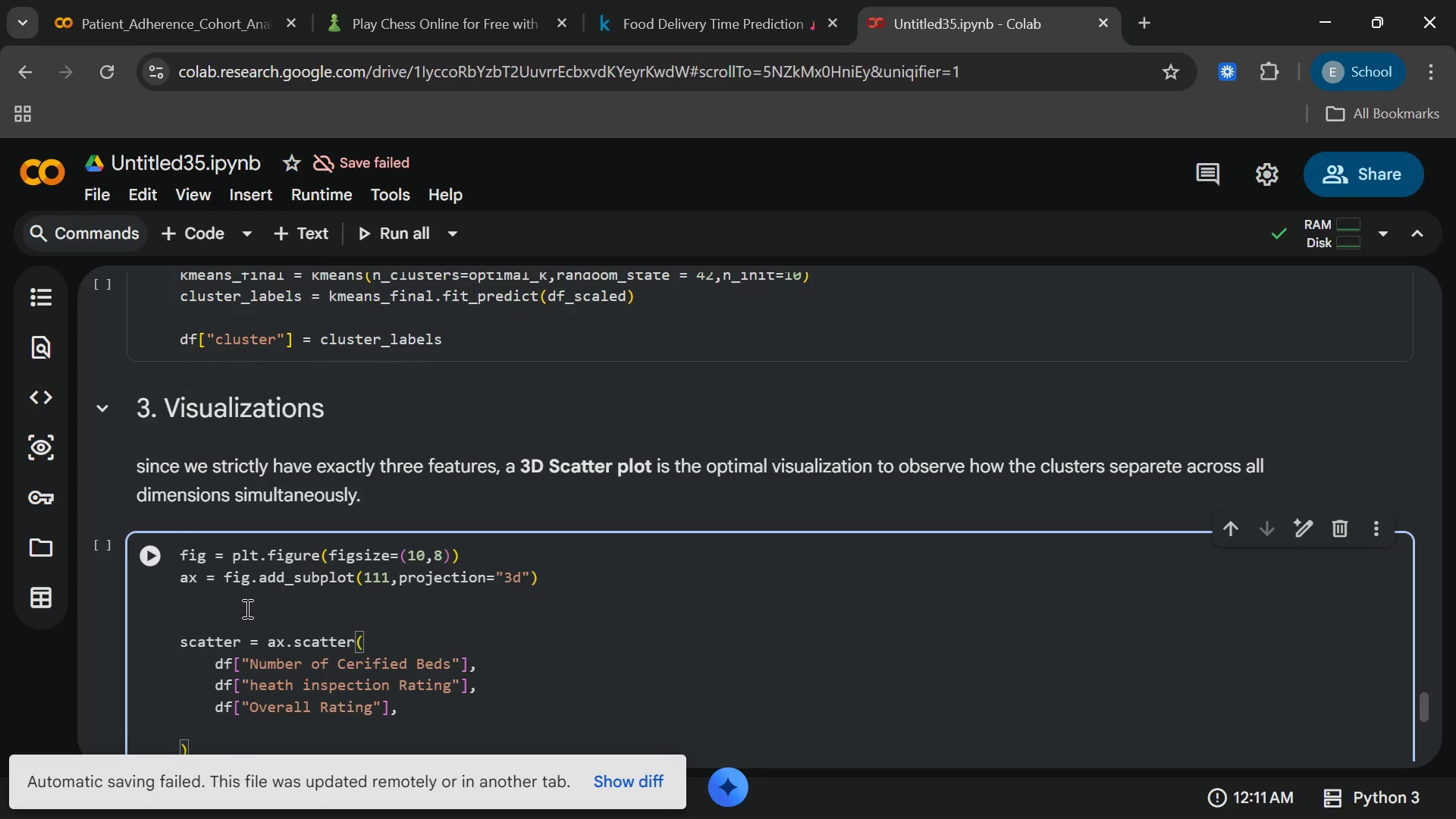 
type(c = df[")
 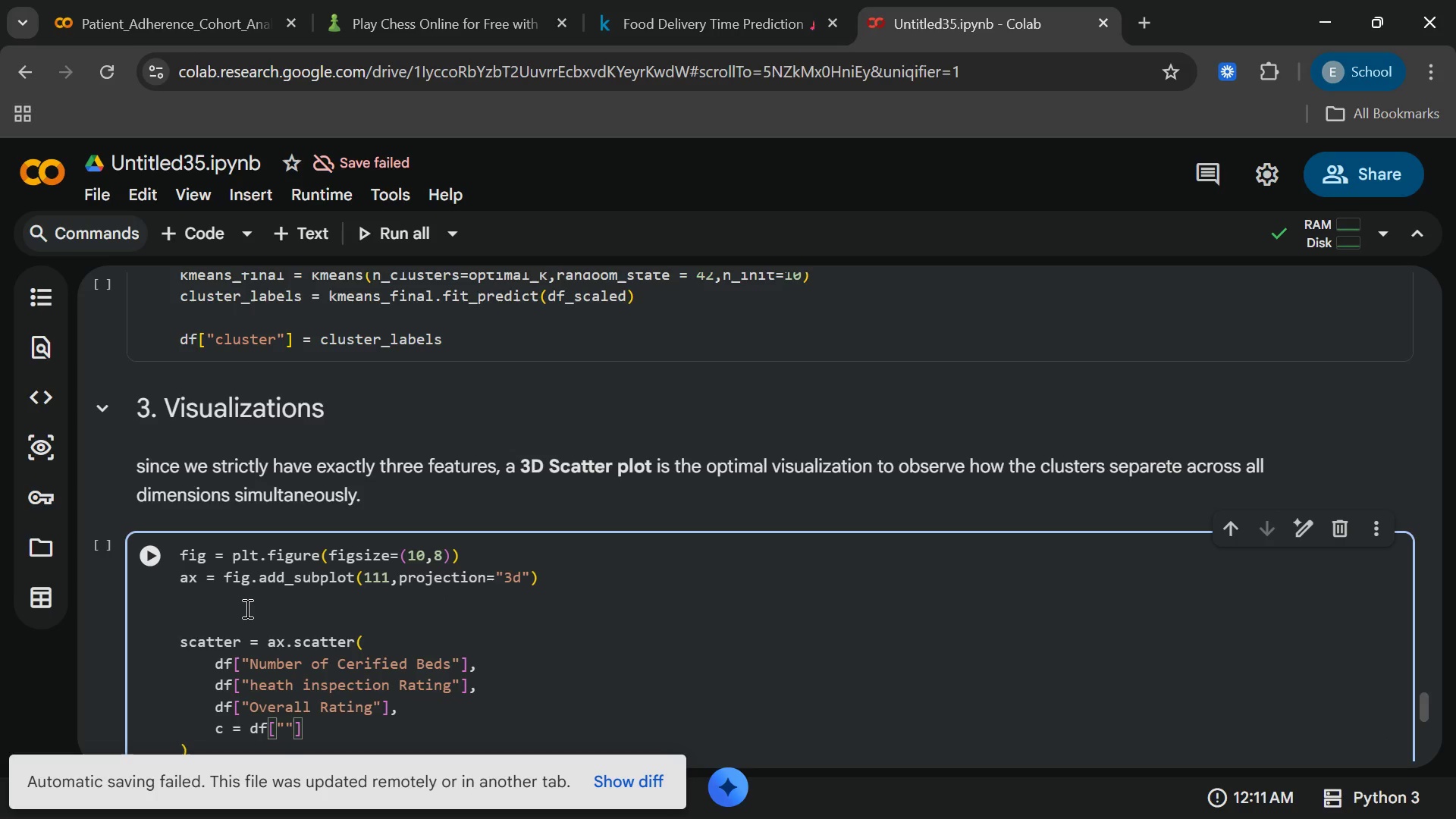 
type(Cluster[End],)
 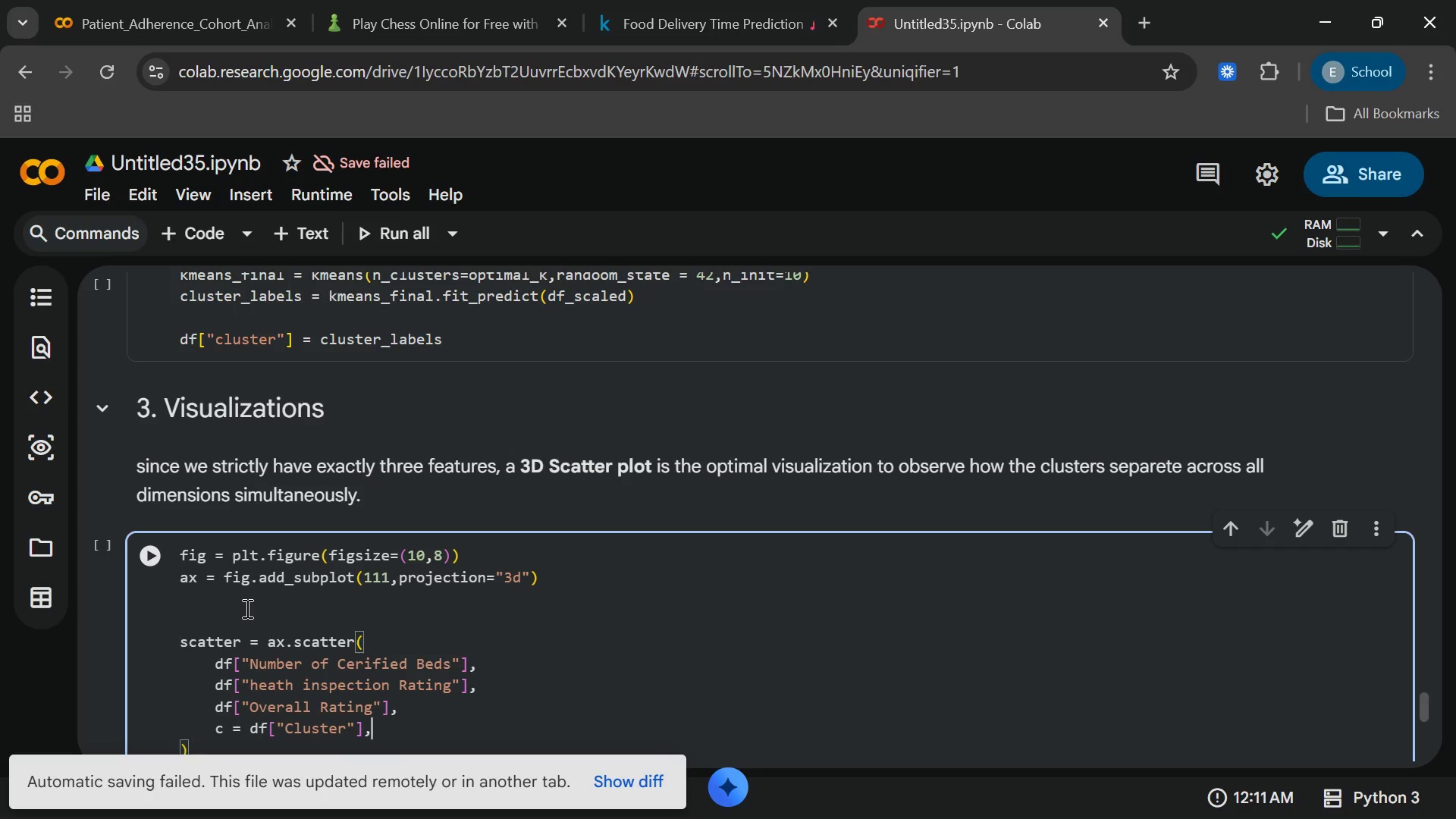 
key(Enter)
 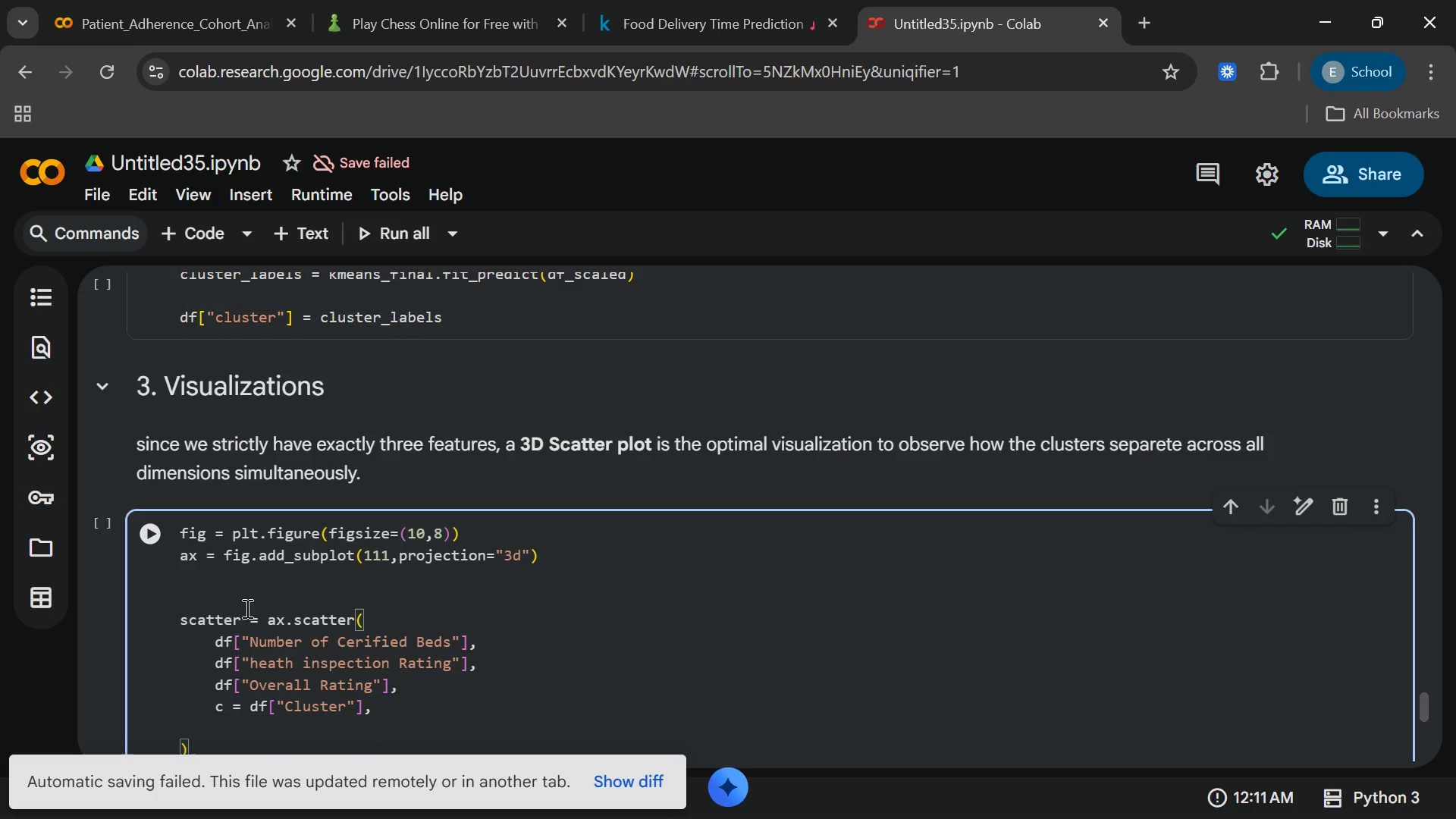 
type(s = 60,)
 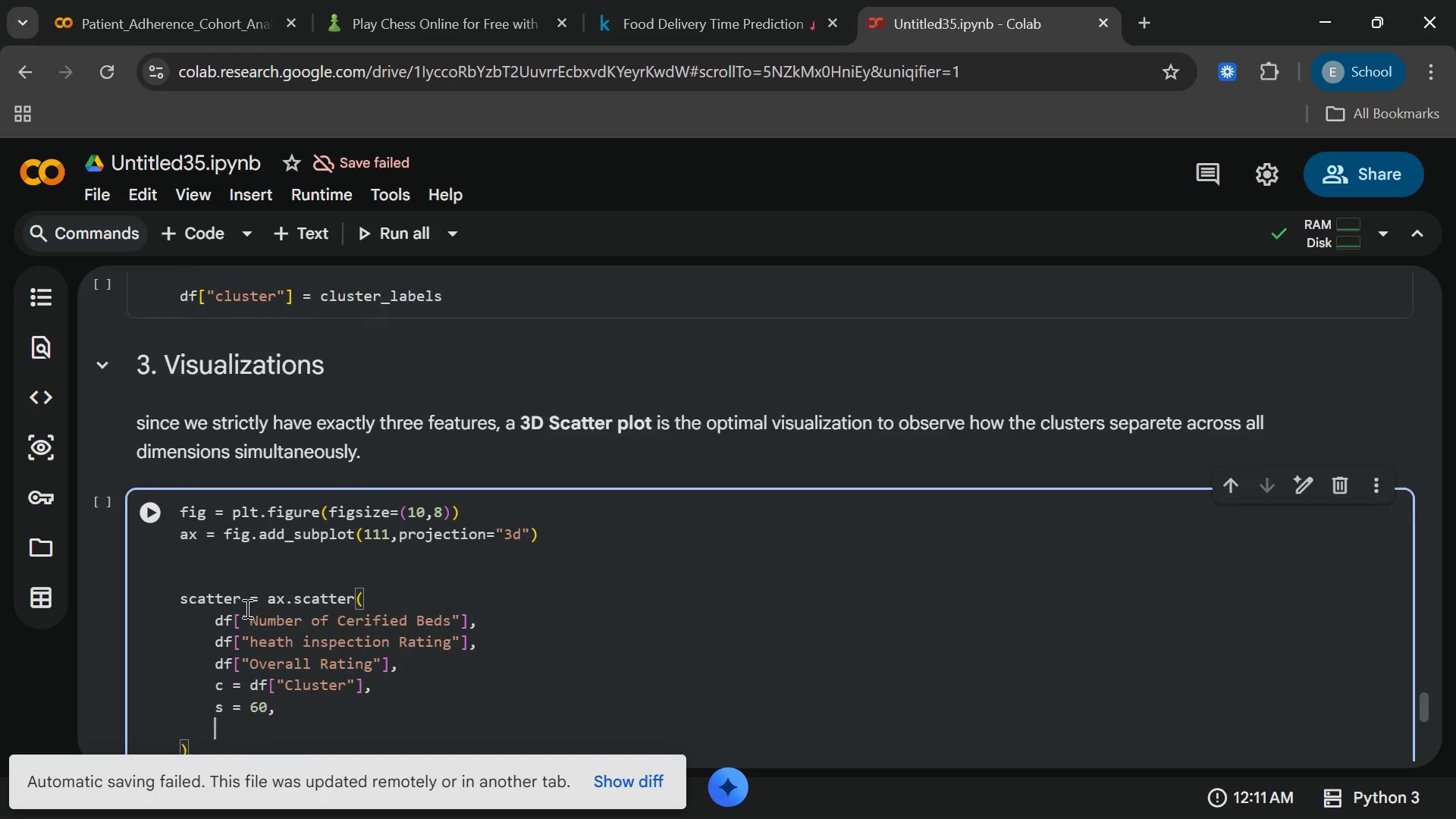 
key(Enter)
 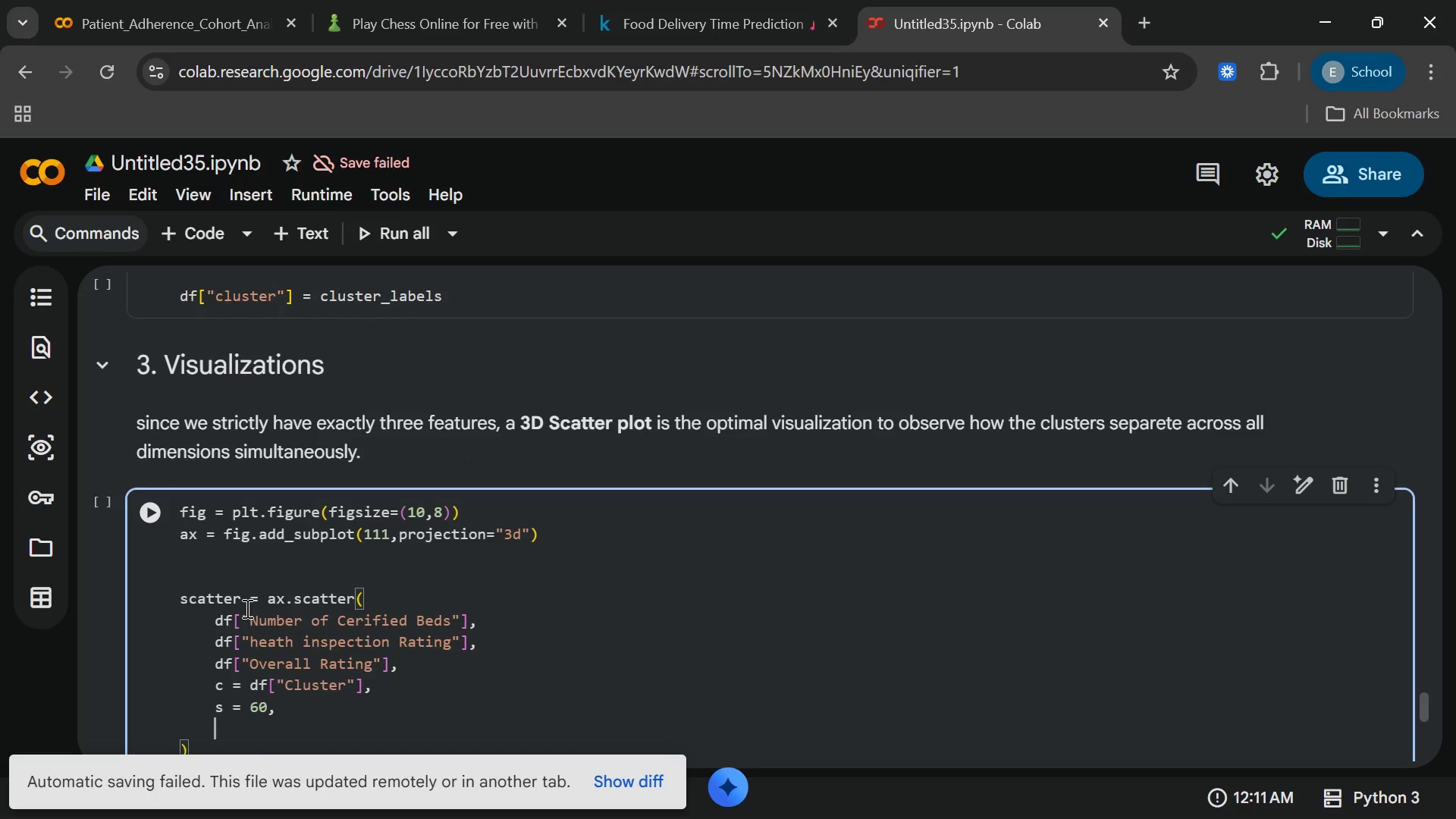 
type(alpha0.8)
key(Backspace)
key(Backspace)
key(Backspace)
type( = 0.8)
 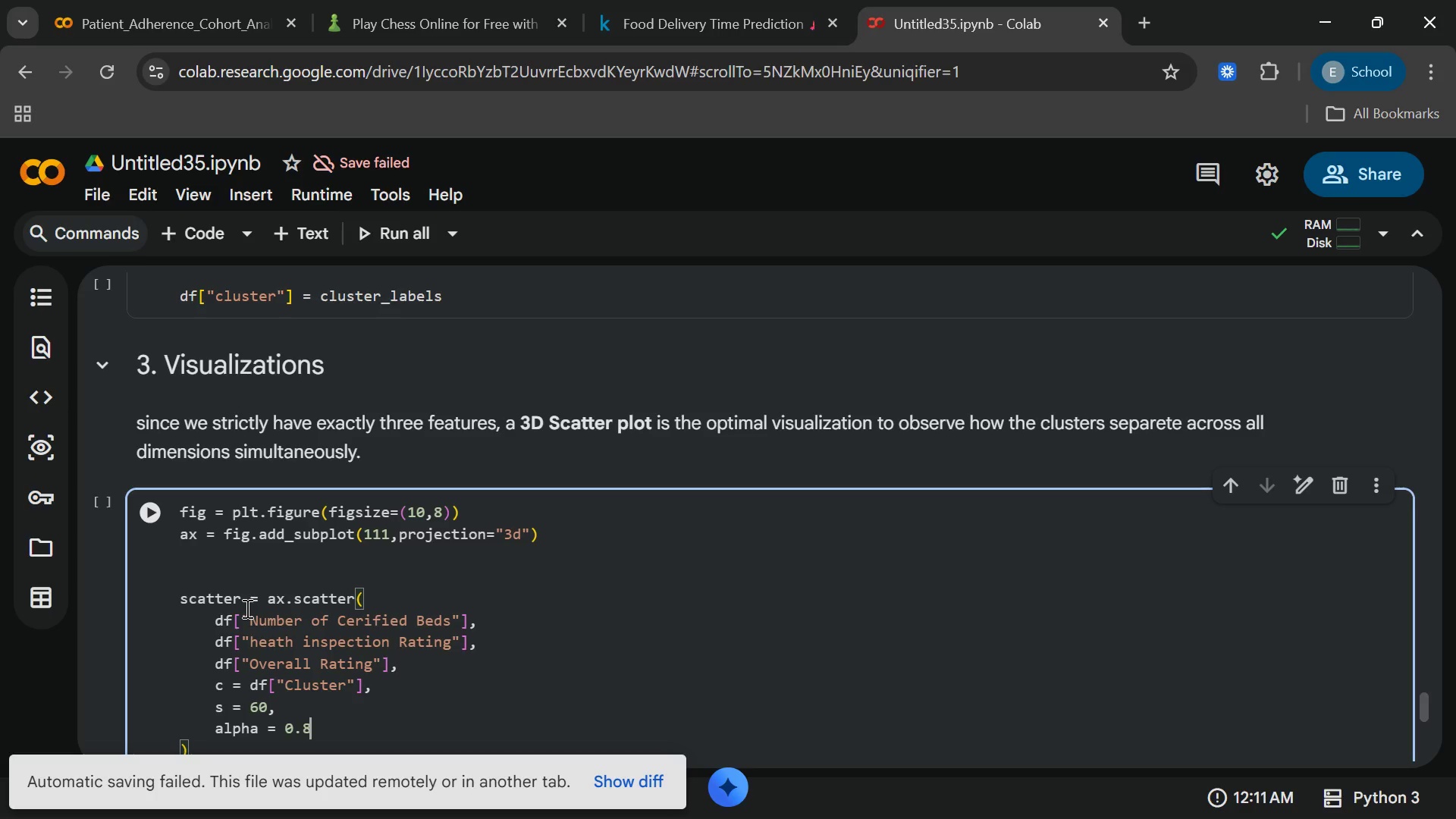 
key(Comma)
 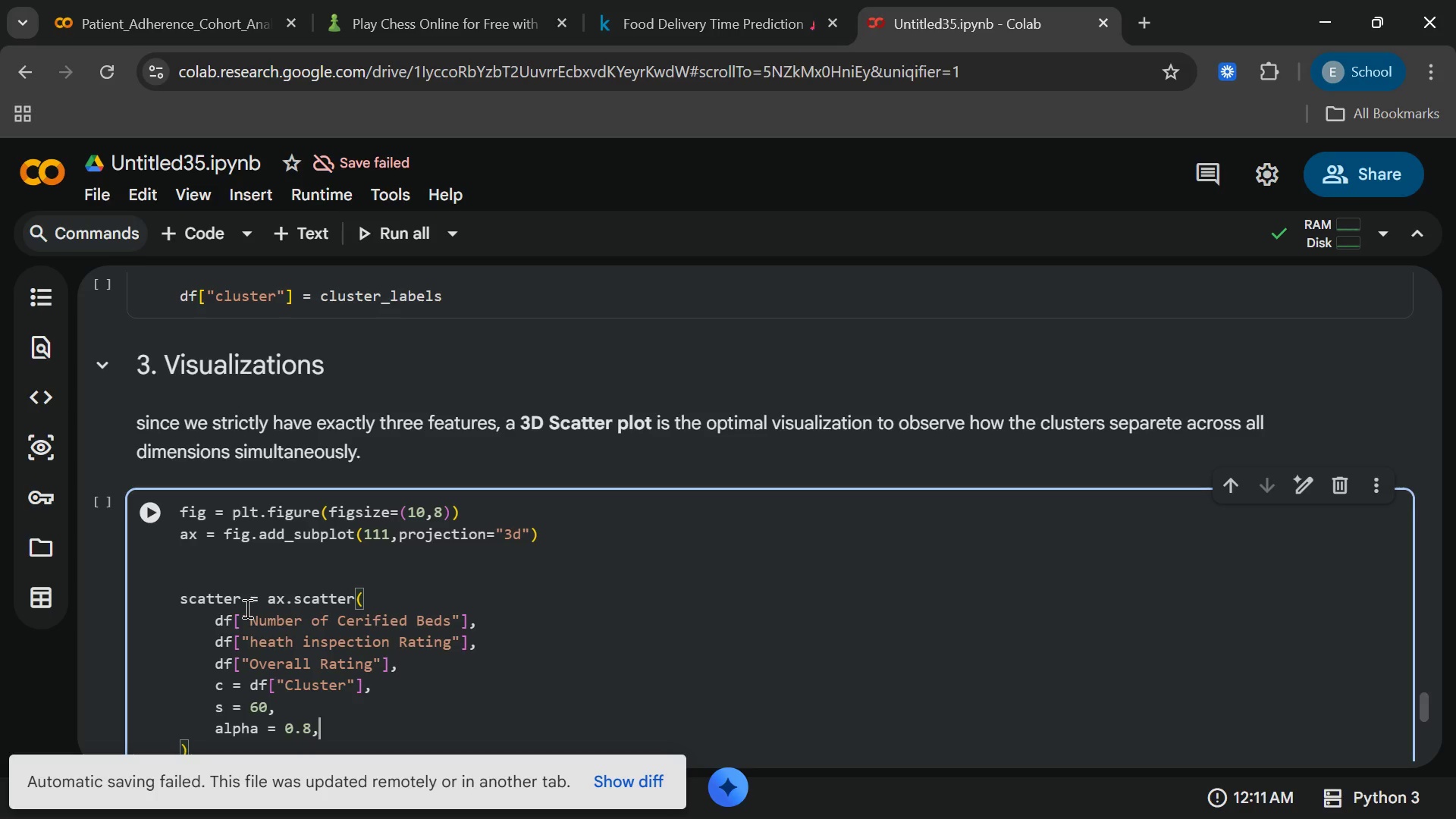 
key(Enter)
 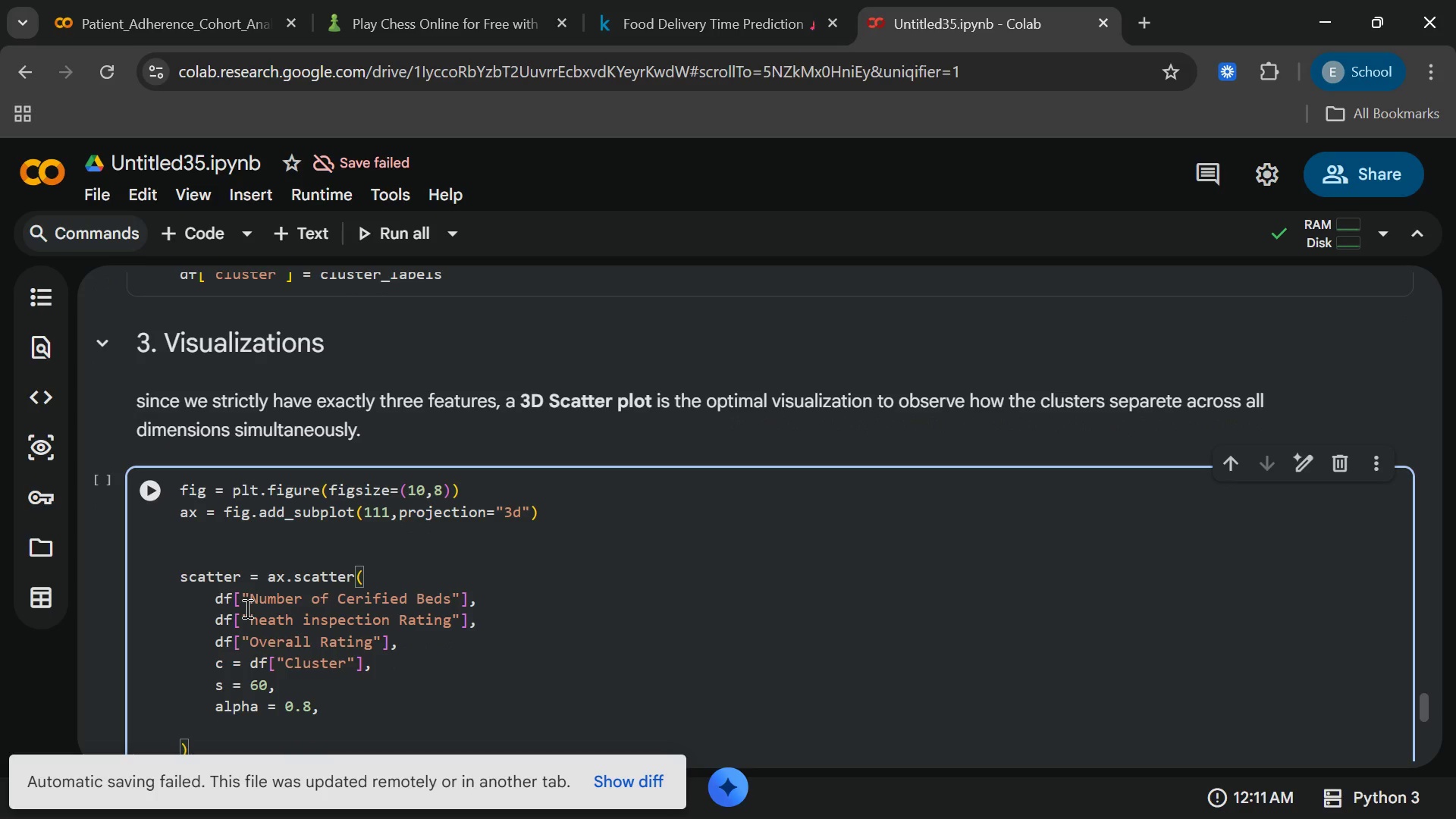 
wait(5.06)
 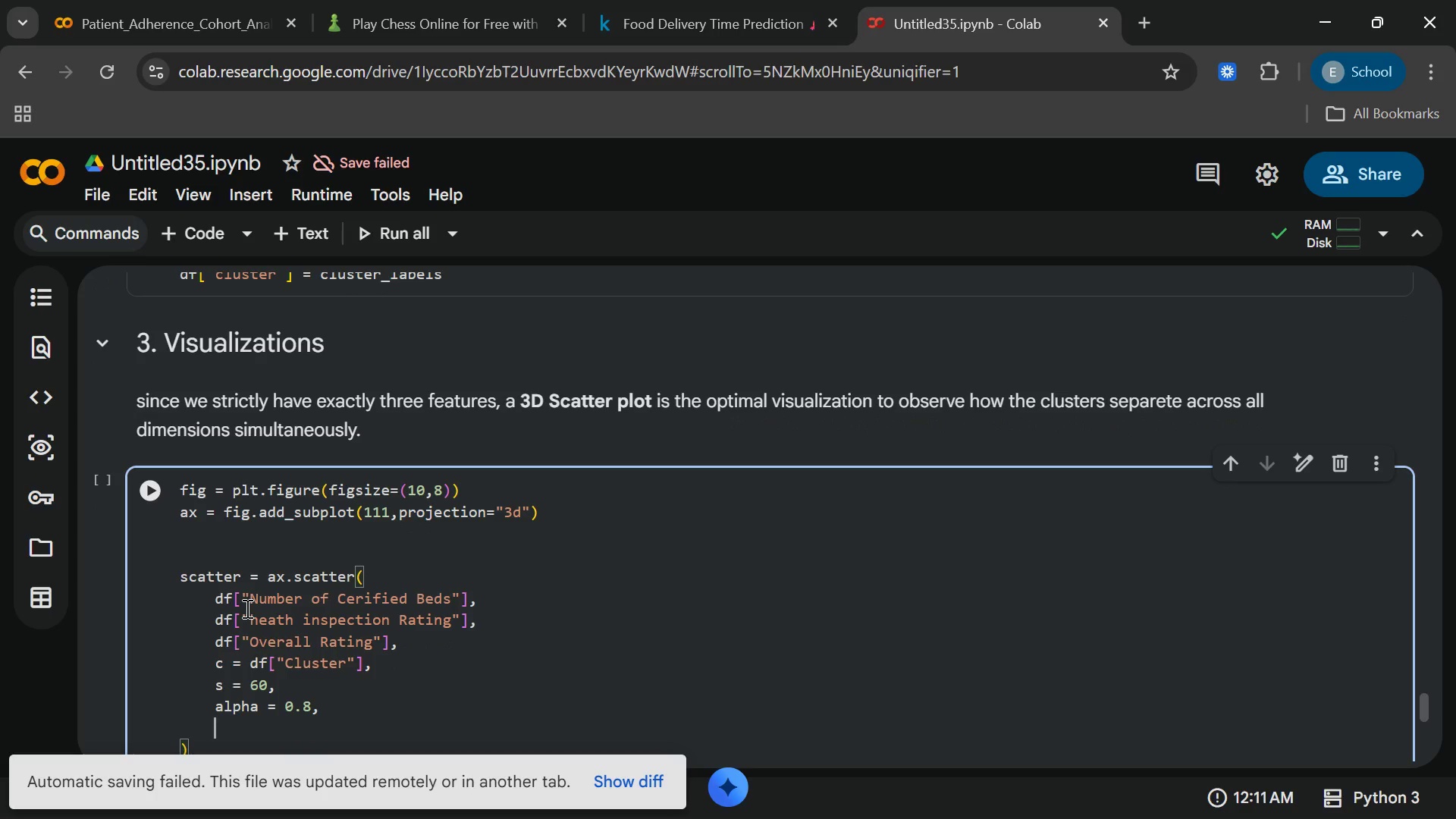 
type(edge)
 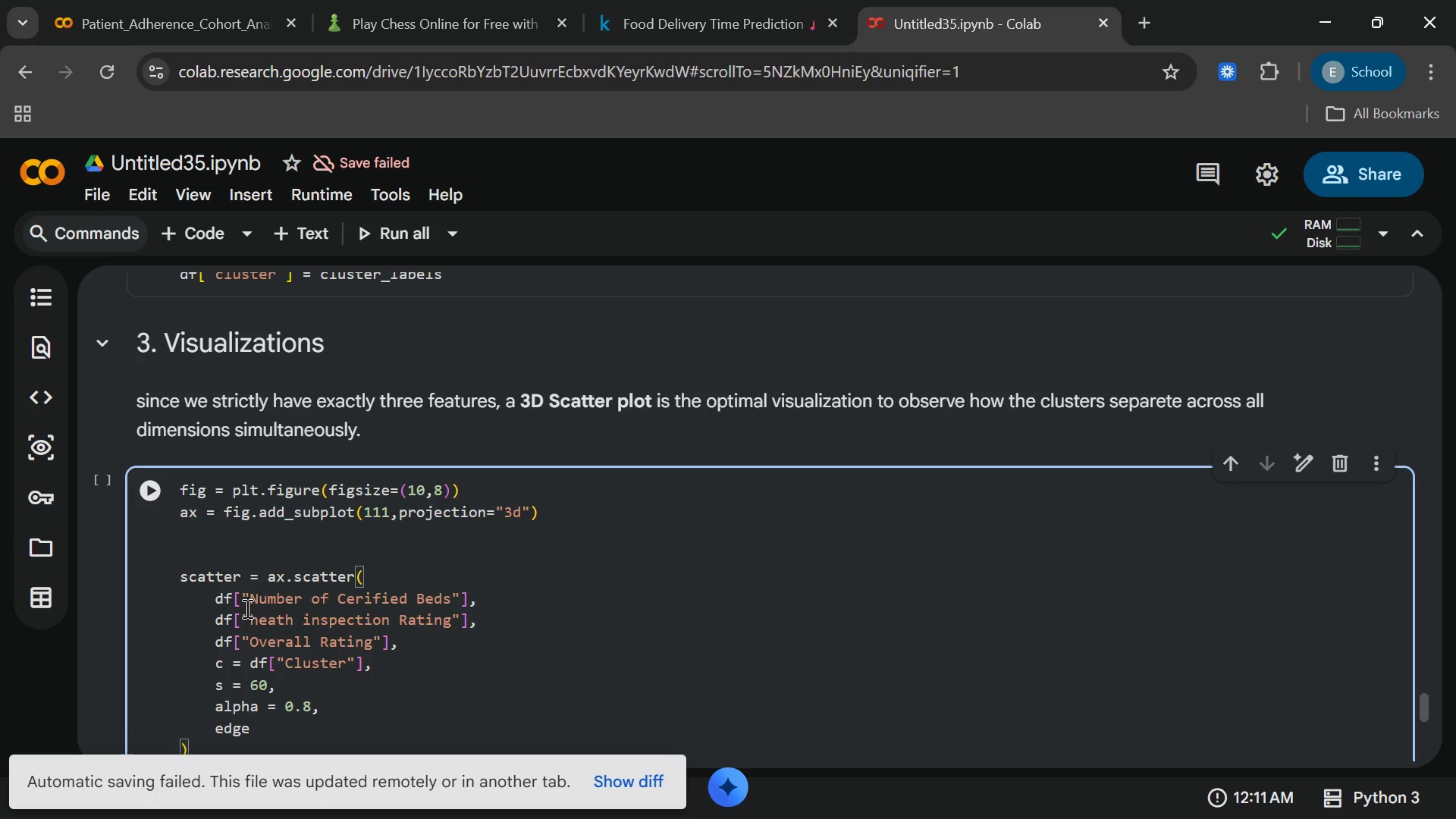 
wait(6.08)
 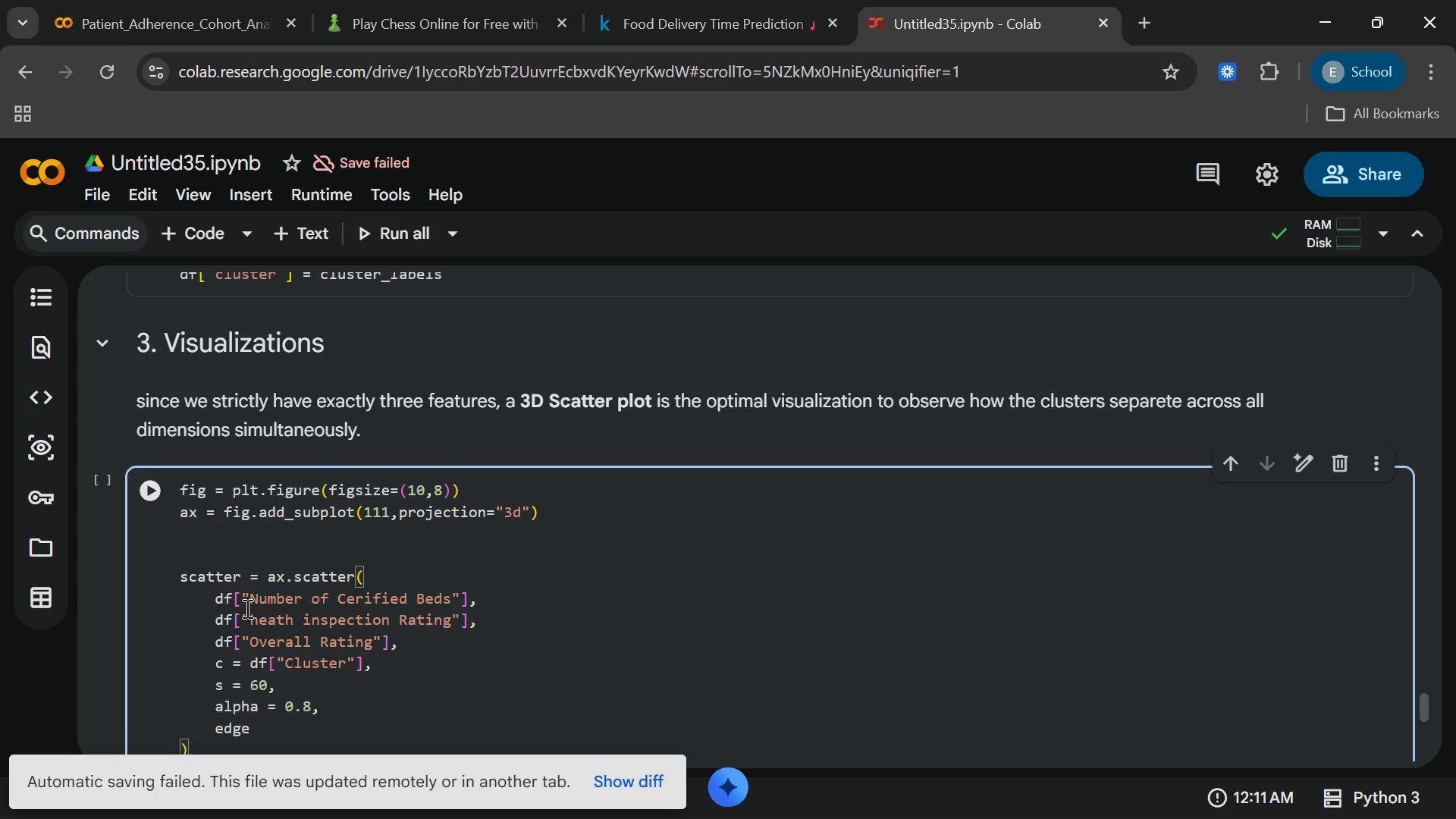 
type(colo)
 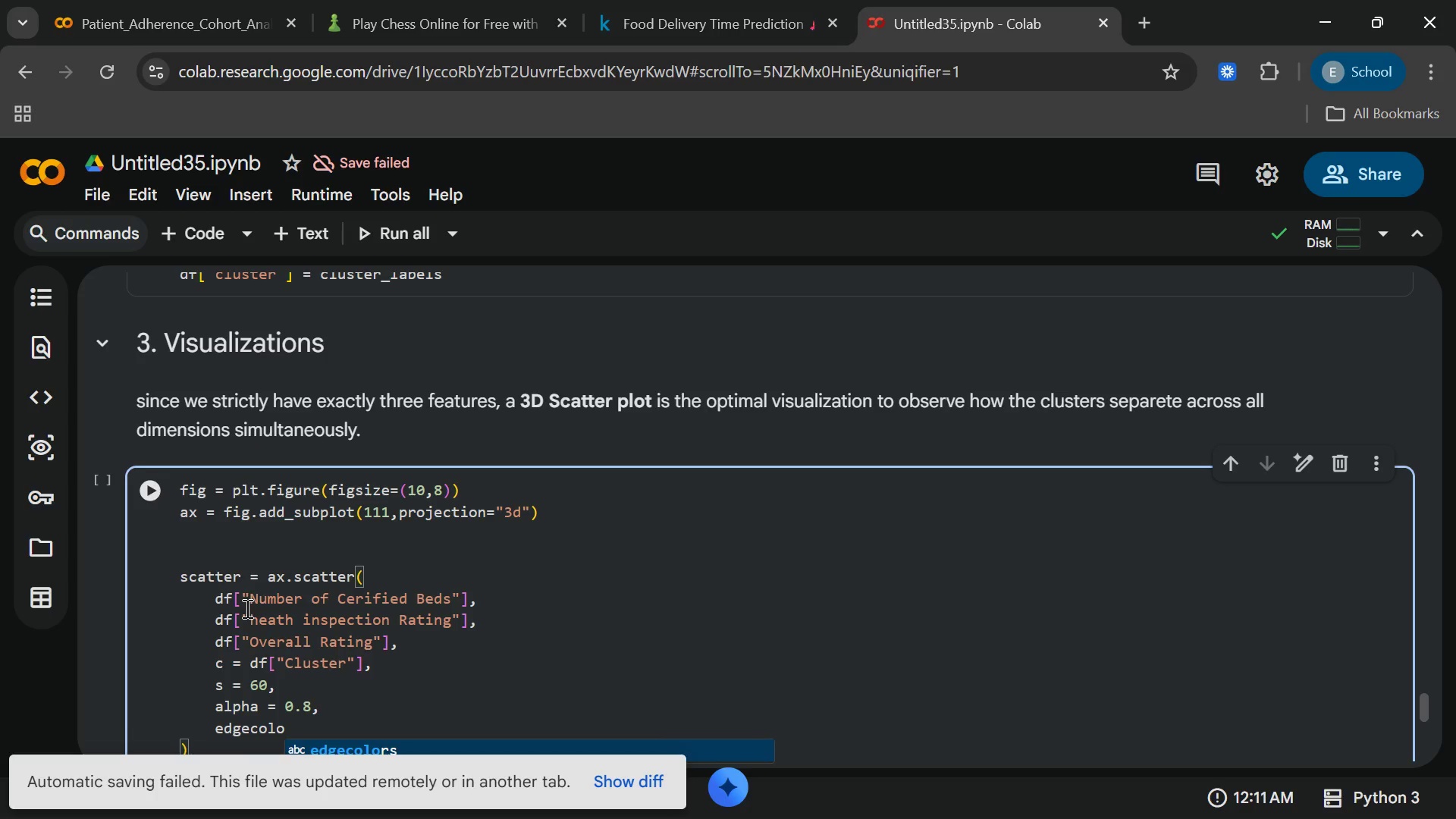 
wait(14.58)
 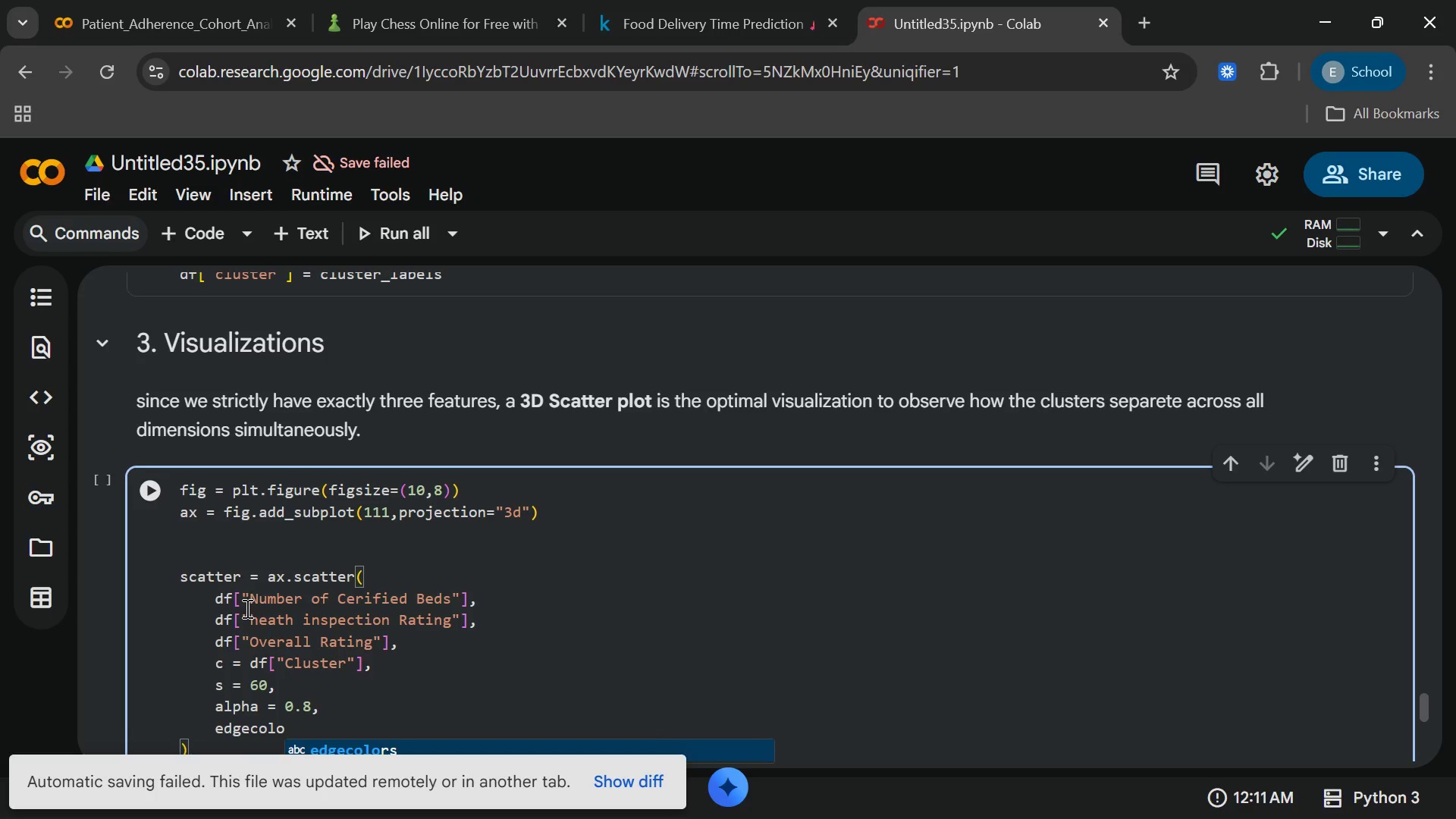 
key(Enter)
 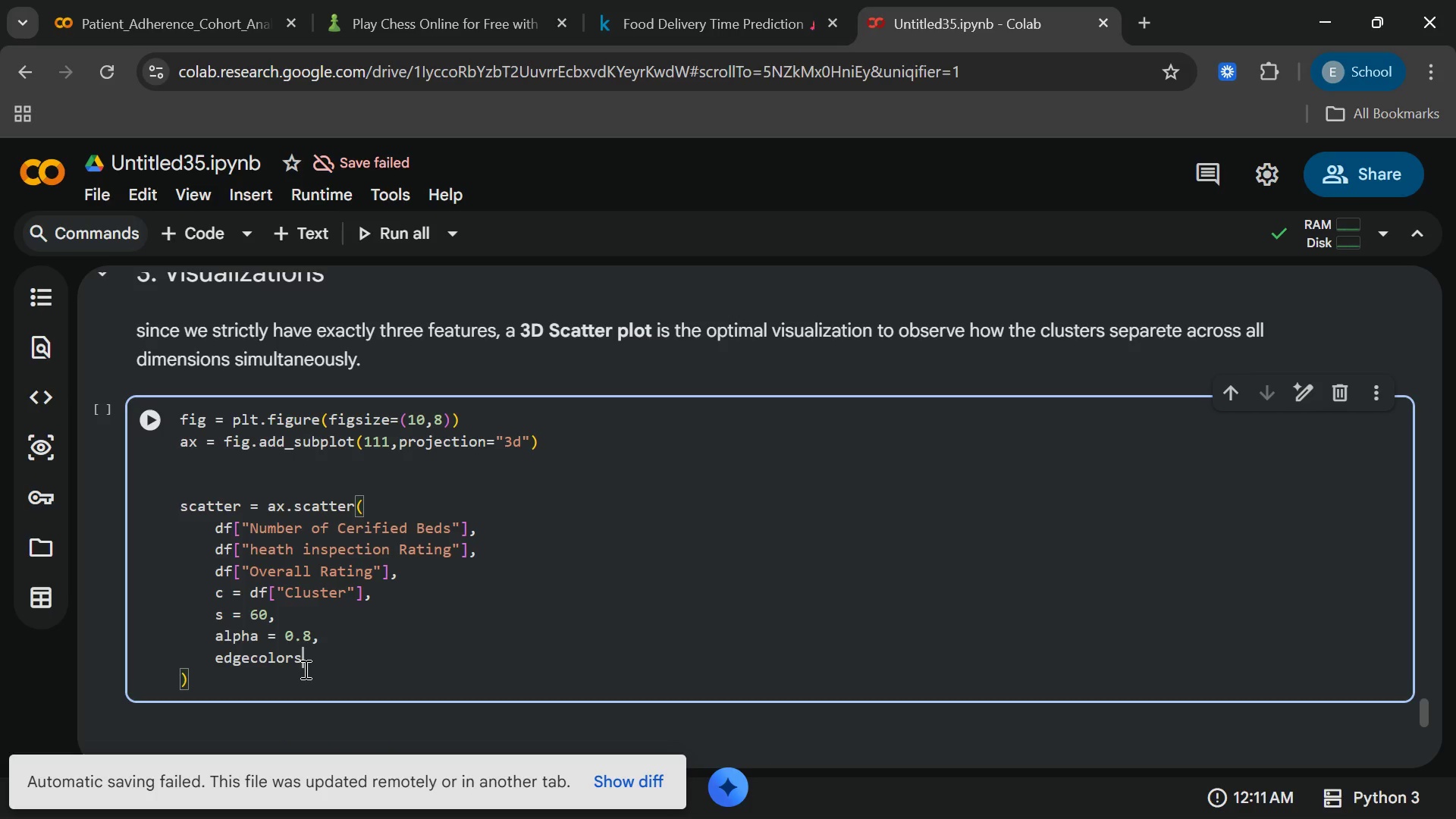 
key(Equal)
 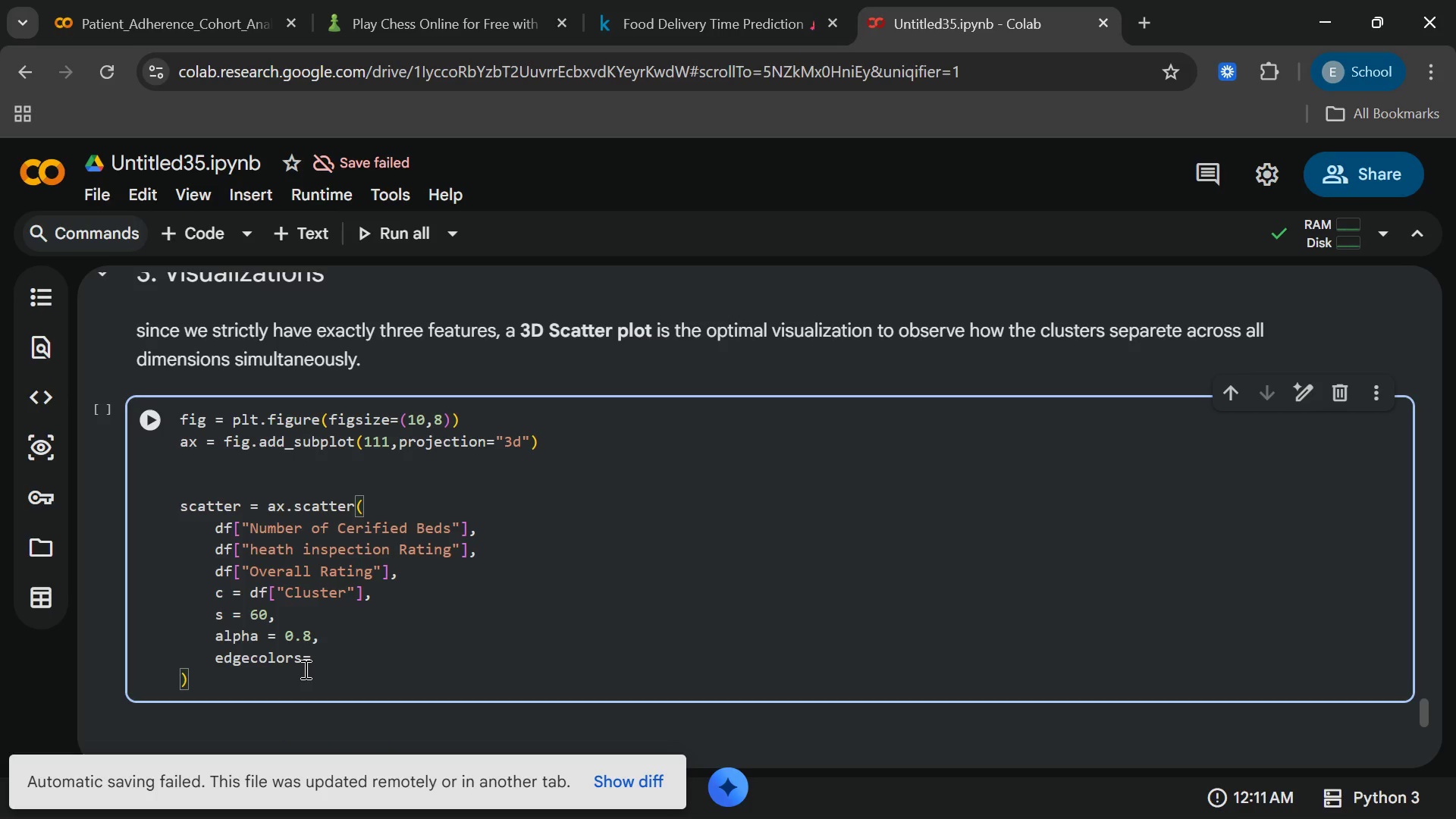 
key(Shift+Quote)
 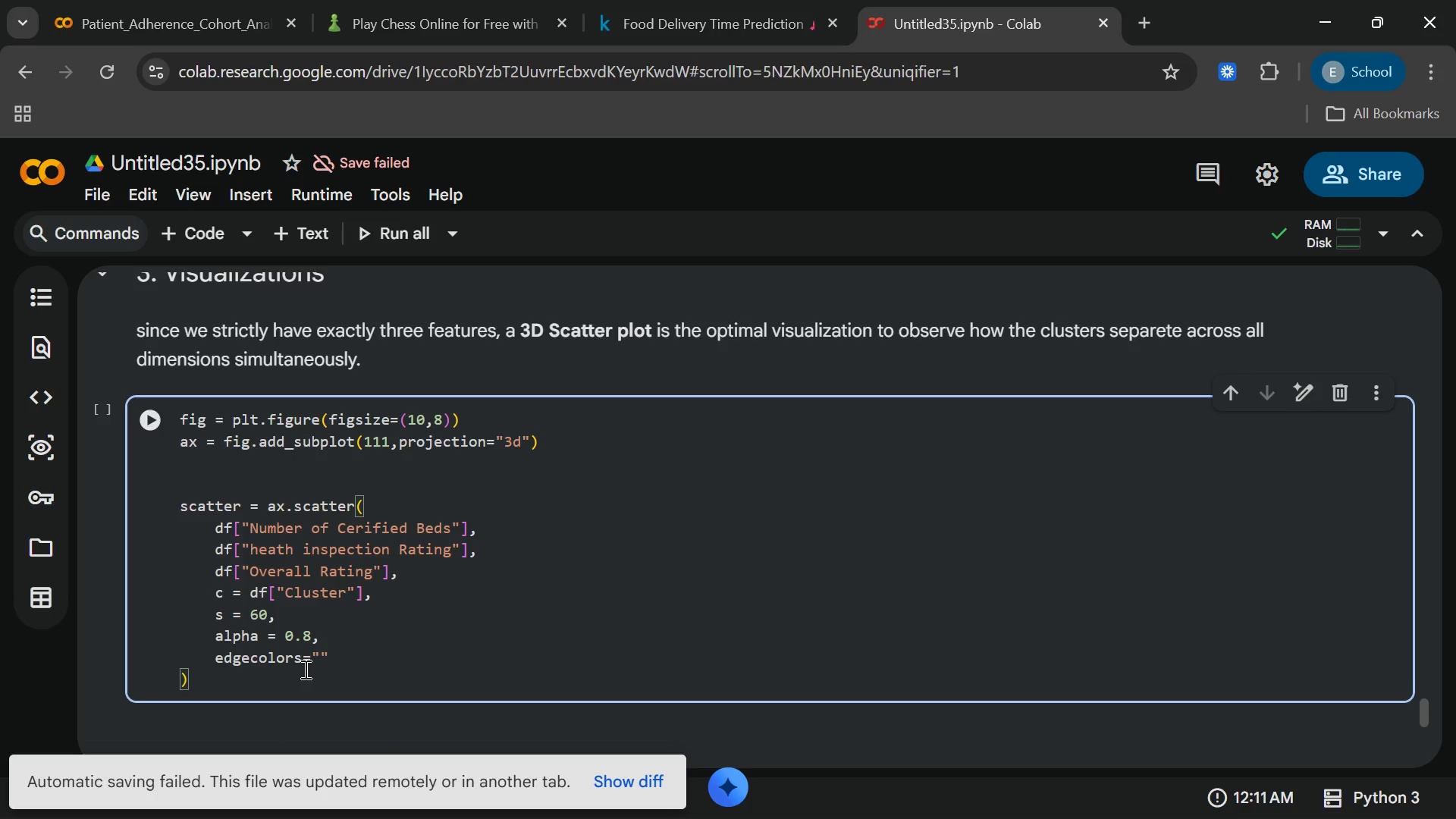 
hold_key(key=ShiftRight, duration=0.7)
 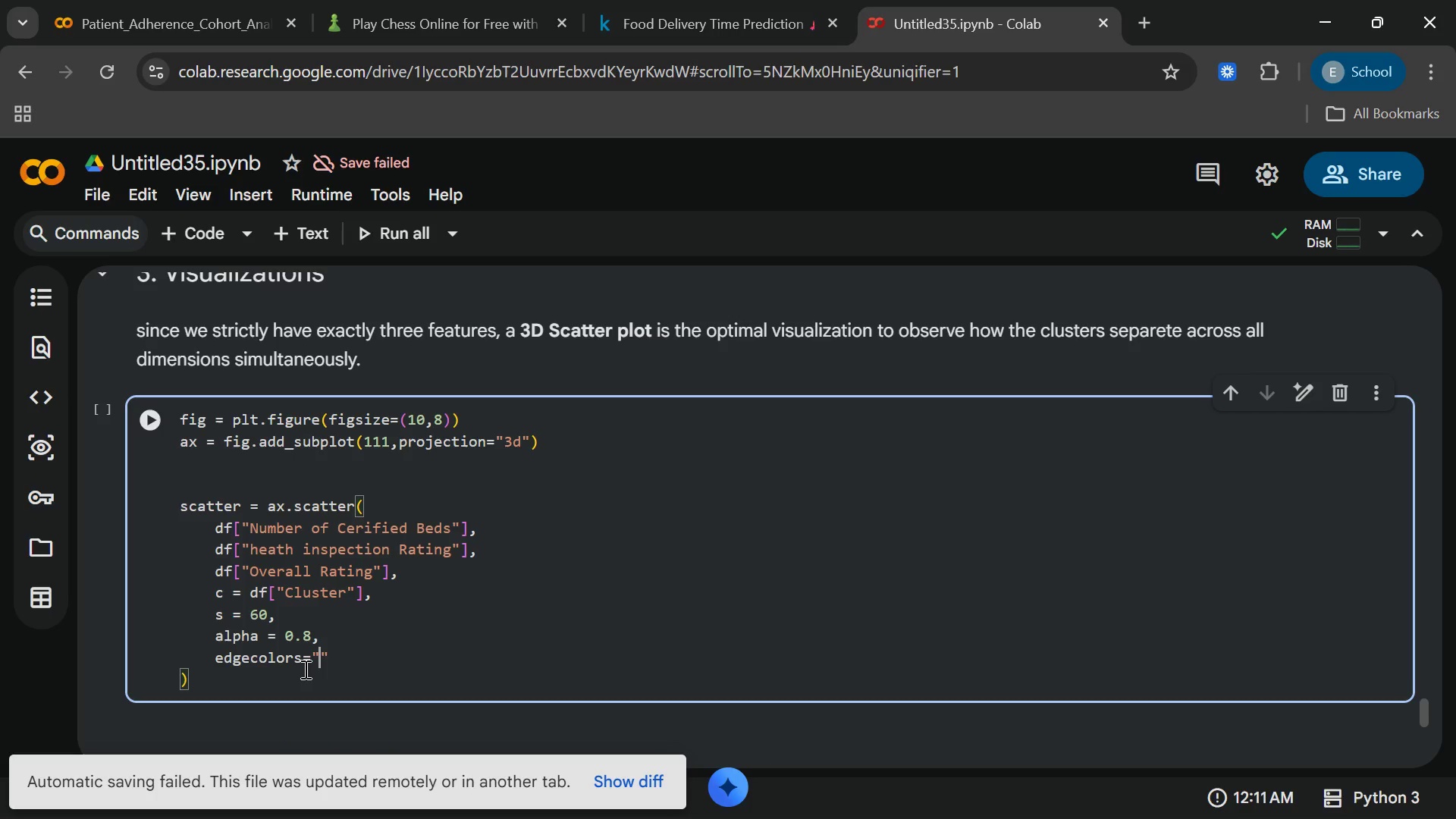 
key(Shift+W)
 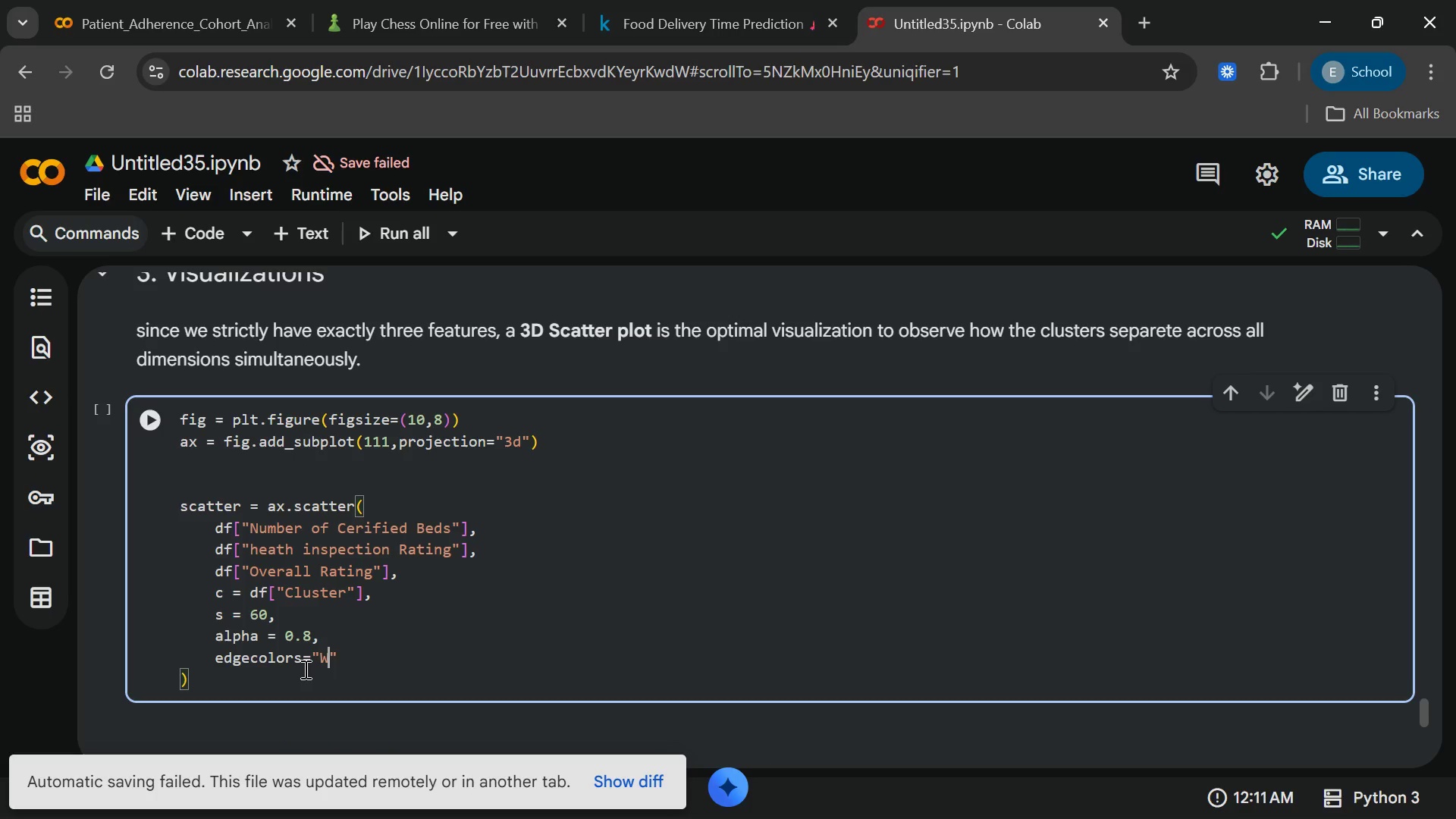 
key(End)
 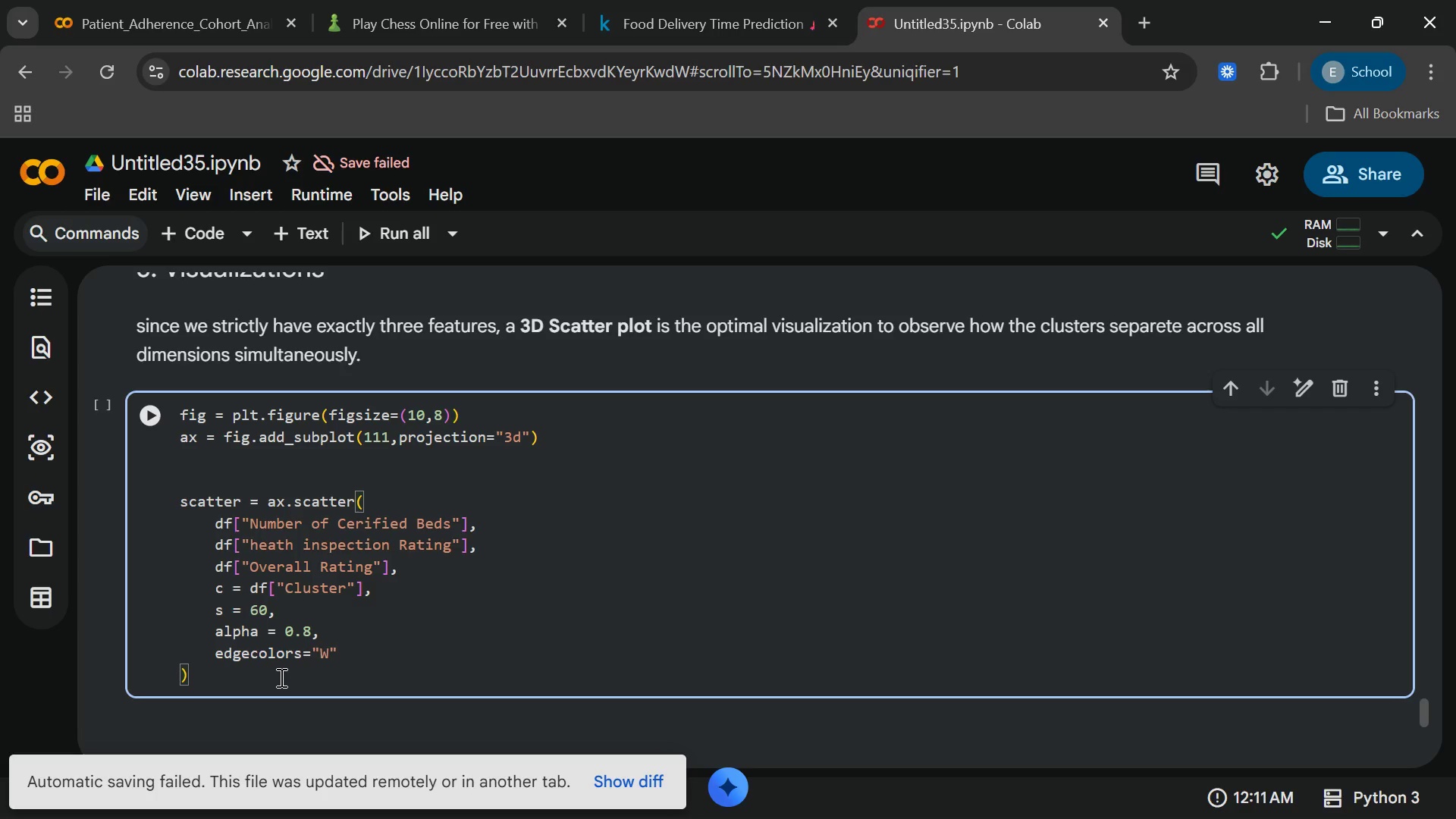 
left_click([280, 677])
 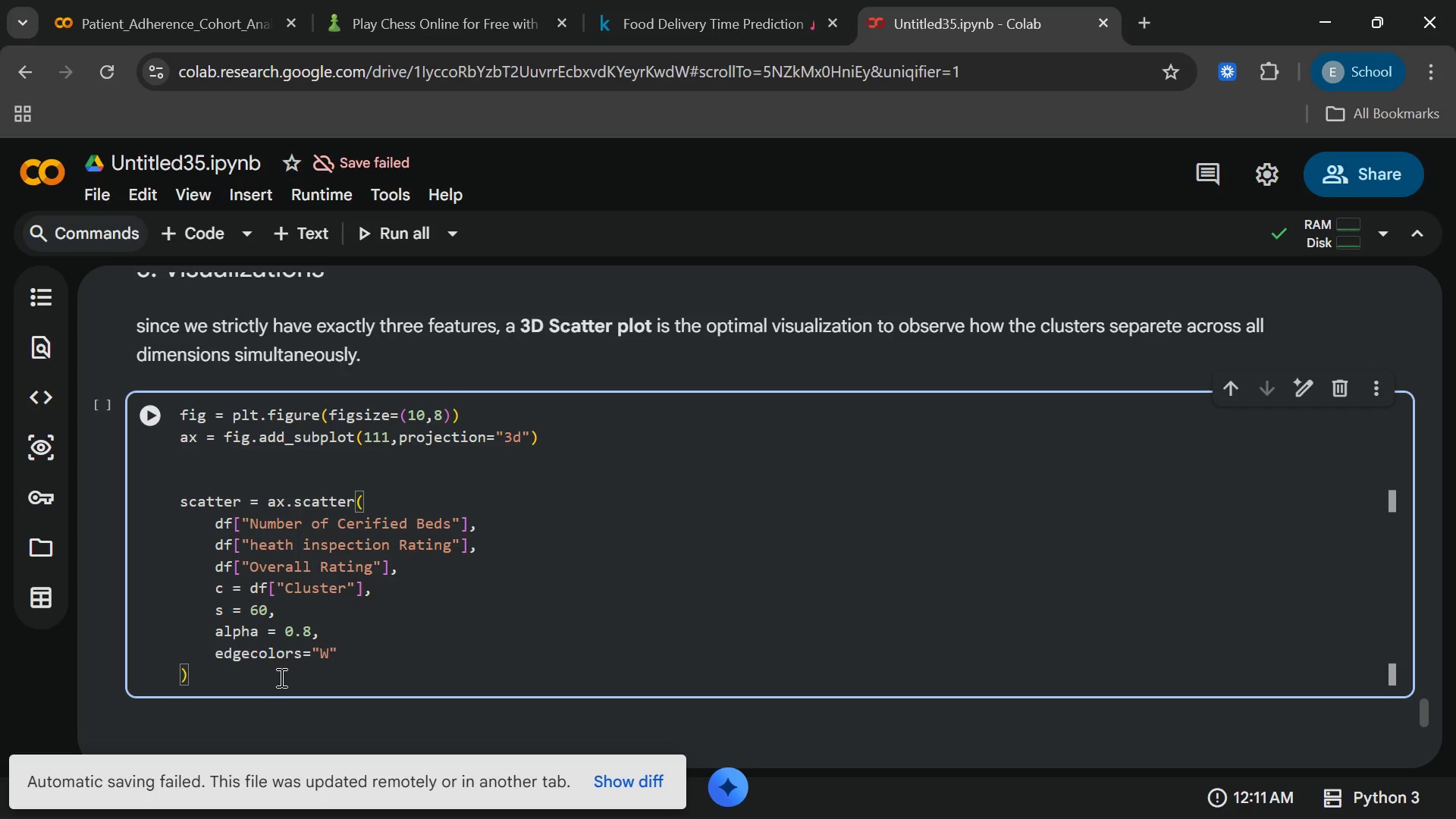 
key(Enter)
 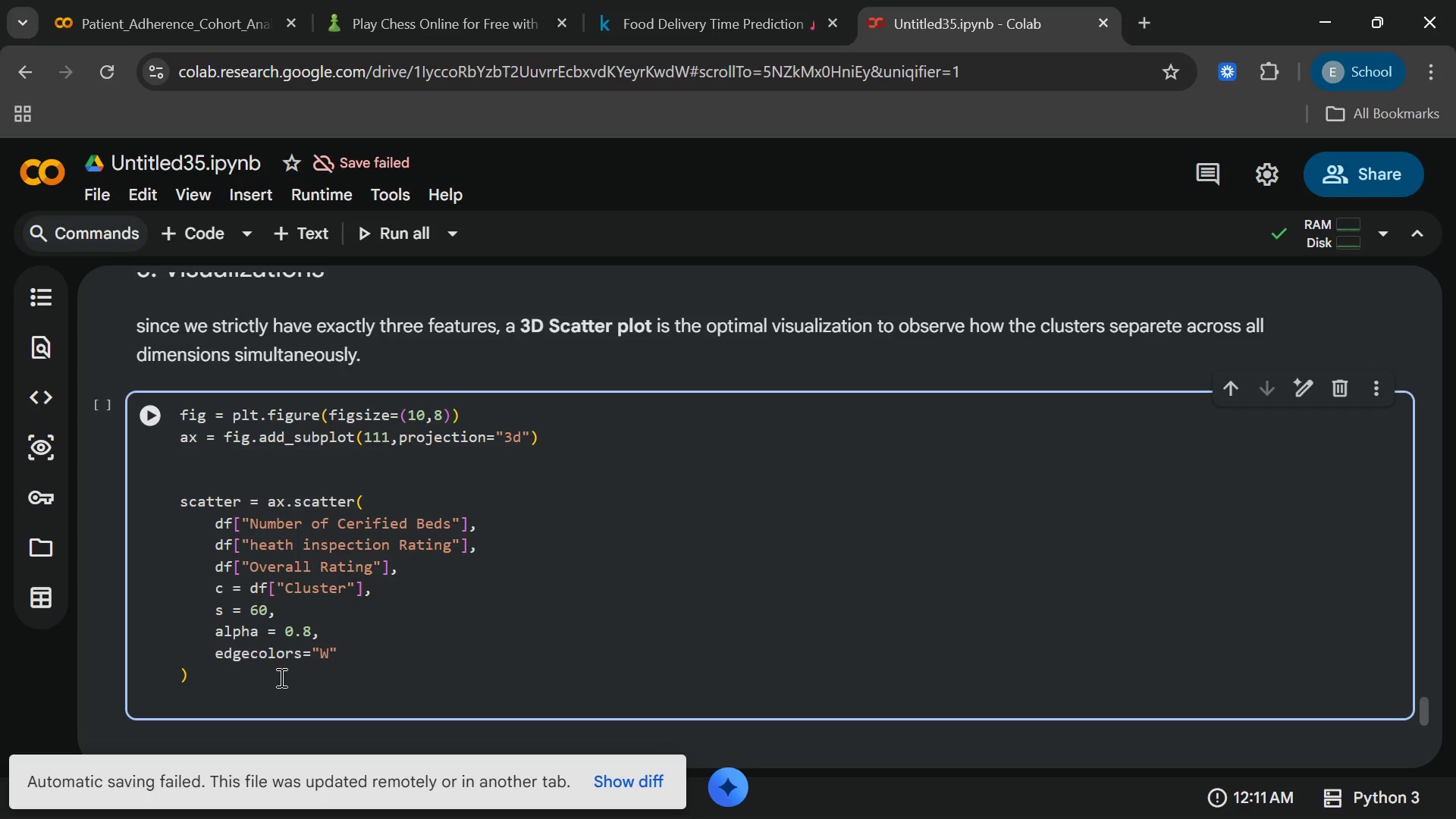 
key(Enter)
 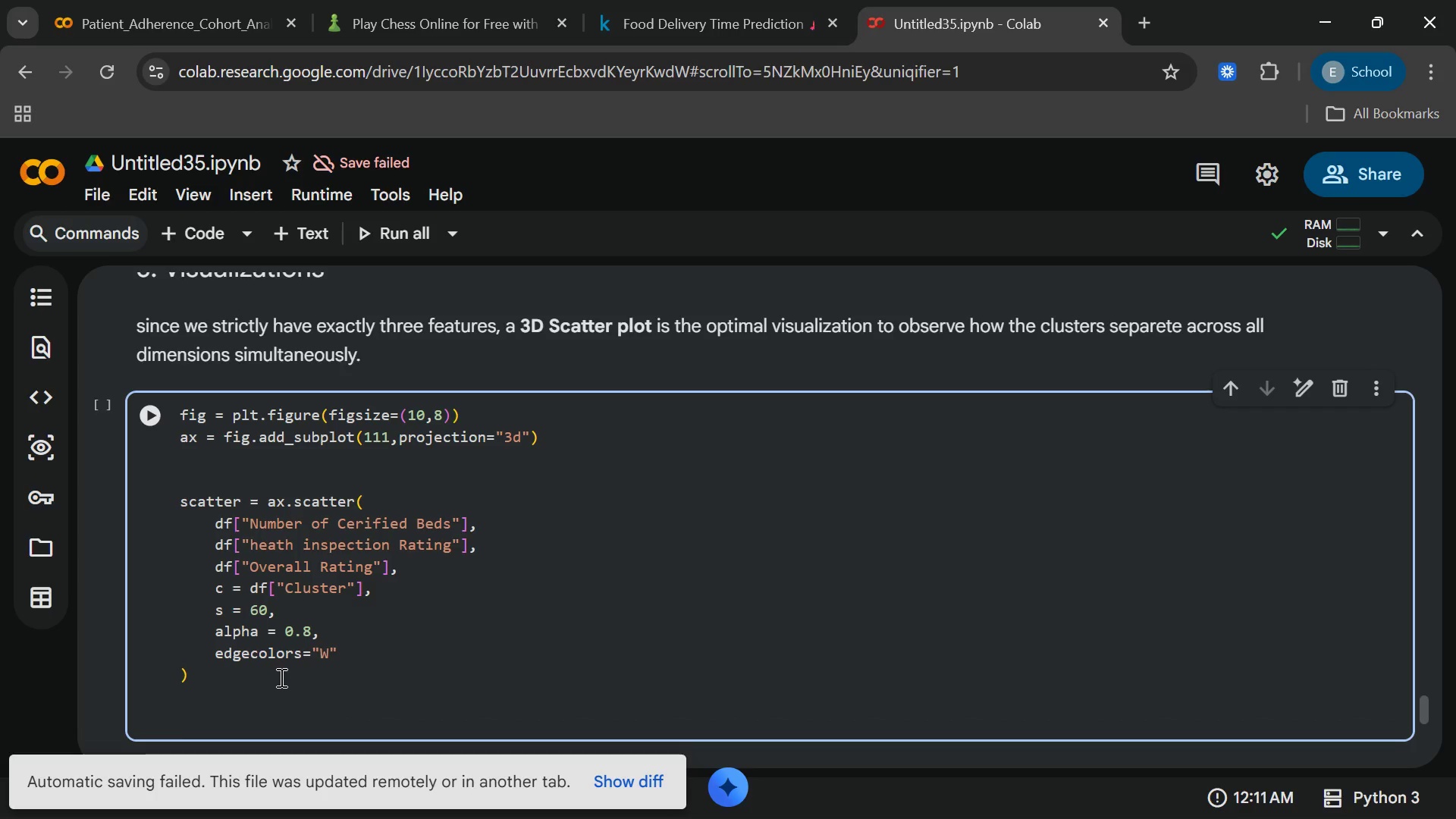 
type(ax.set)
 